 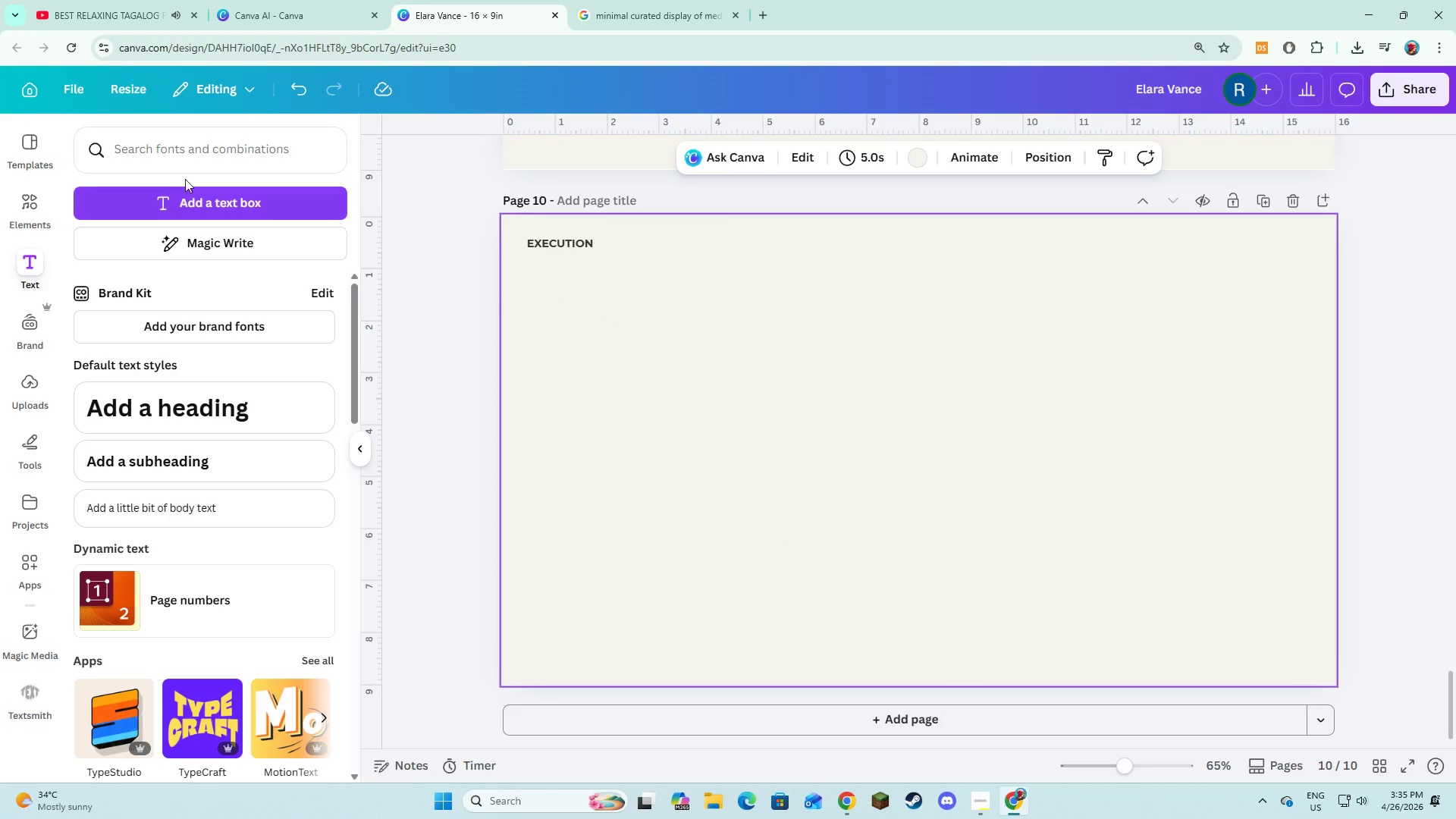 
left_click([176, 195])
 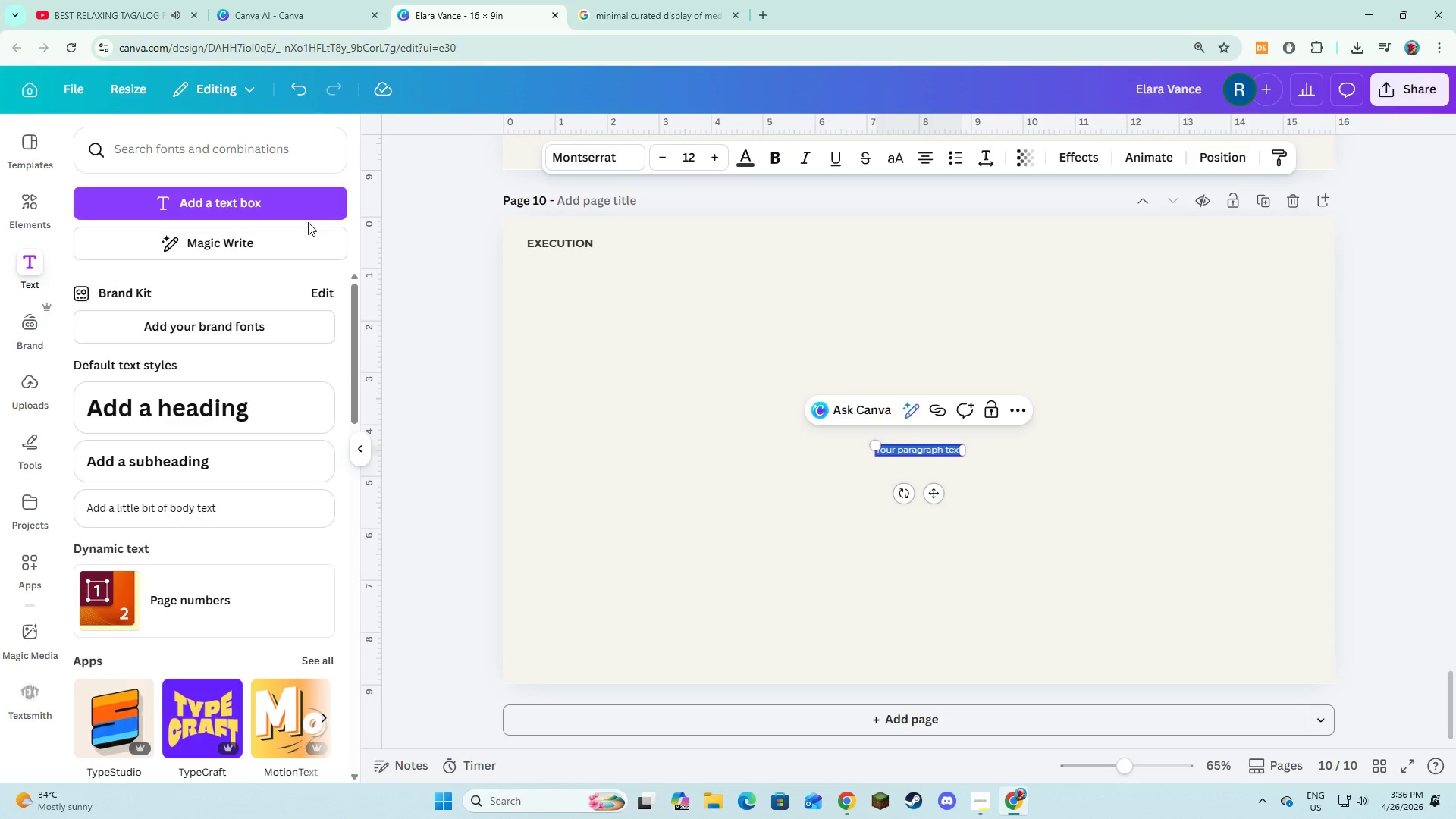 
type(iMP)
key(Backspace)
key(Backspace)
key(Backspace)
key(Backspace)
type(Implementation Timelie)
 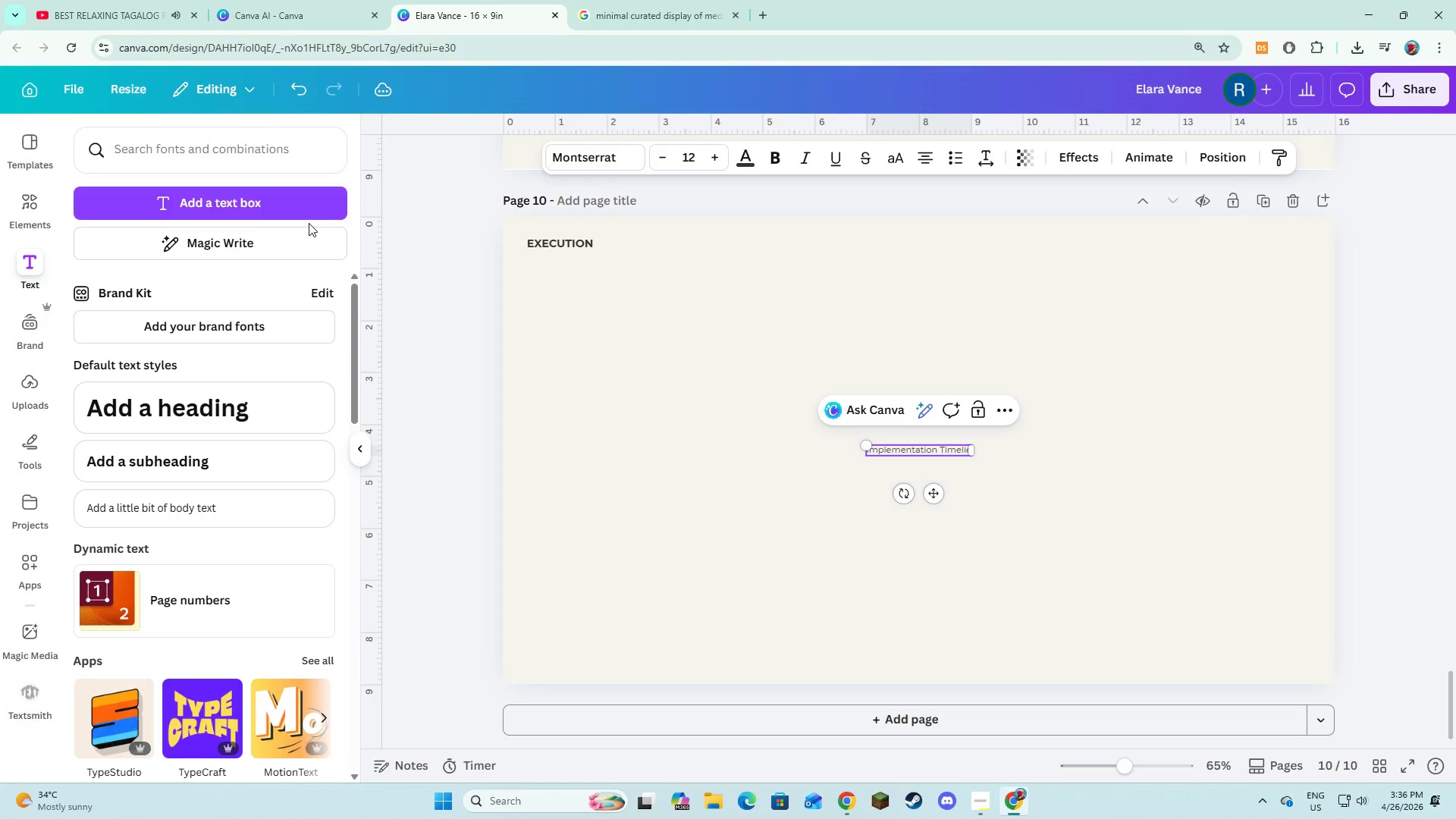 
key(Control+A)
 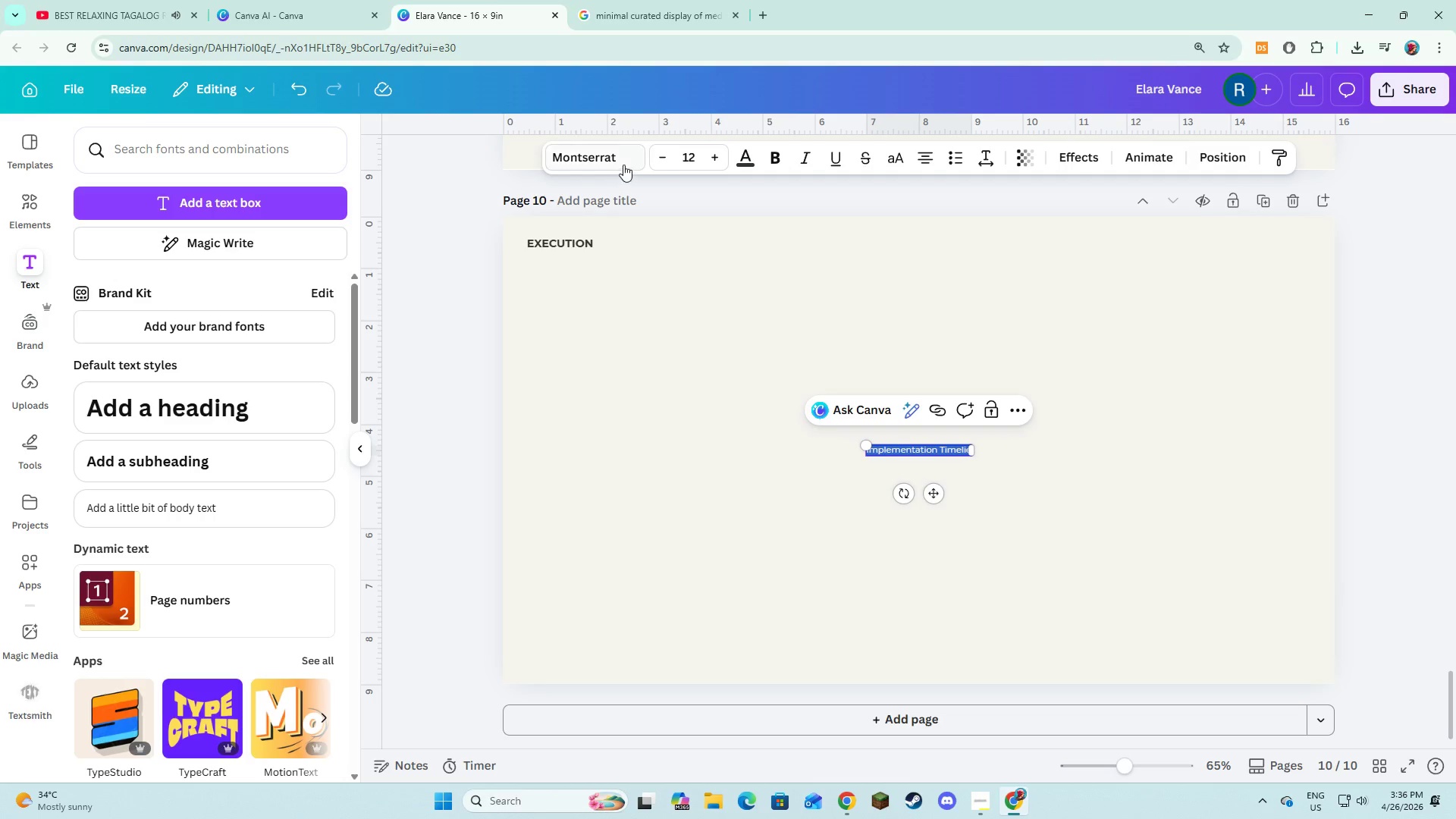 
left_click([623, 162])
 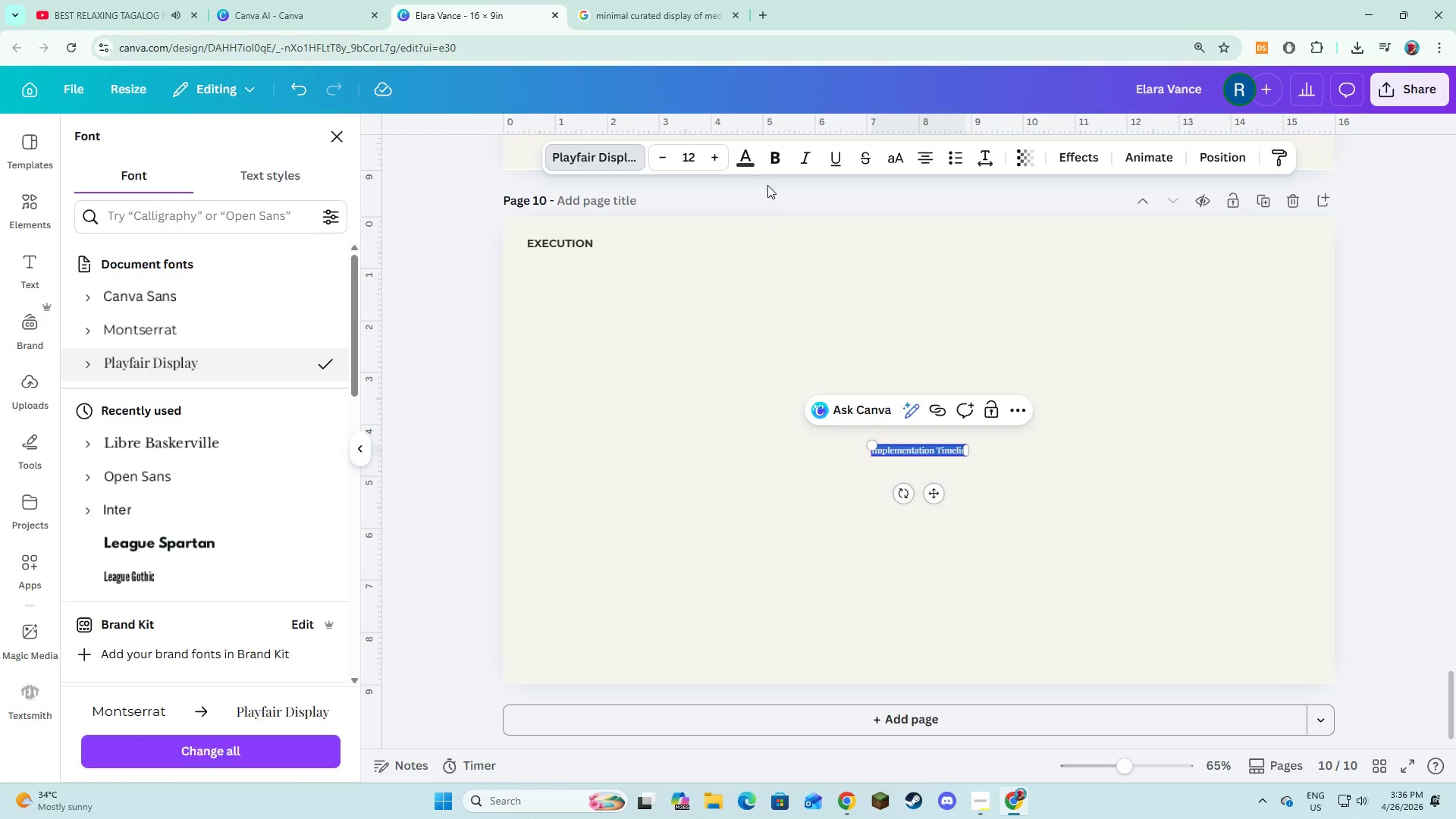 
double_click([720, 161])
 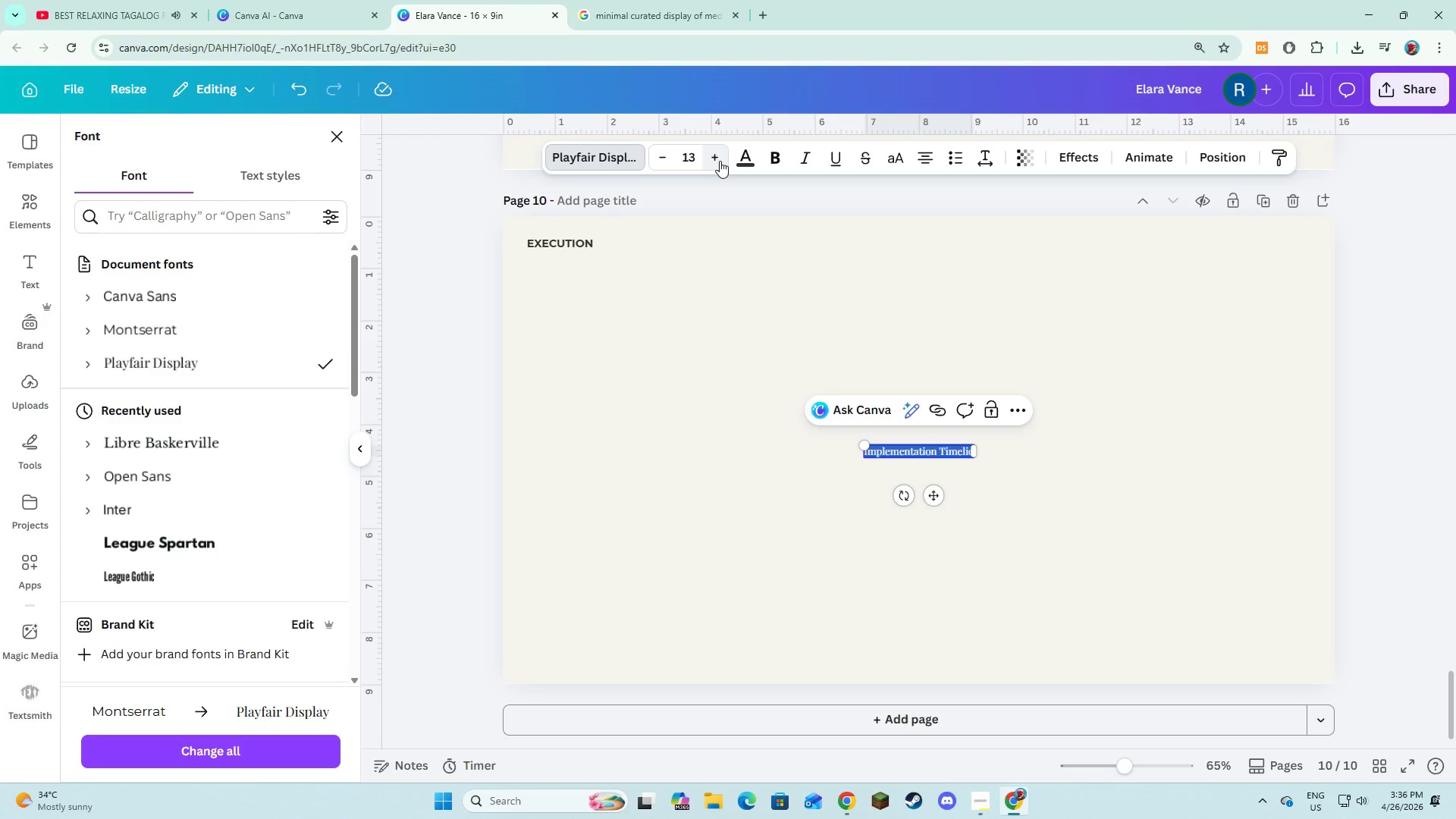 
triple_click([720, 161])
 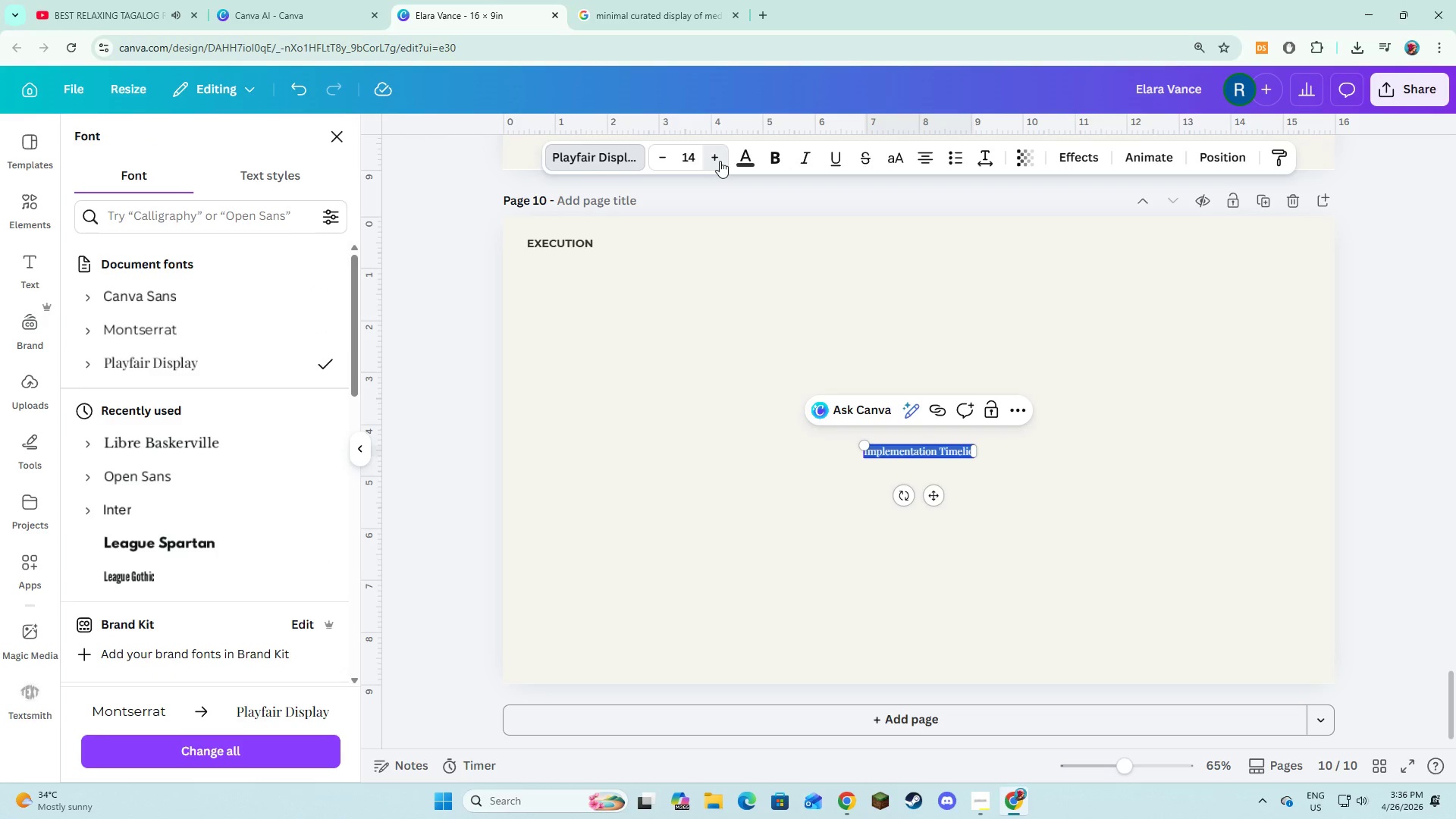 
triple_click([720, 161])
 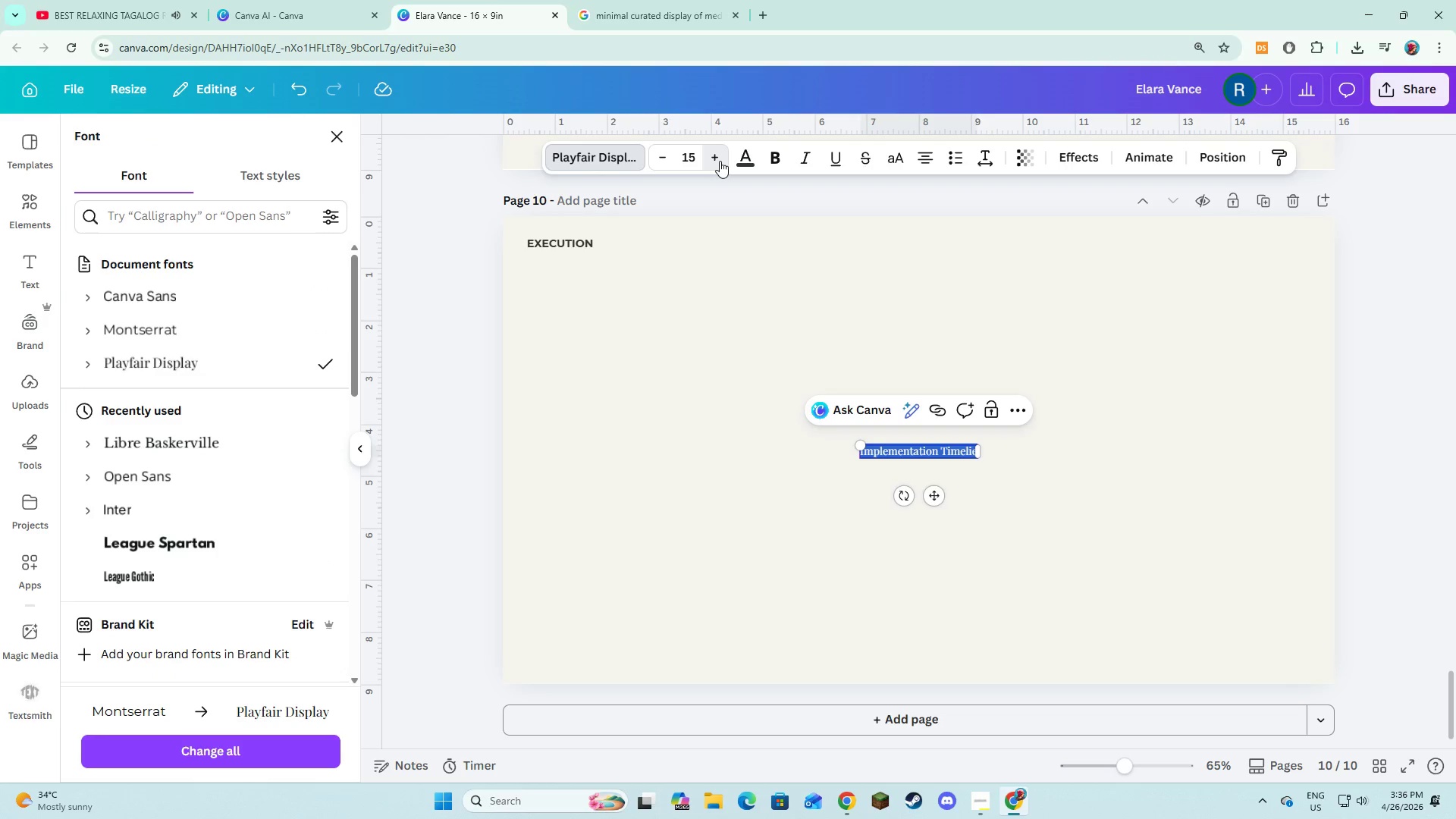 
triple_click([720, 161])
 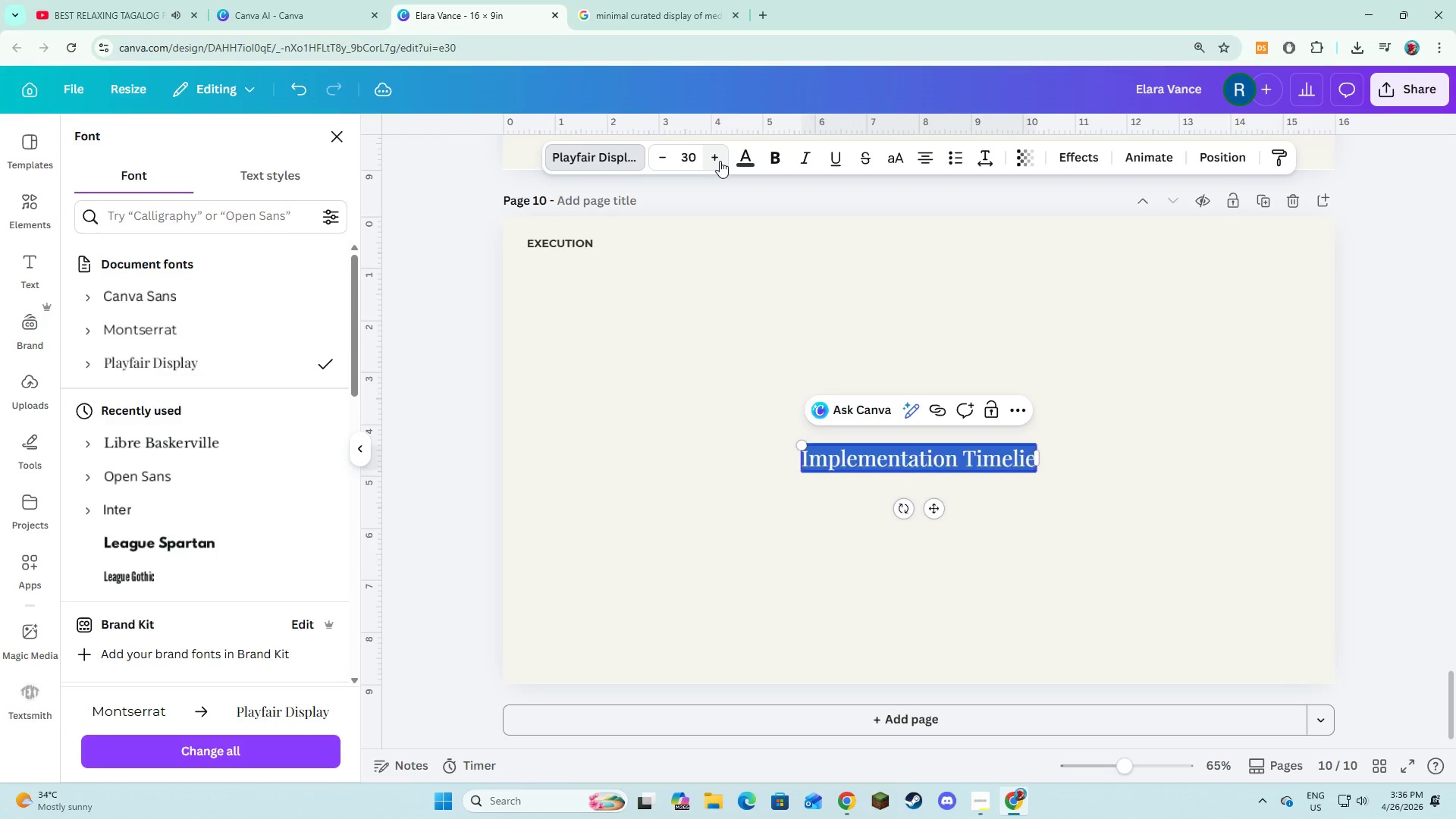 
triple_click([720, 161])
 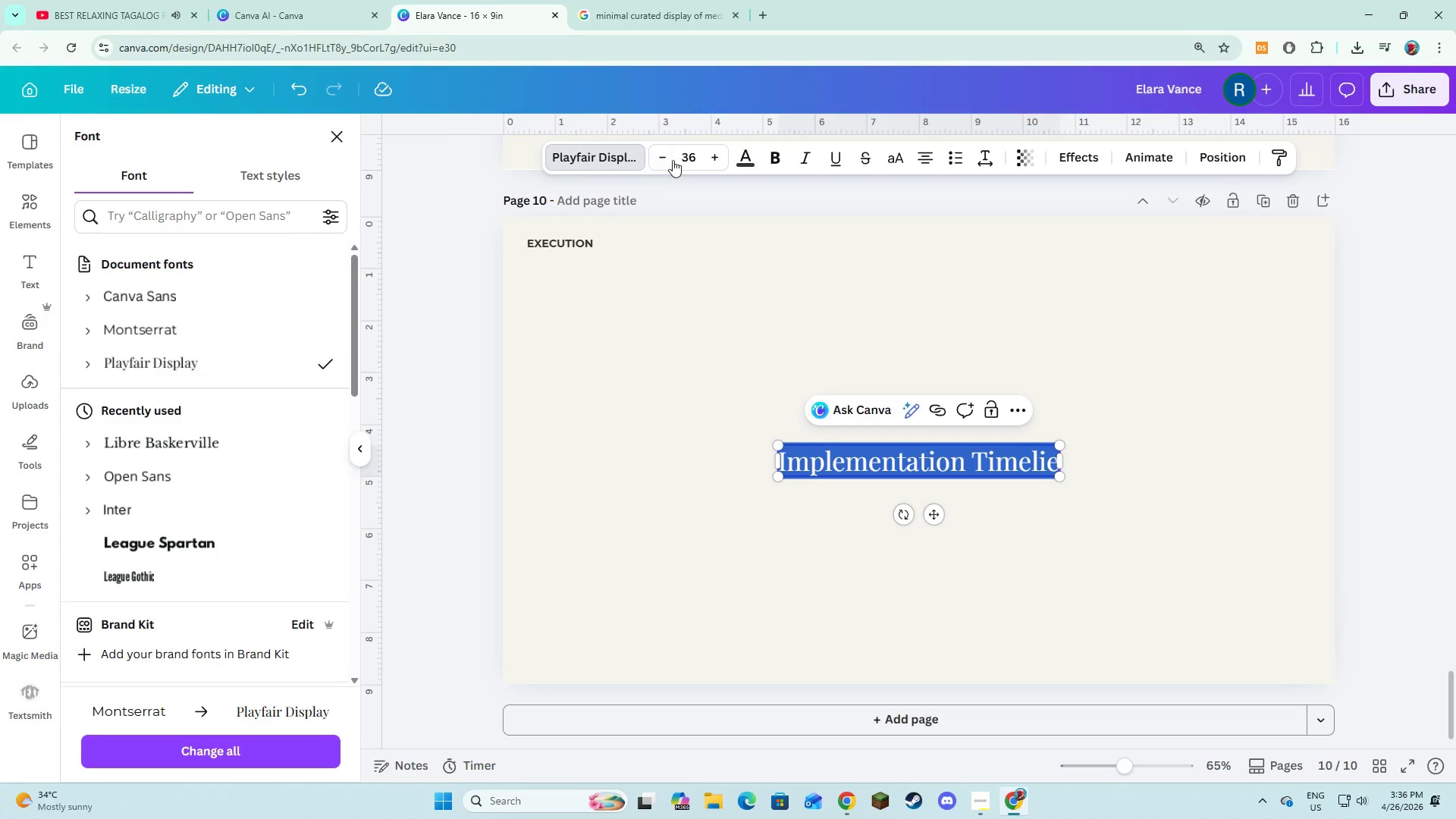 
left_click([672, 158])
 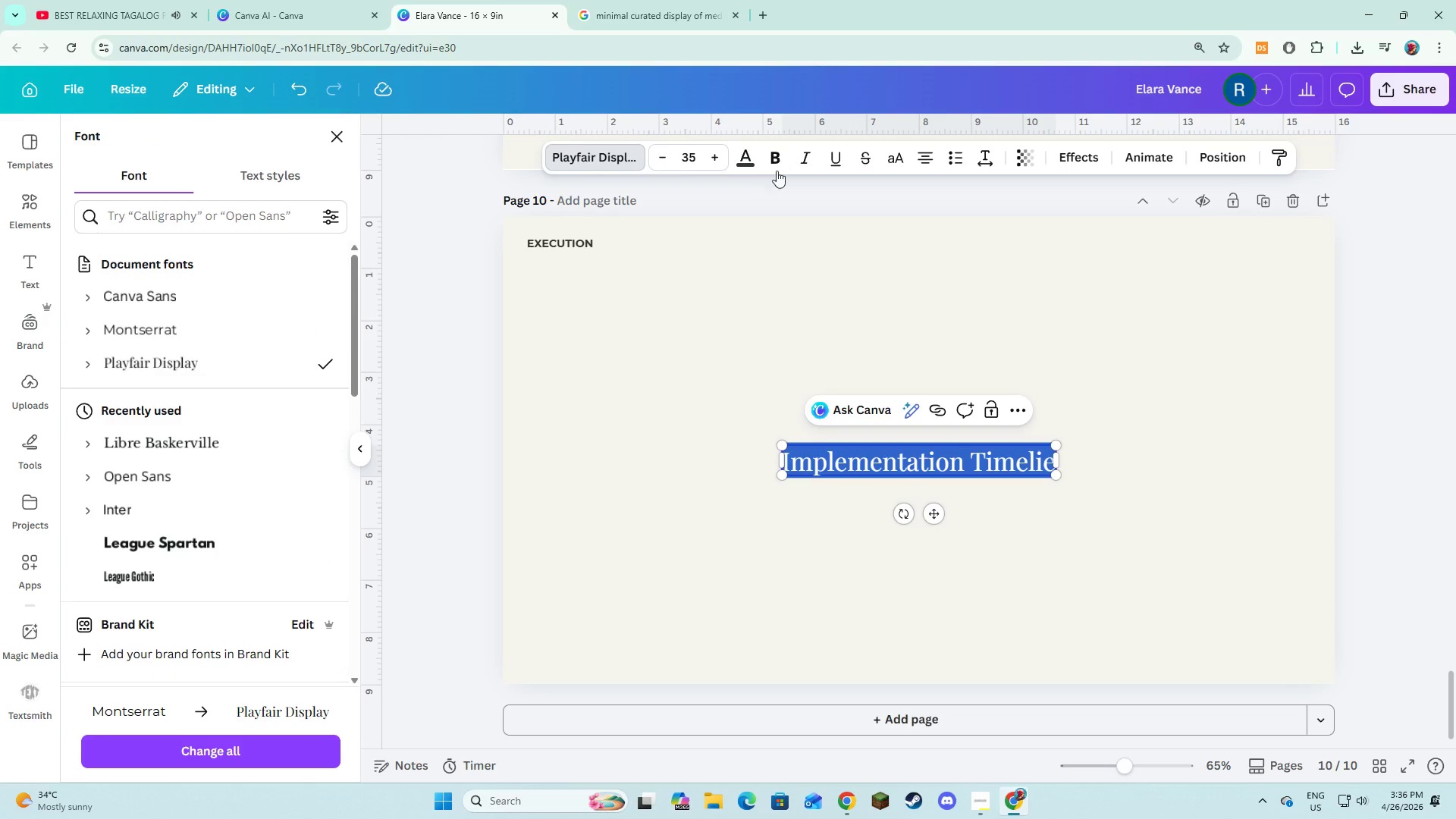 
left_click([764, 152])
 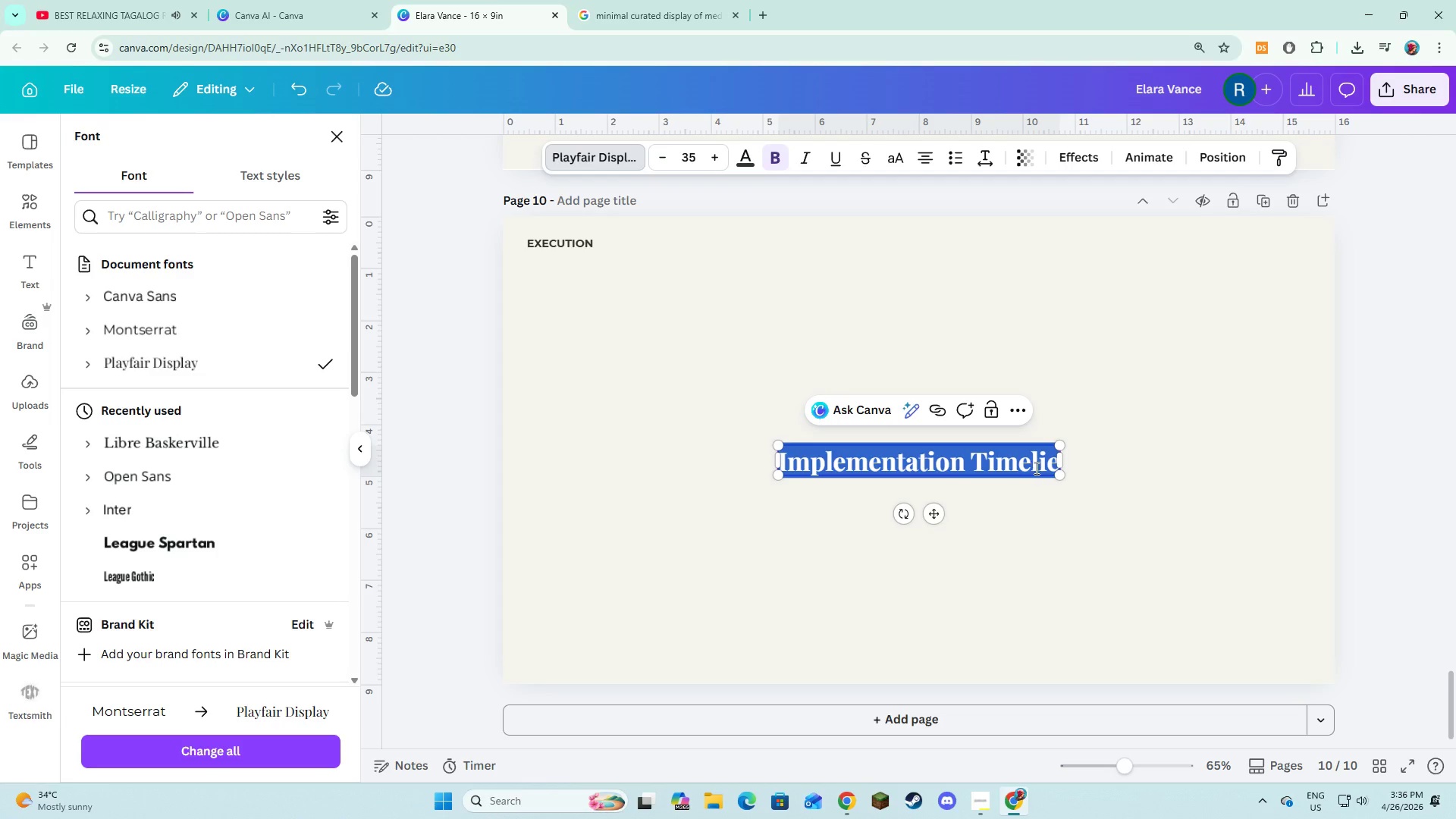 
left_click([1060, 458])
 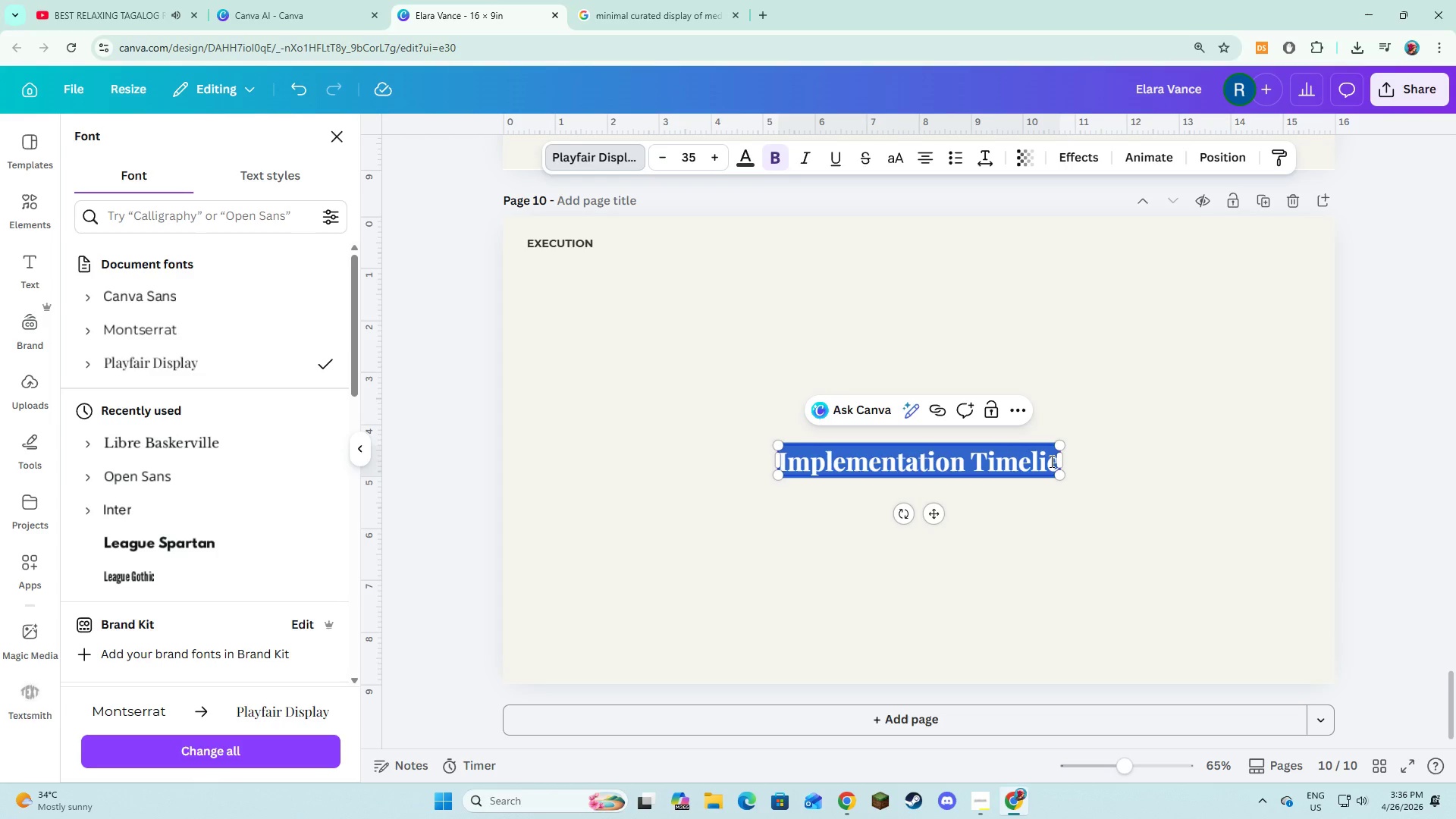 
left_click([1050, 461])
 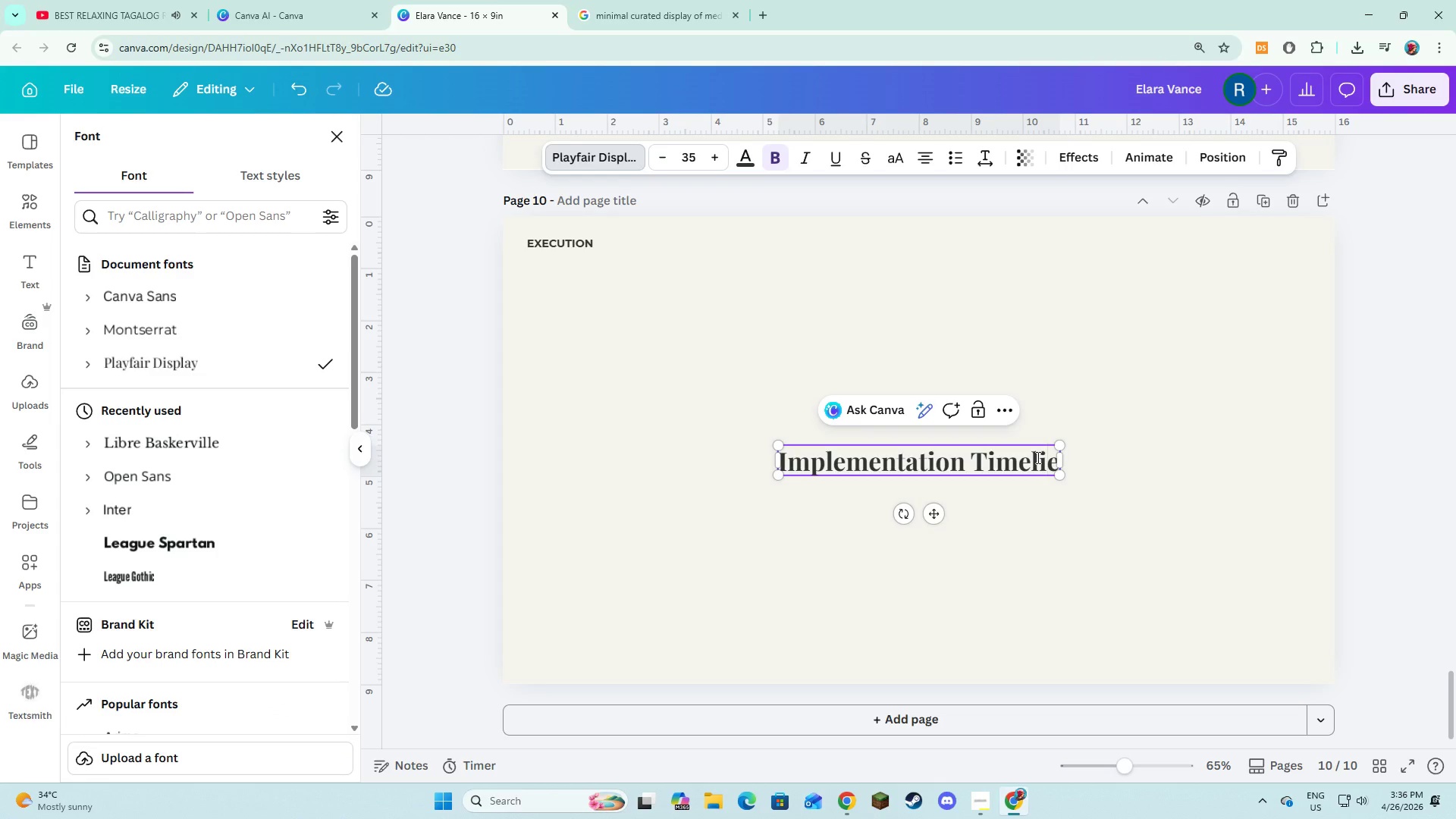 
key(M)
 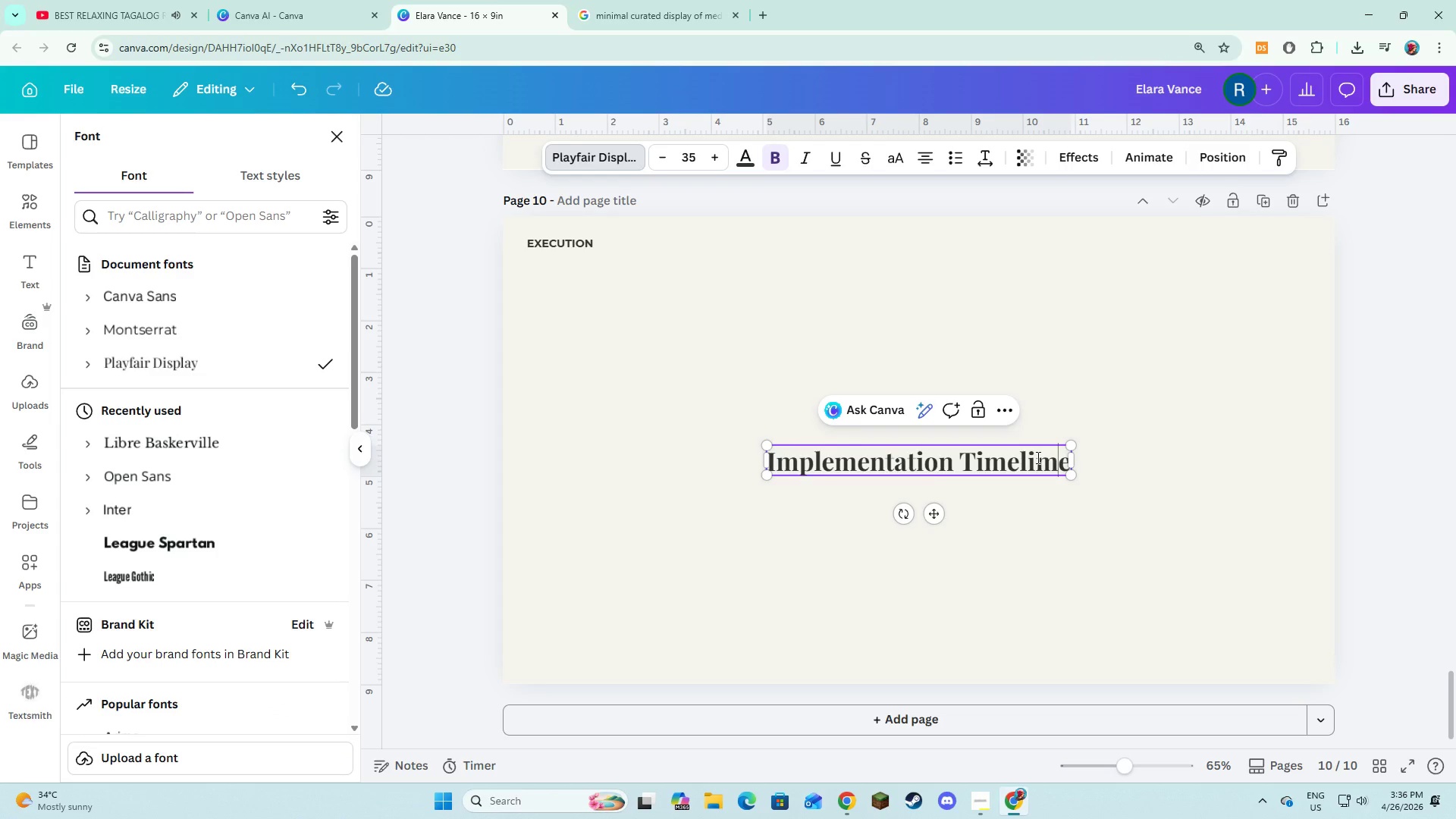 
key(Backspace)
 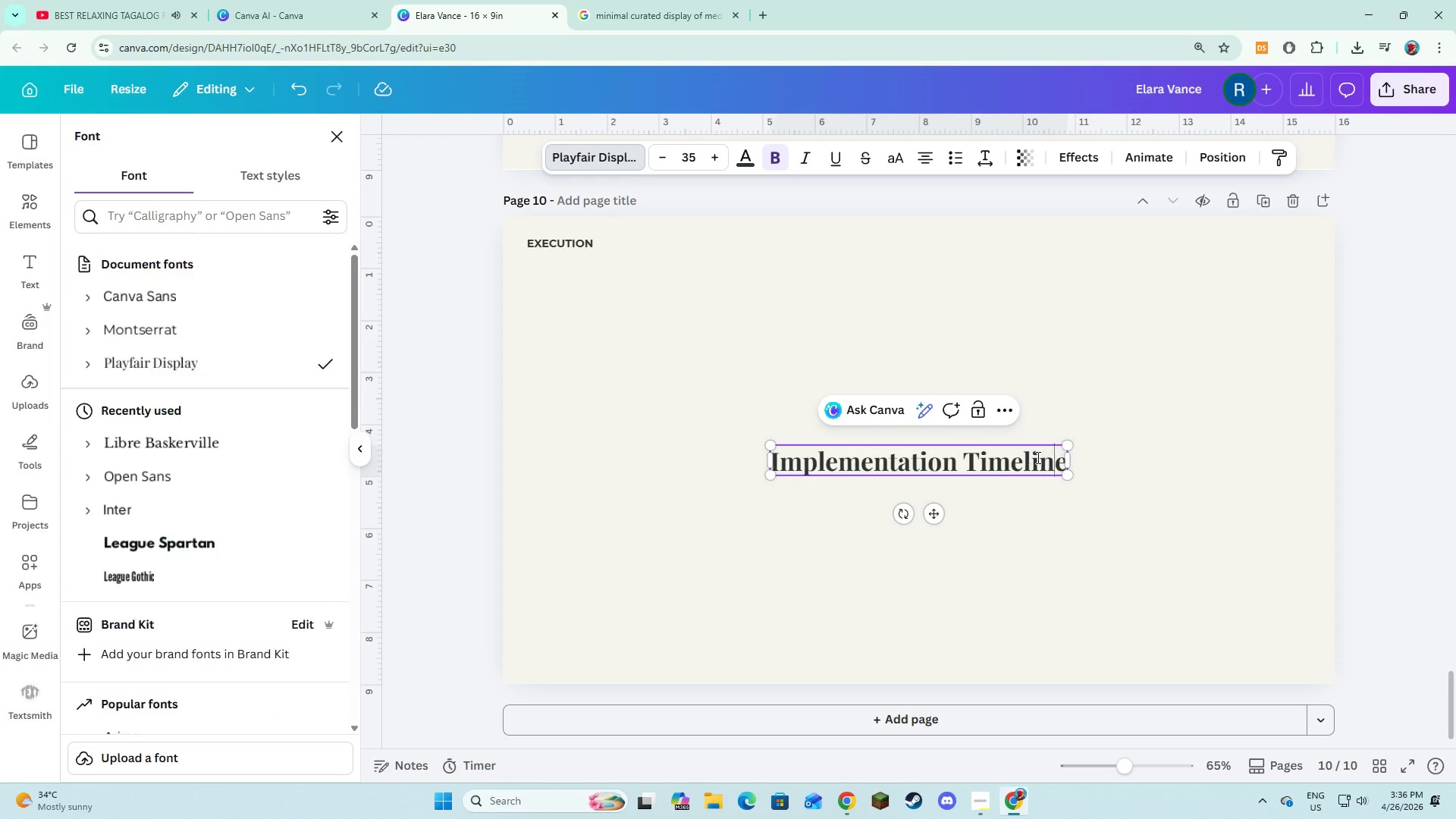 
key(N)
 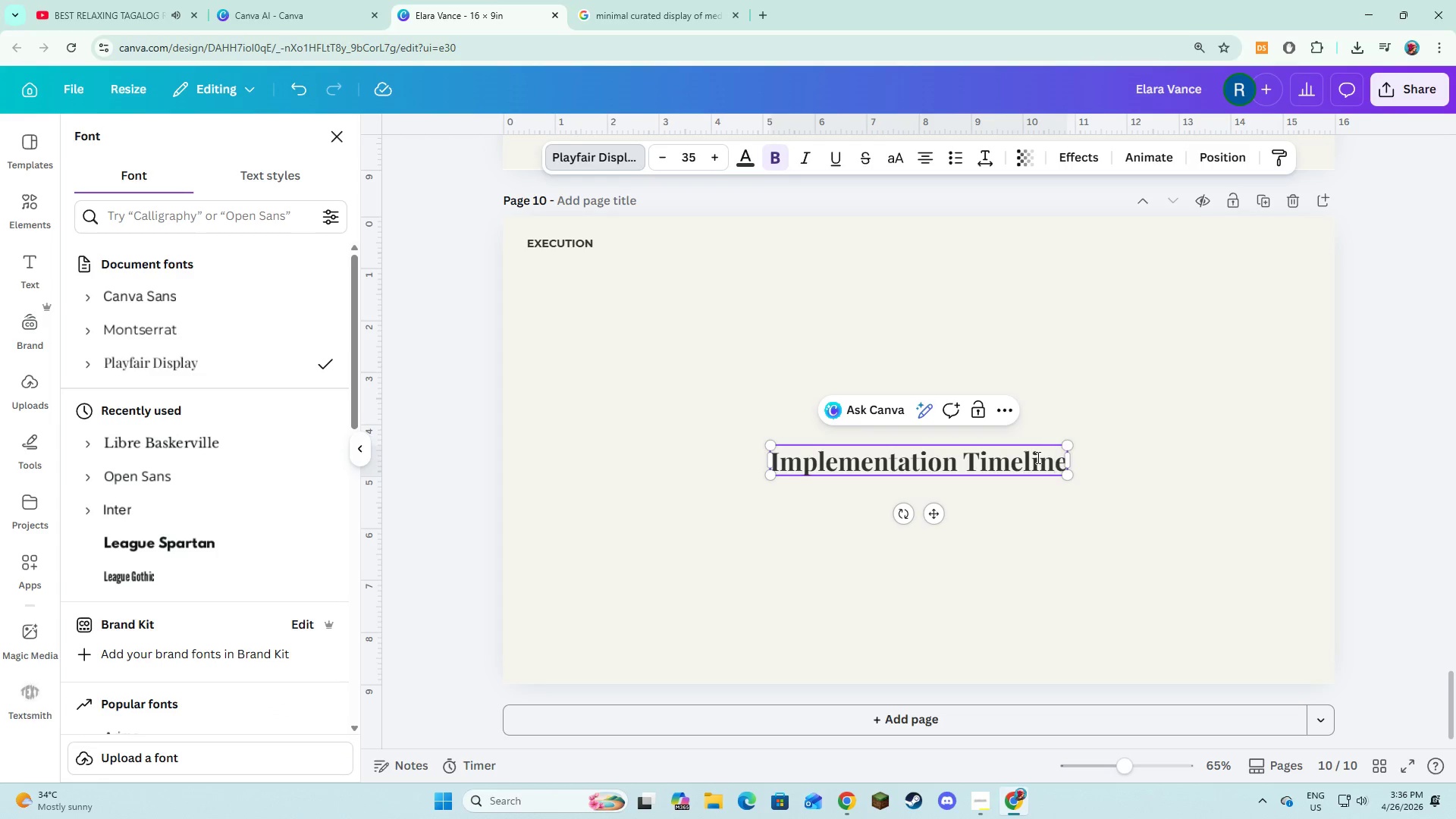 
key(Control+A)
 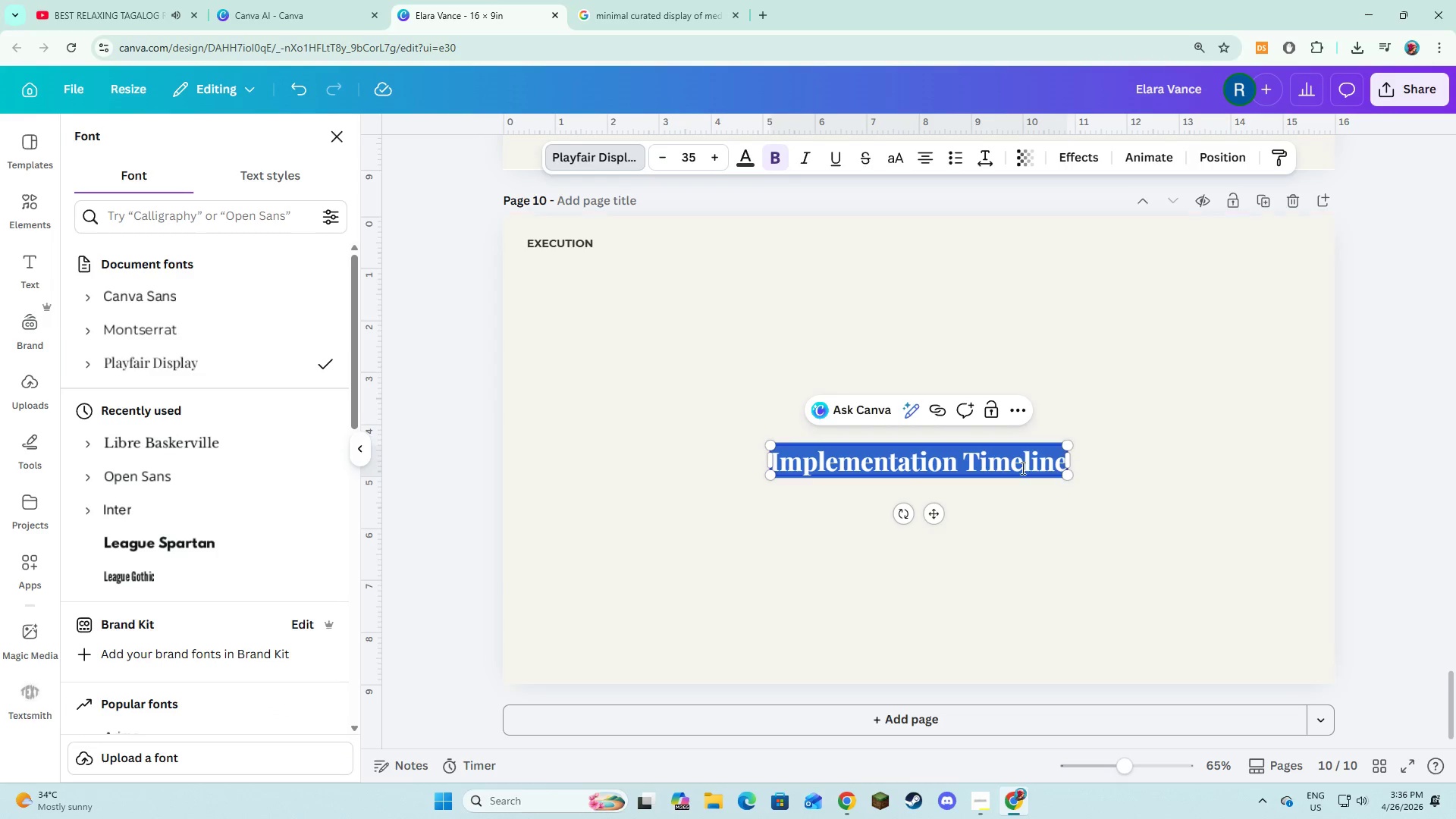 
left_click([714, 320])
 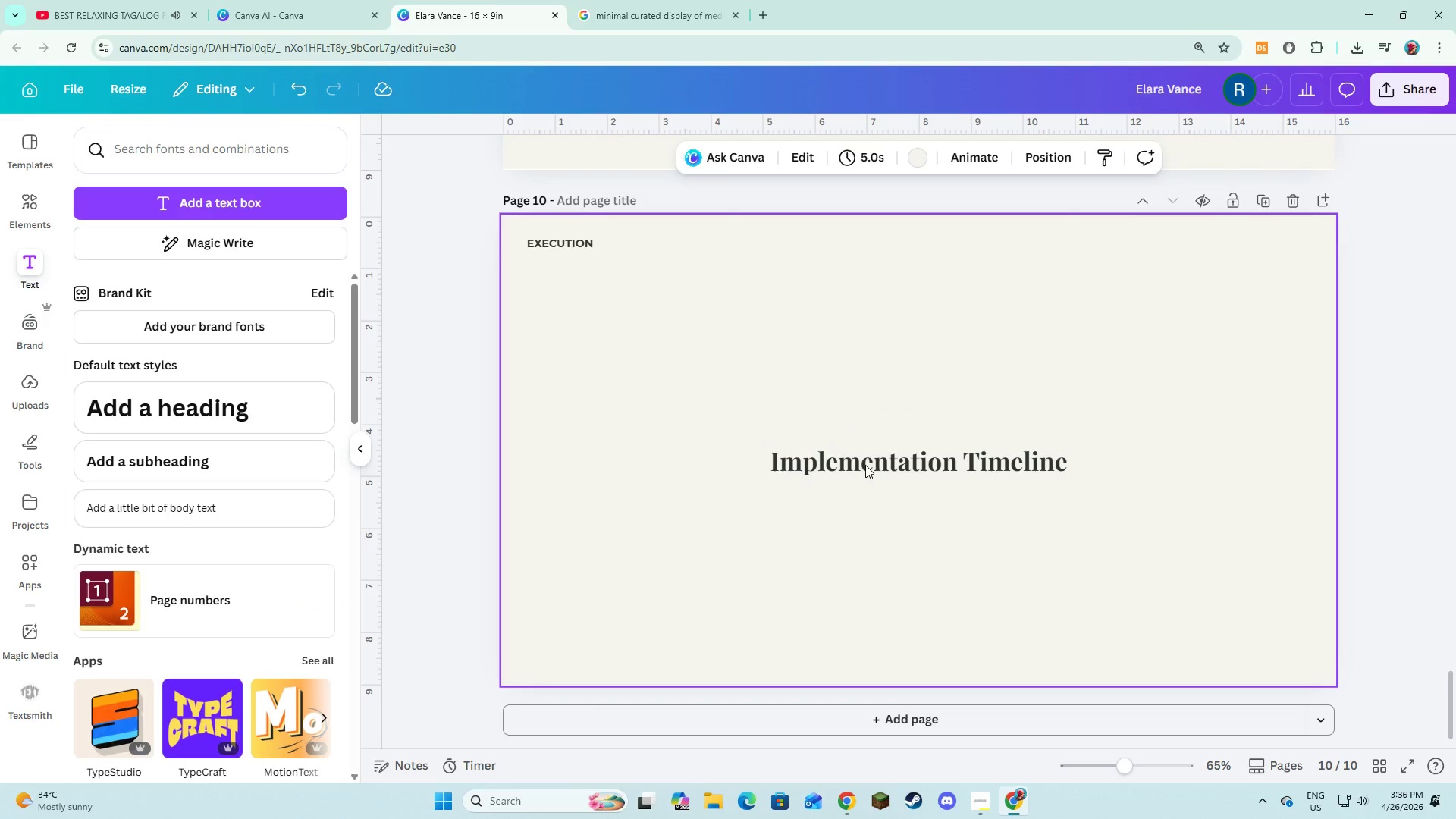 
left_click([869, 470])
 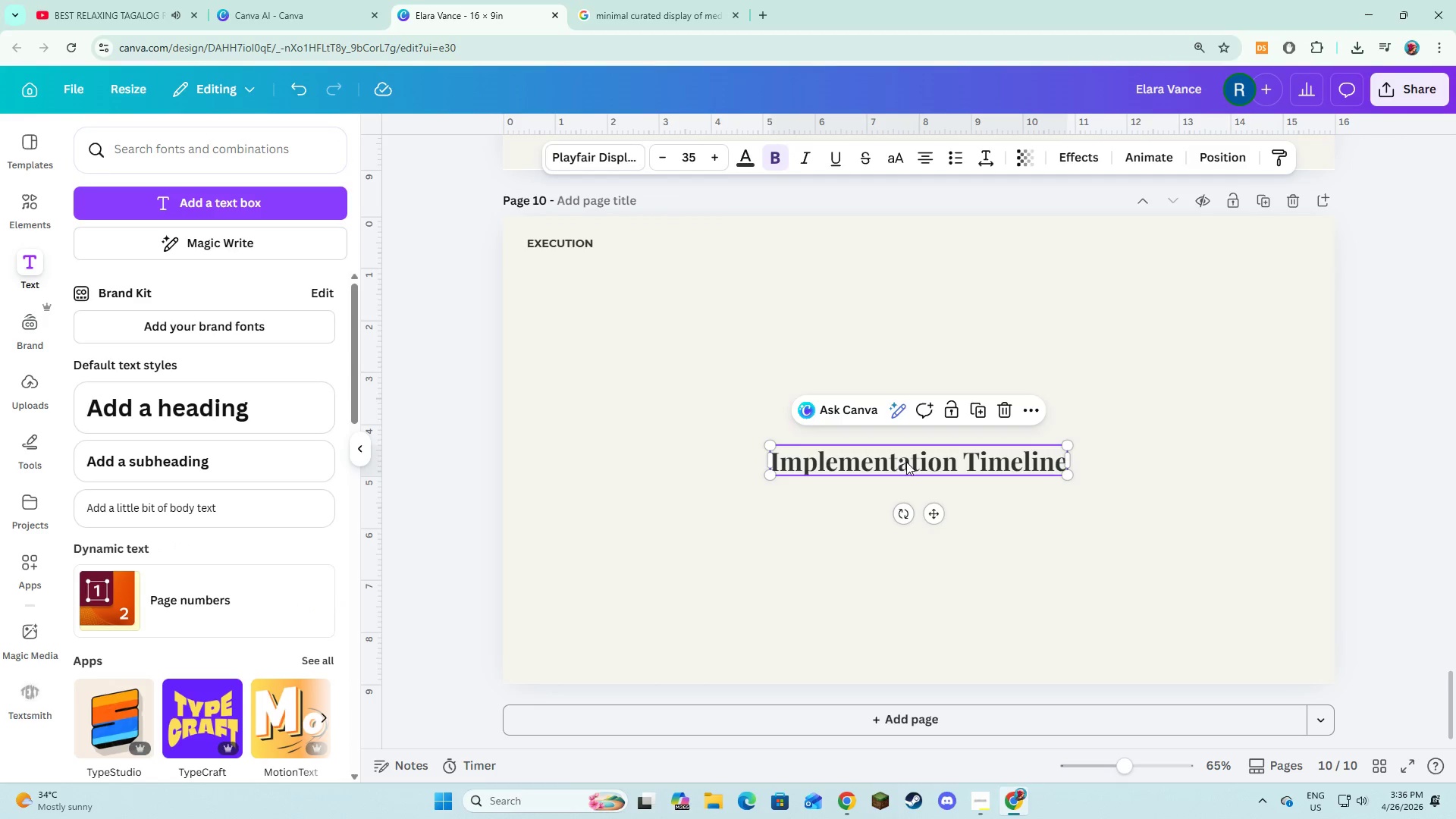 
left_click_drag(start_coordinate=[905, 460], to_coordinate=[906, 281])
 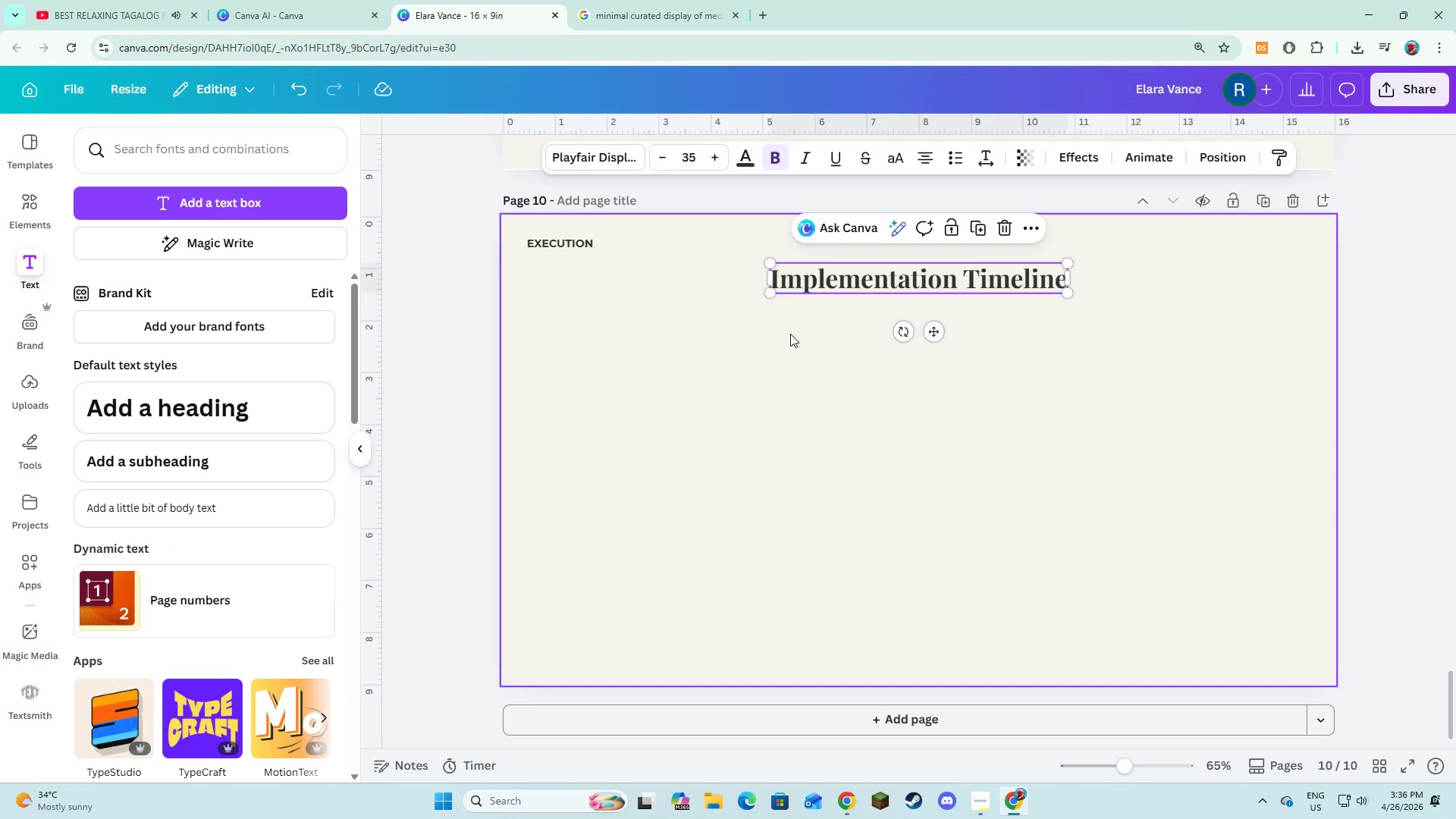 
left_click([790, 334])
 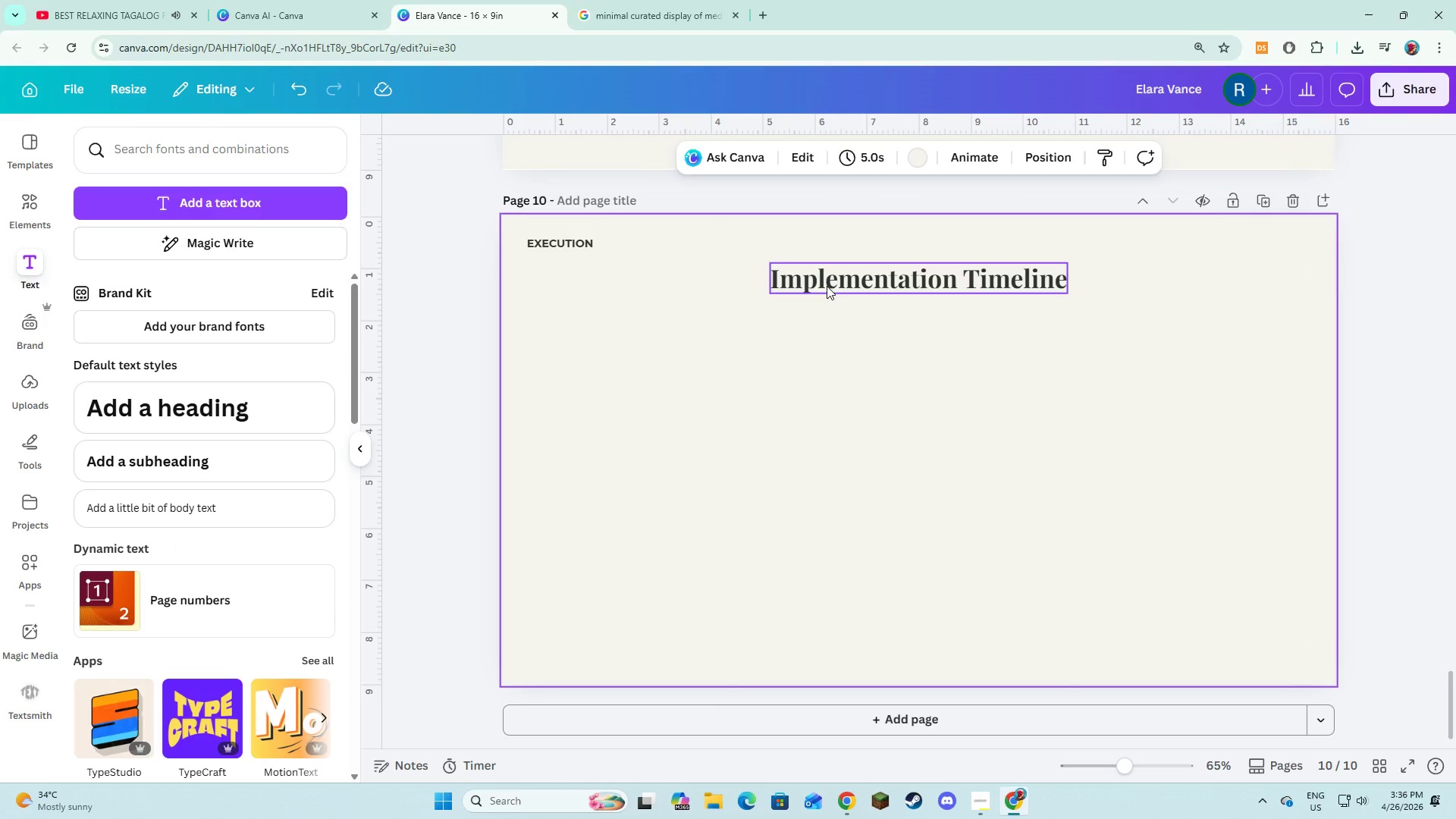 
left_click_drag(start_coordinate=[832, 282], to_coordinate=[831, 295])
 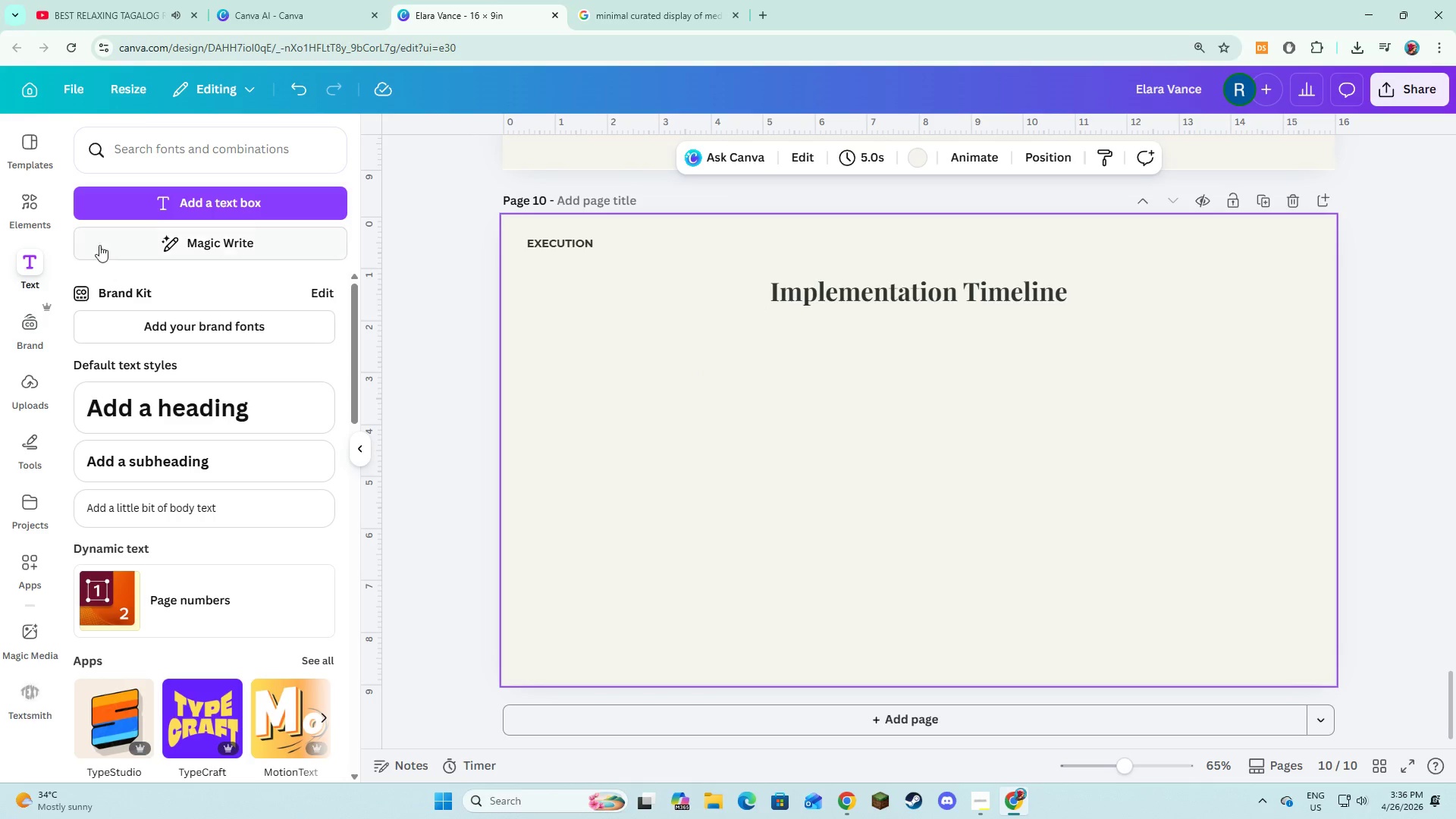 
left_click([20, 197])
 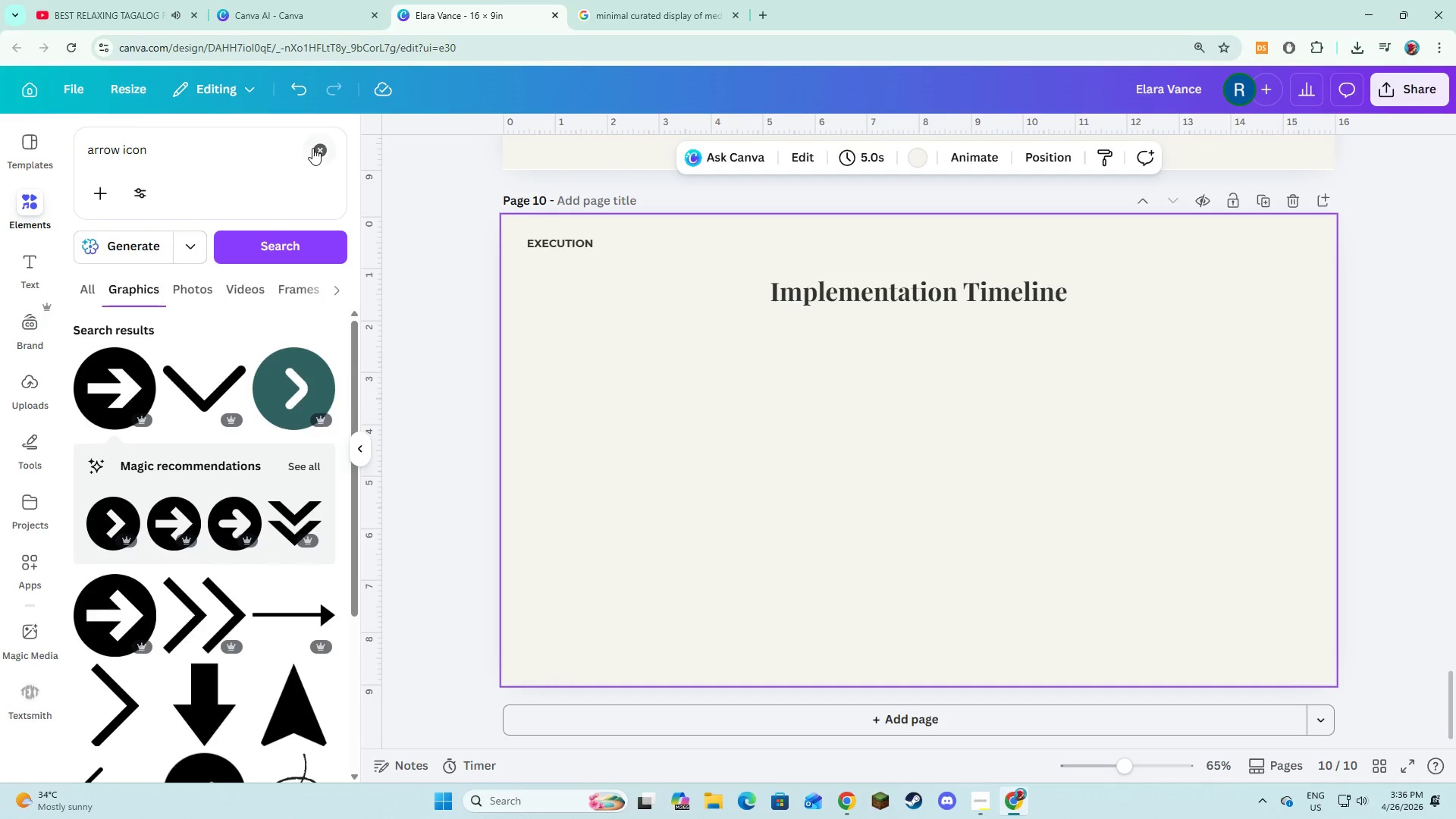 
left_click([312, 150])
 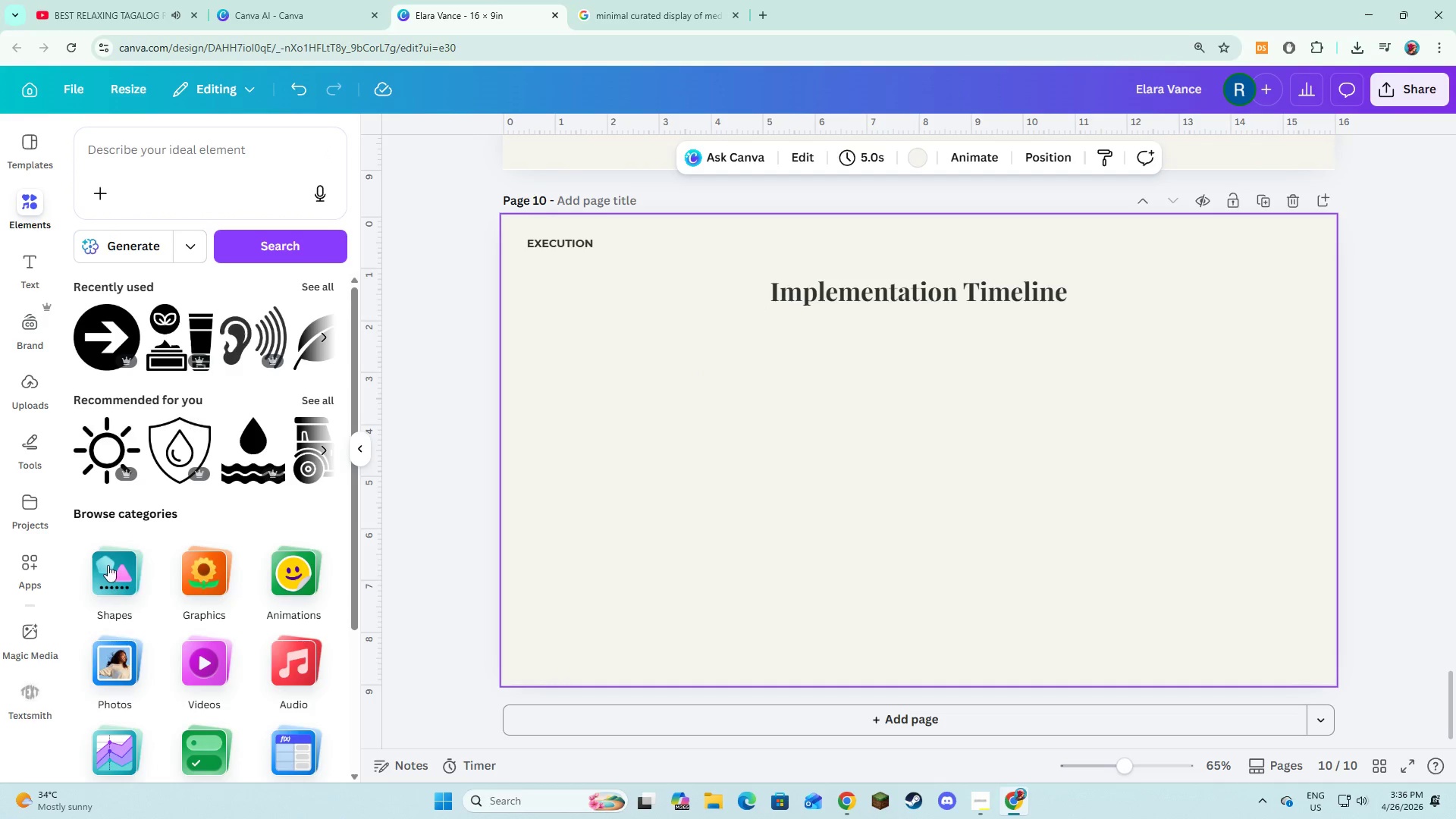 
left_click([102, 570])
 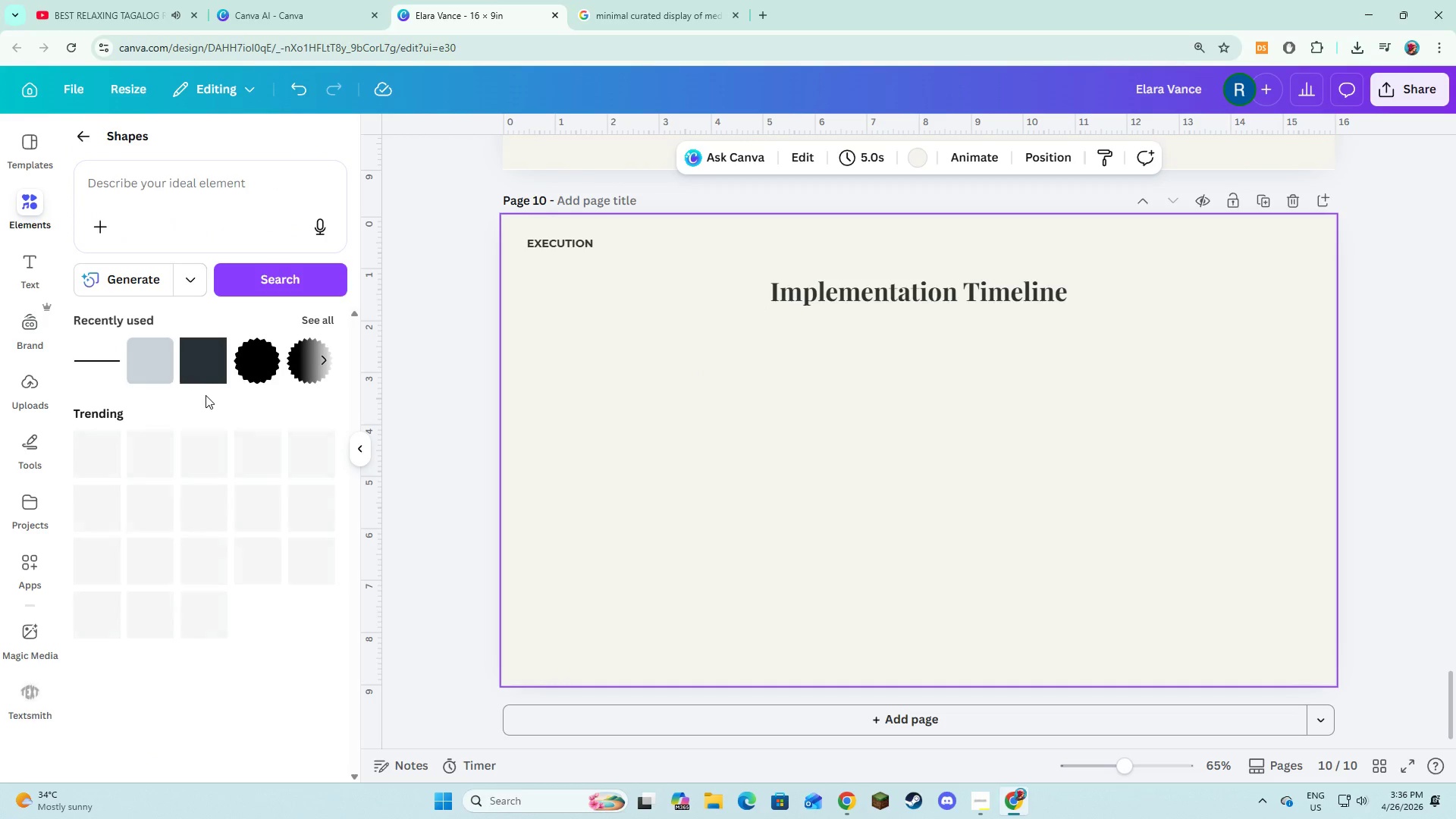 
left_click([200, 376])
 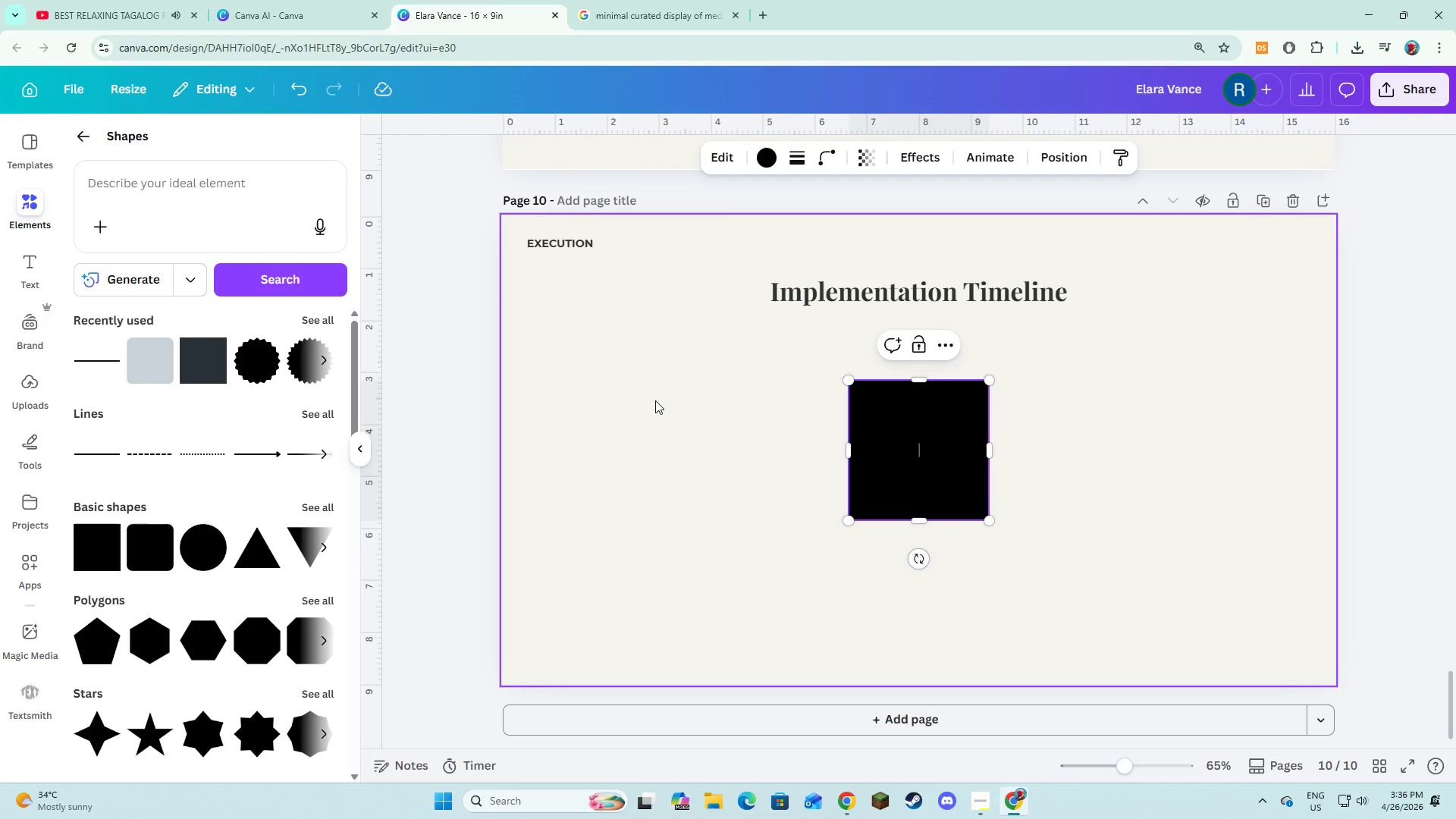 
left_click([655, 400])
 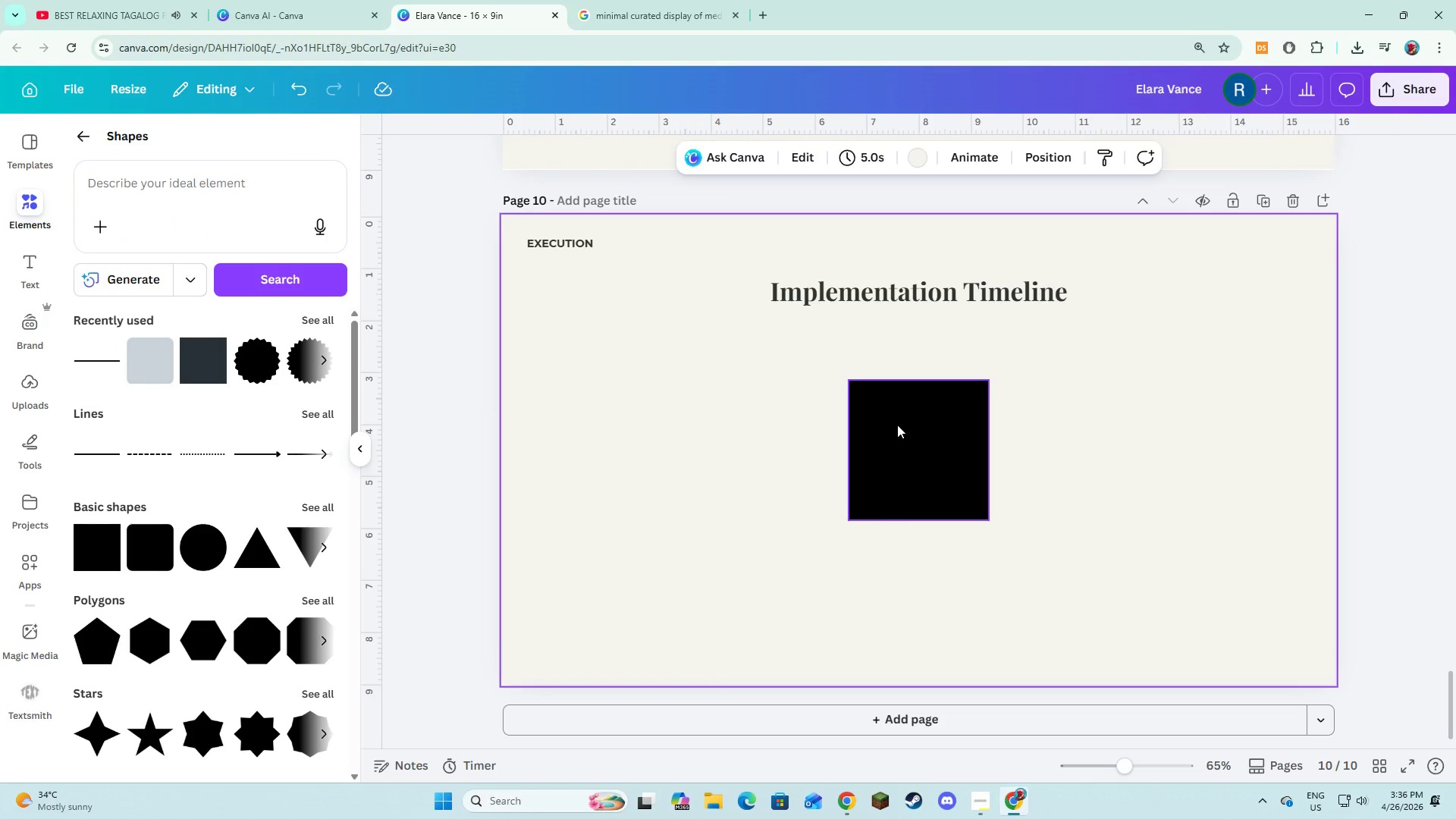 
left_click([897, 426])
 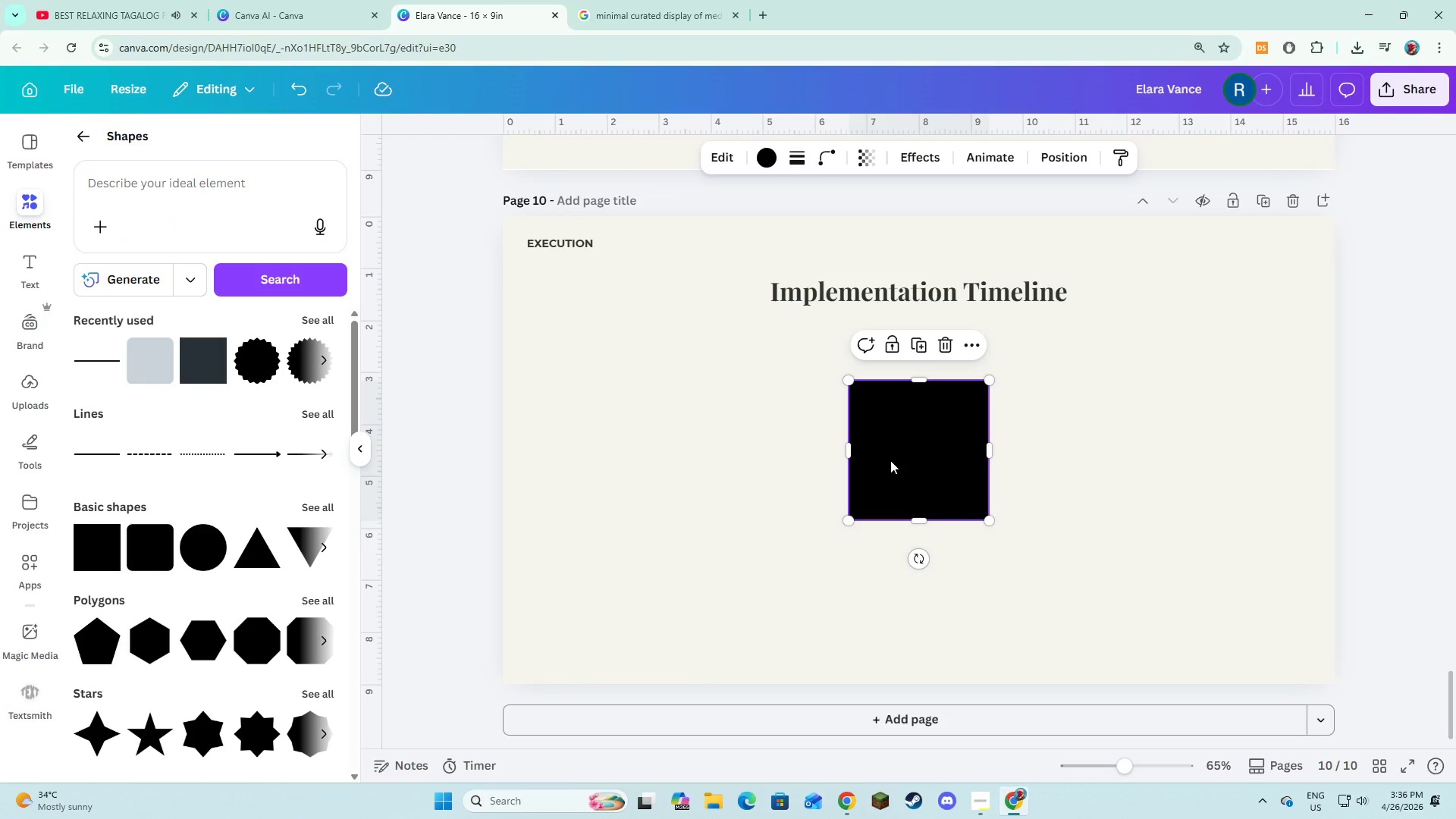 
left_click_drag(start_coordinate=[891, 460], to_coordinate=[798, 349])
 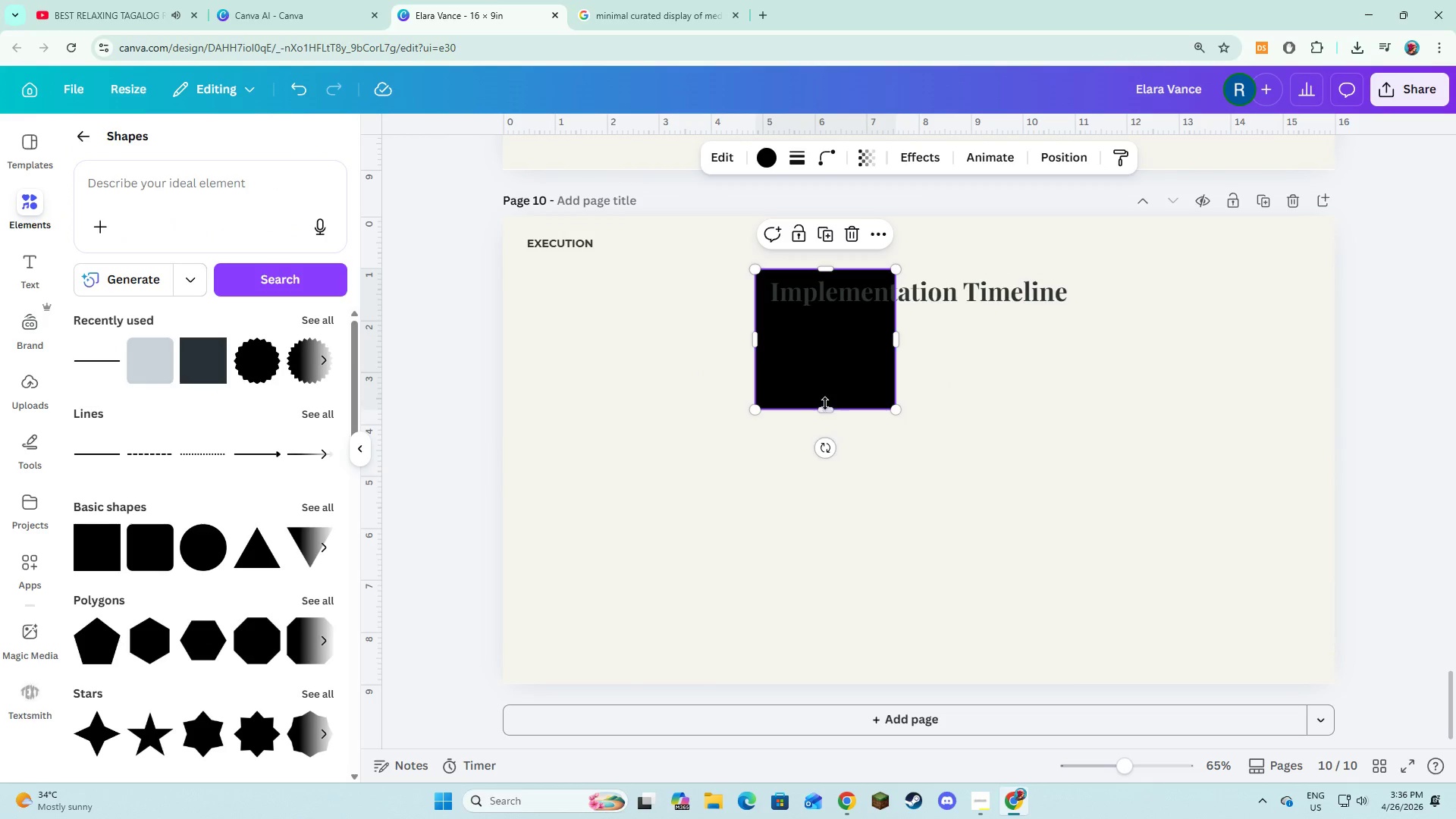 
left_click_drag(start_coordinate=[825, 403], to_coordinate=[827, 316])
 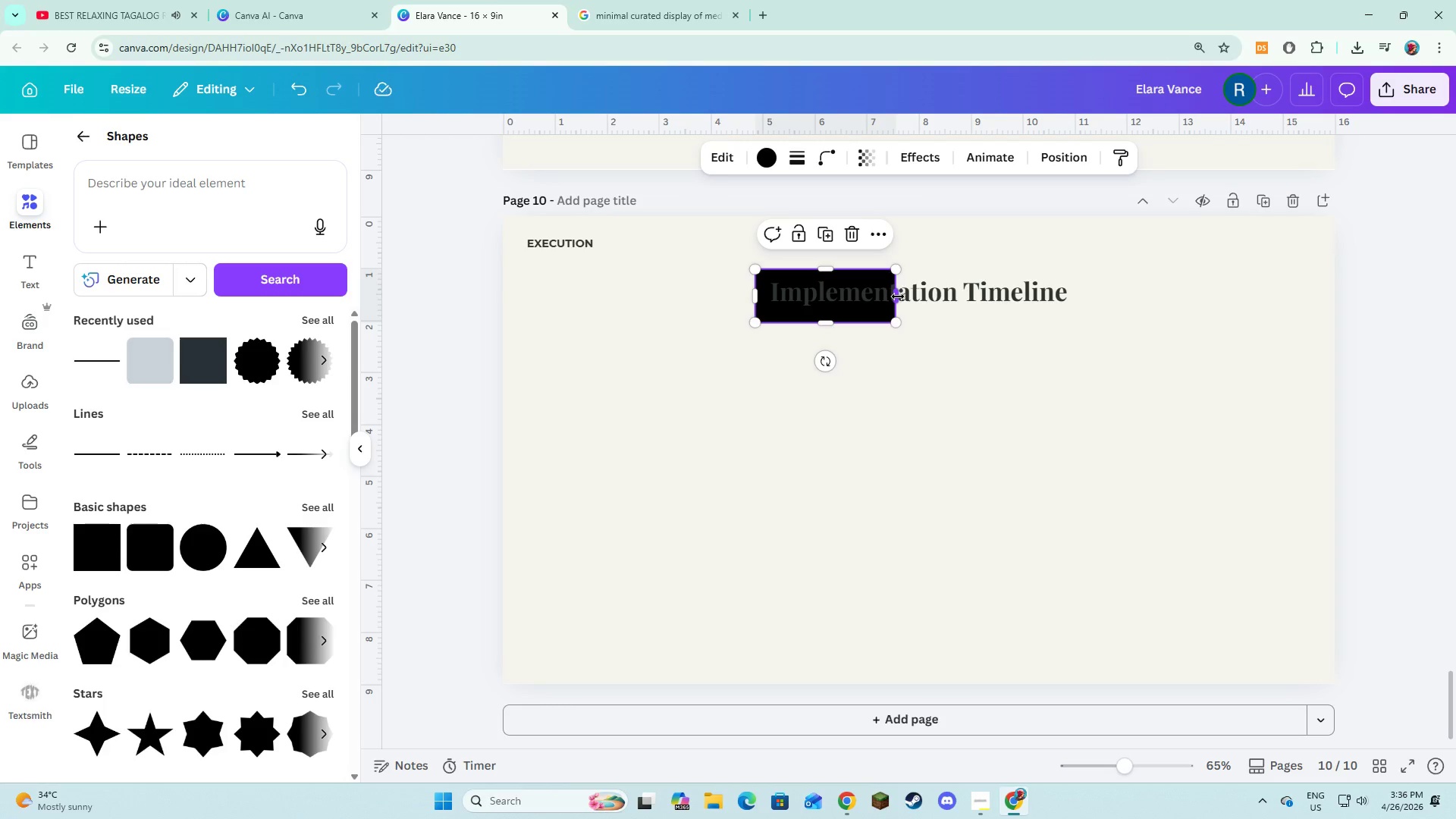 
left_click_drag(start_coordinate=[898, 297], to_coordinate=[1084, 304])
 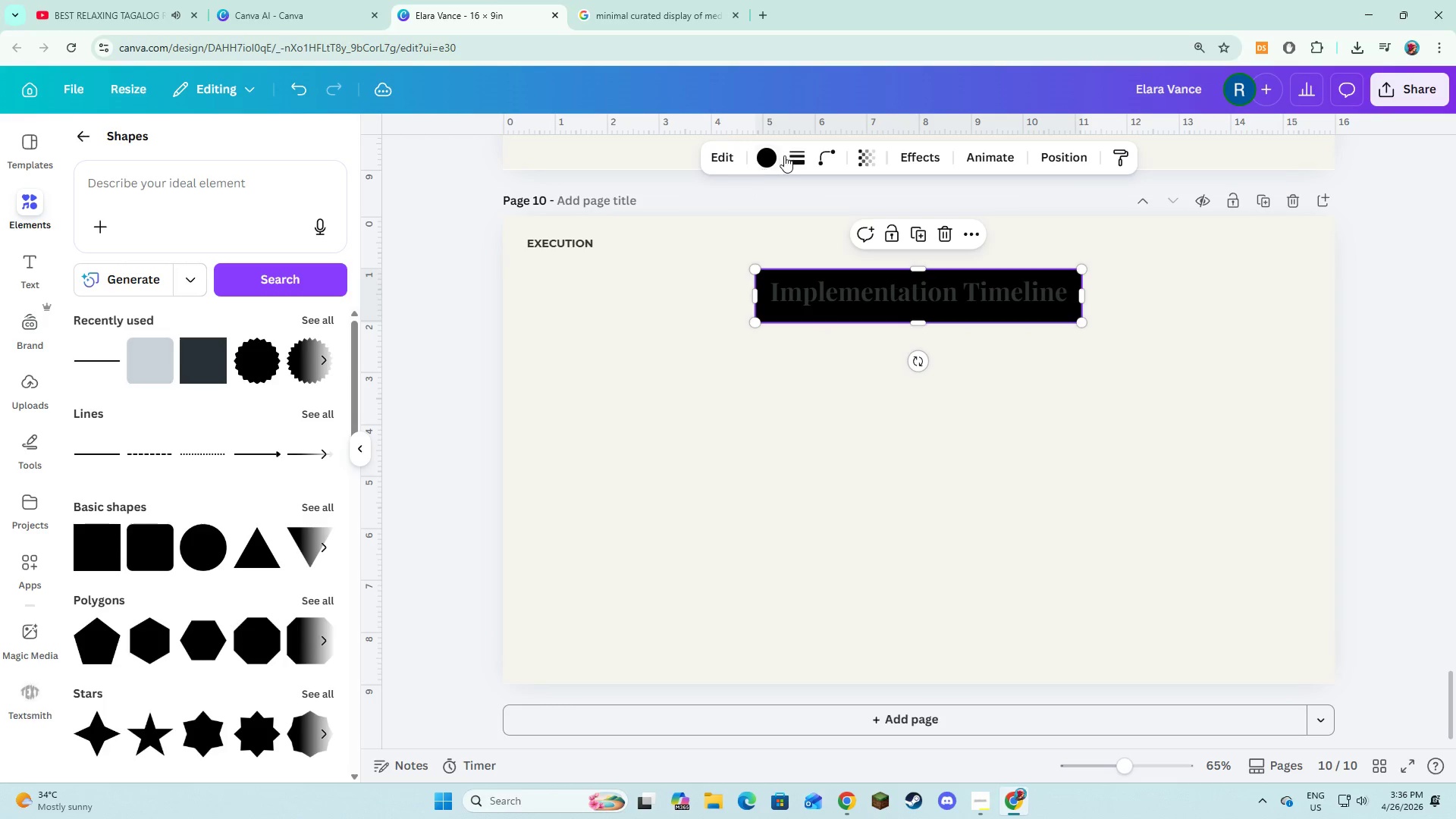 
left_click([784, 155])
 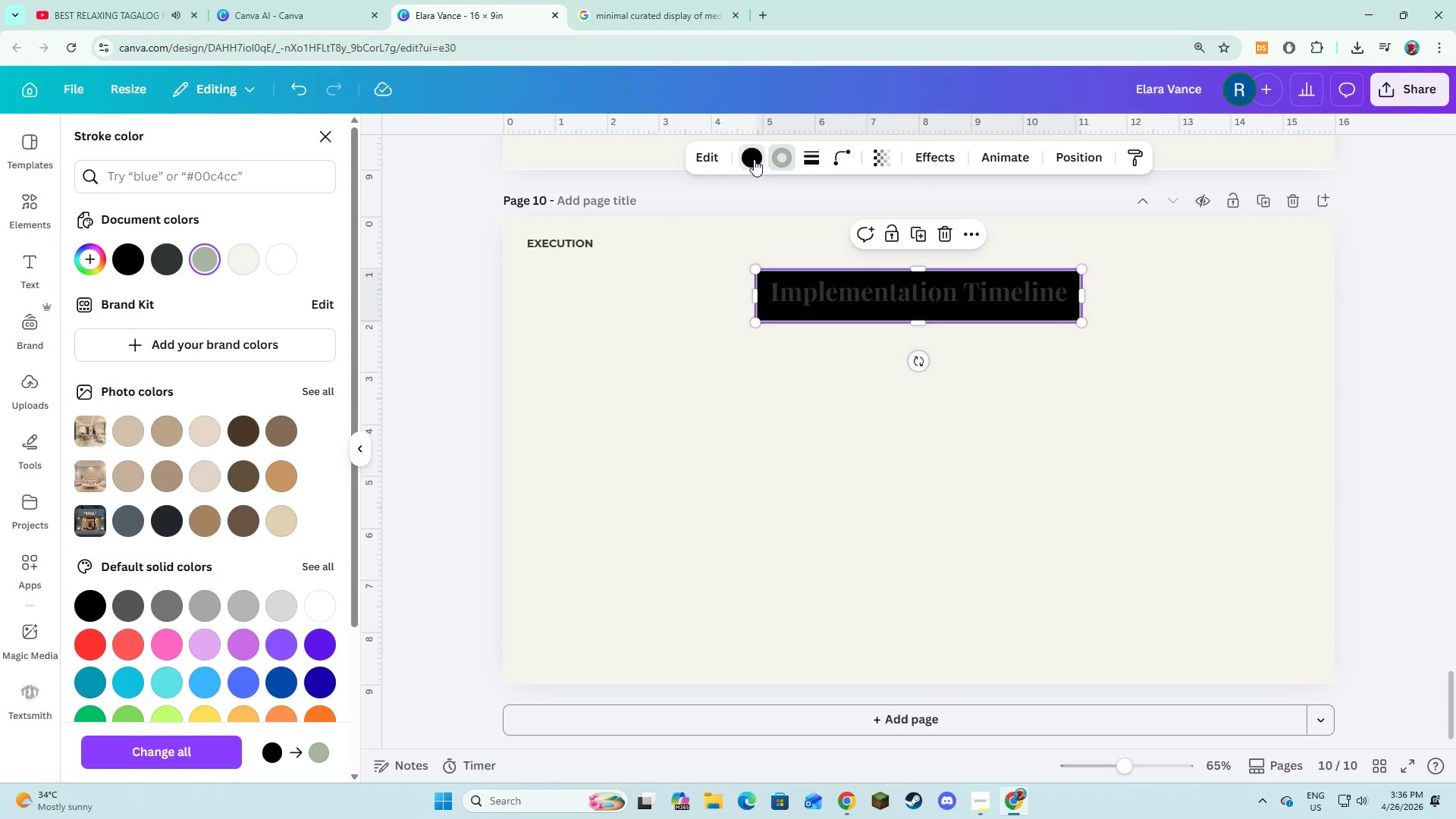 
double_click([733, 413])
 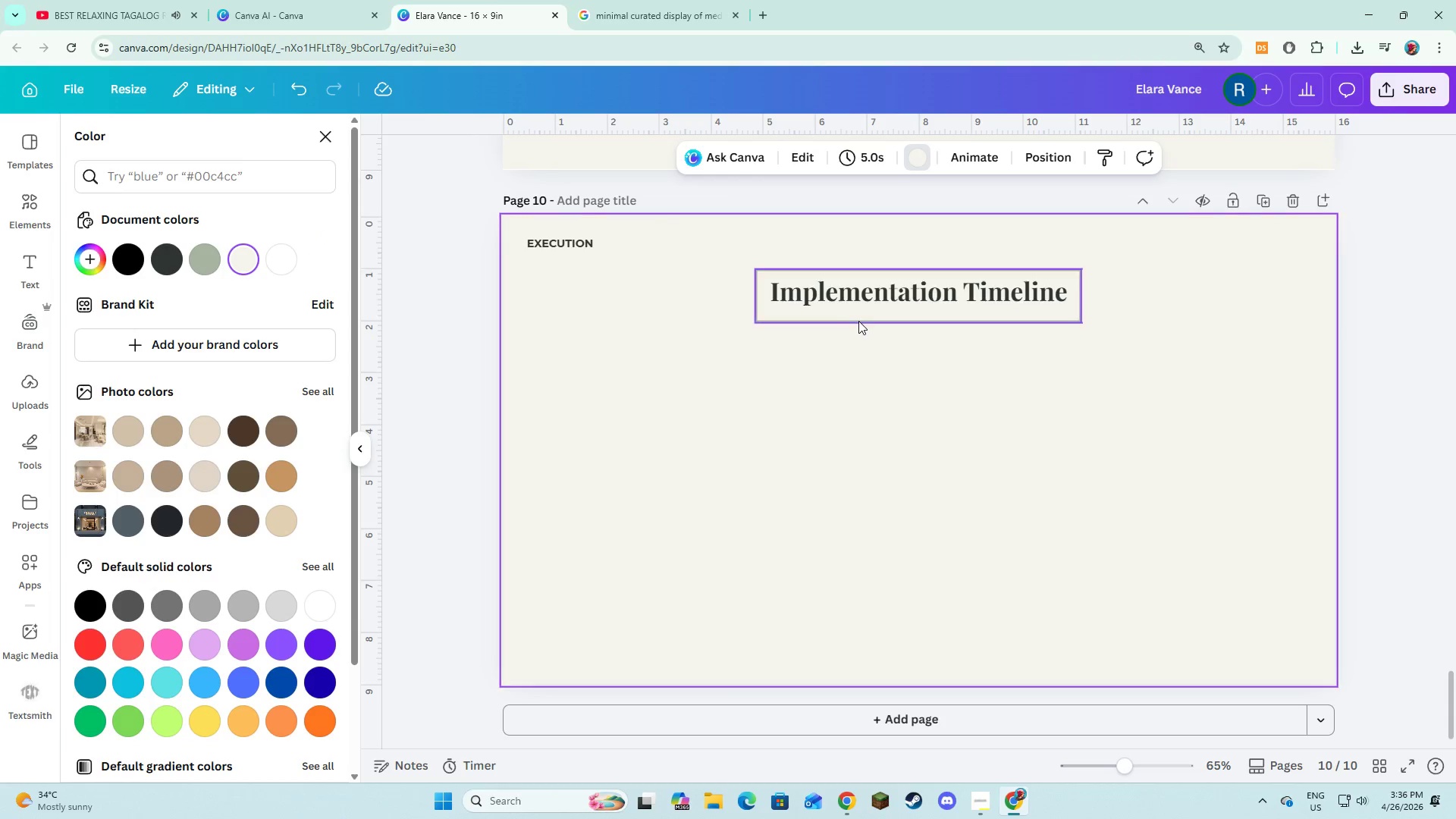 
left_click_drag(start_coordinate=[859, 320], to_coordinate=[861, 316])
 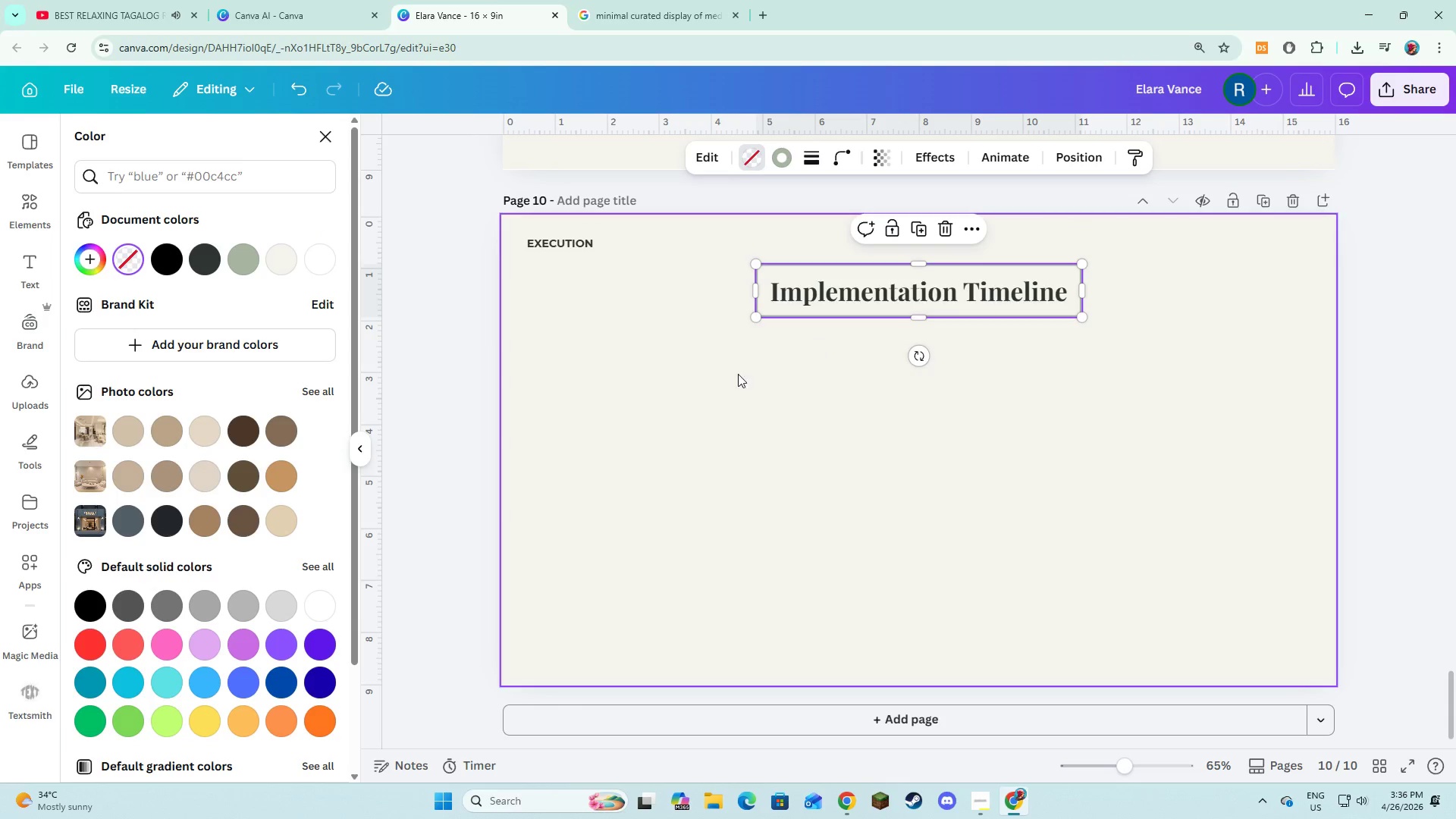 
left_click([738, 374])
 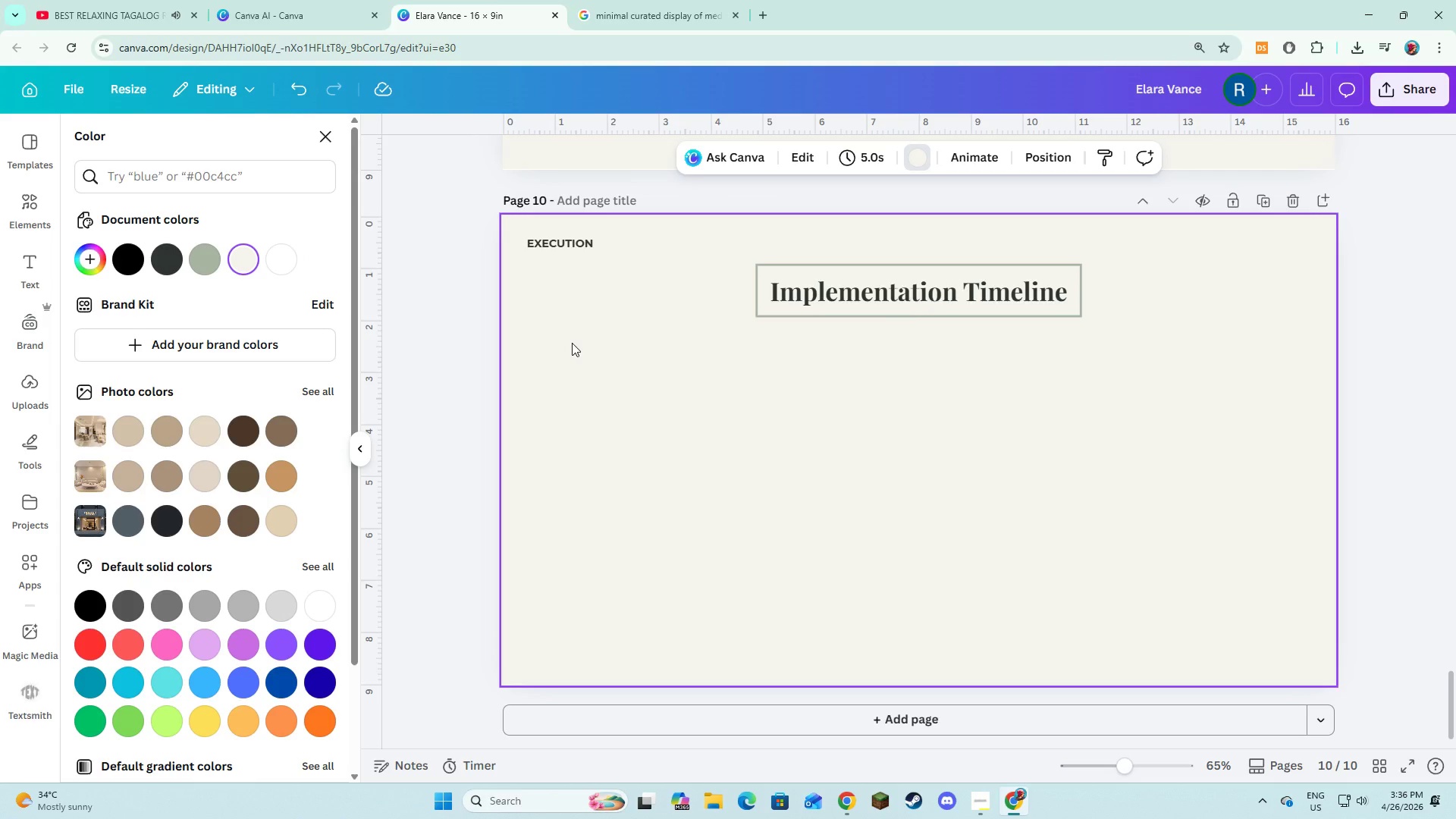 
wait(8.72)
 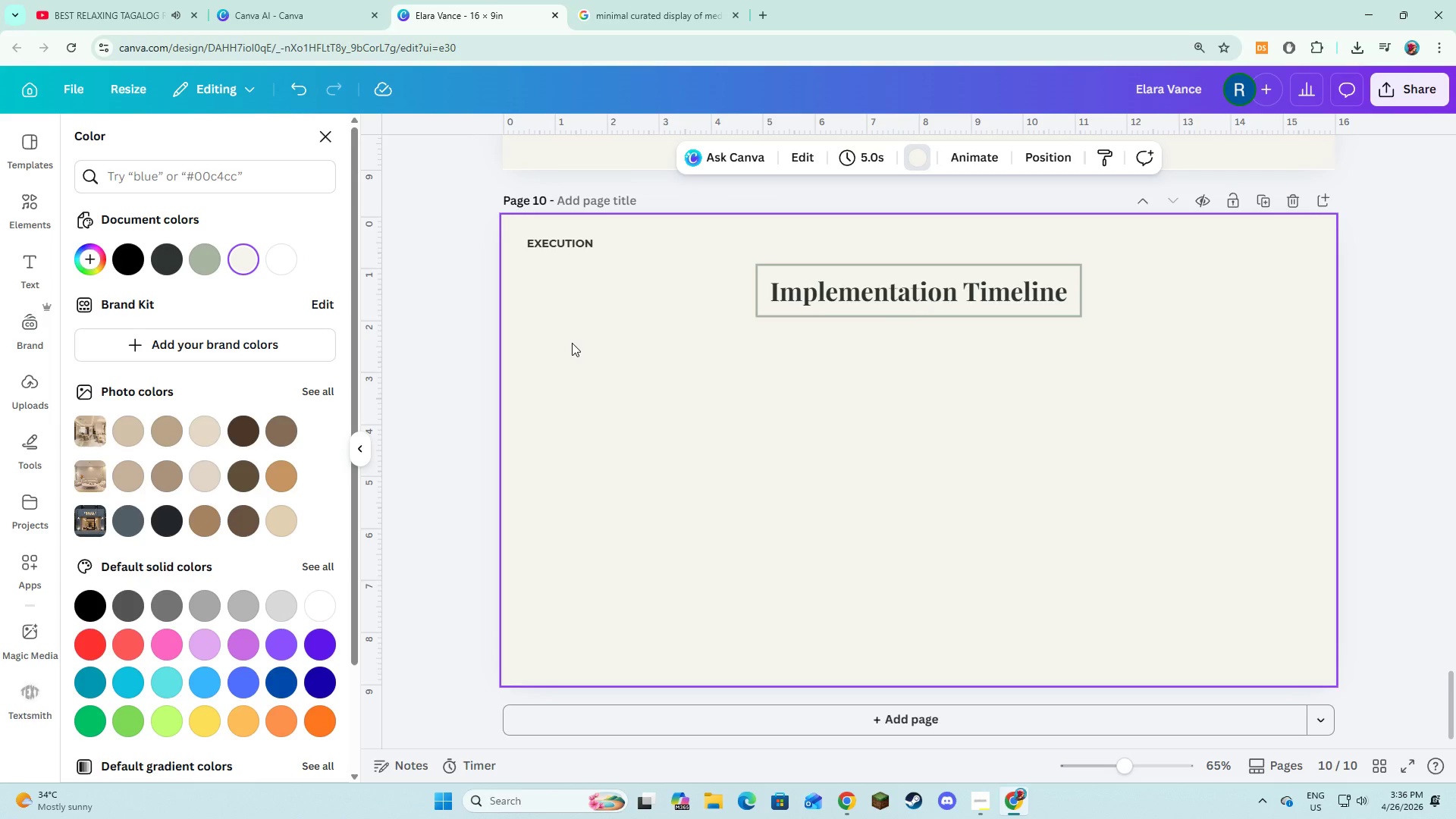 
left_click([627, 419])
 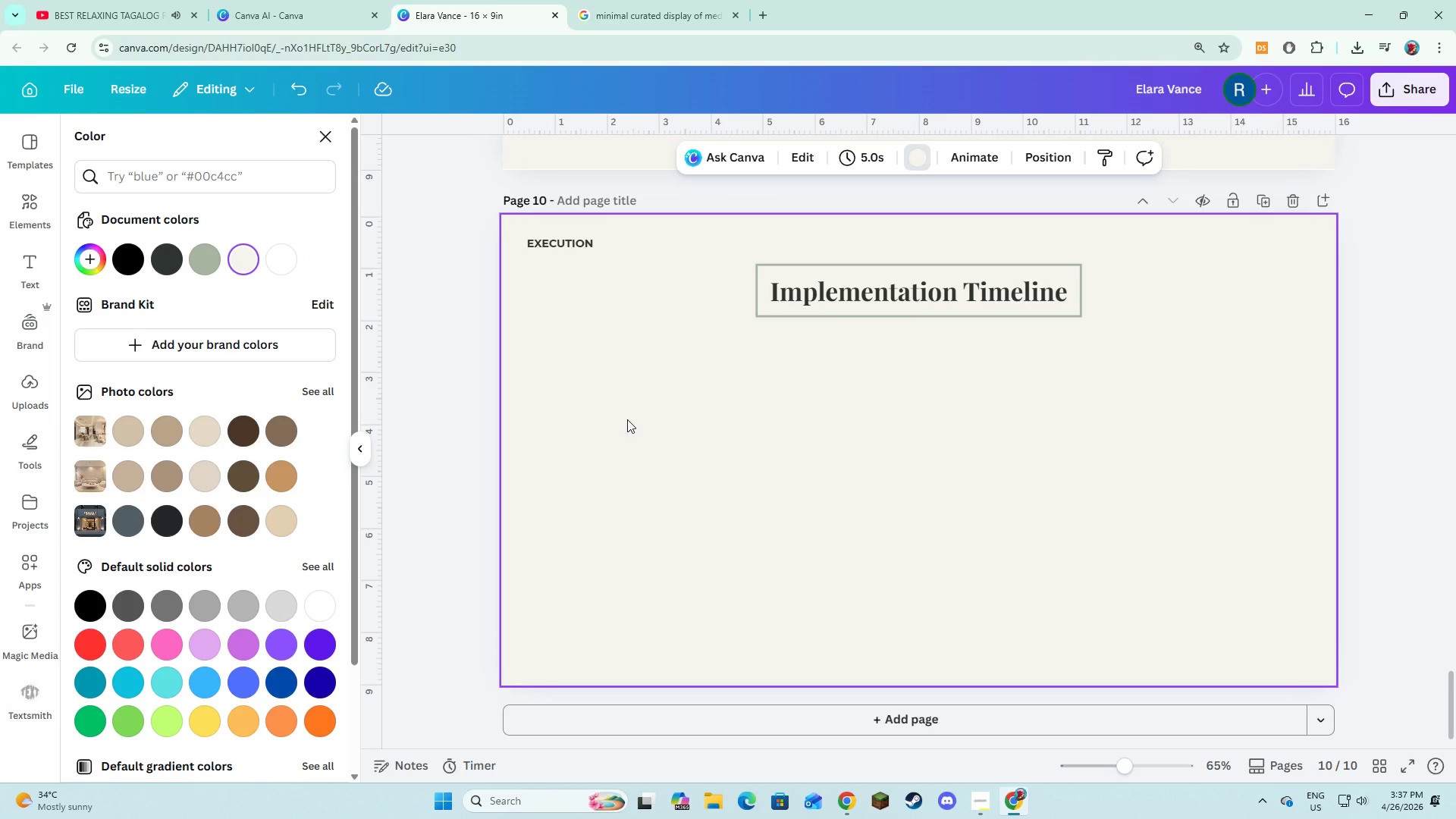 
left_click([627, 419])
 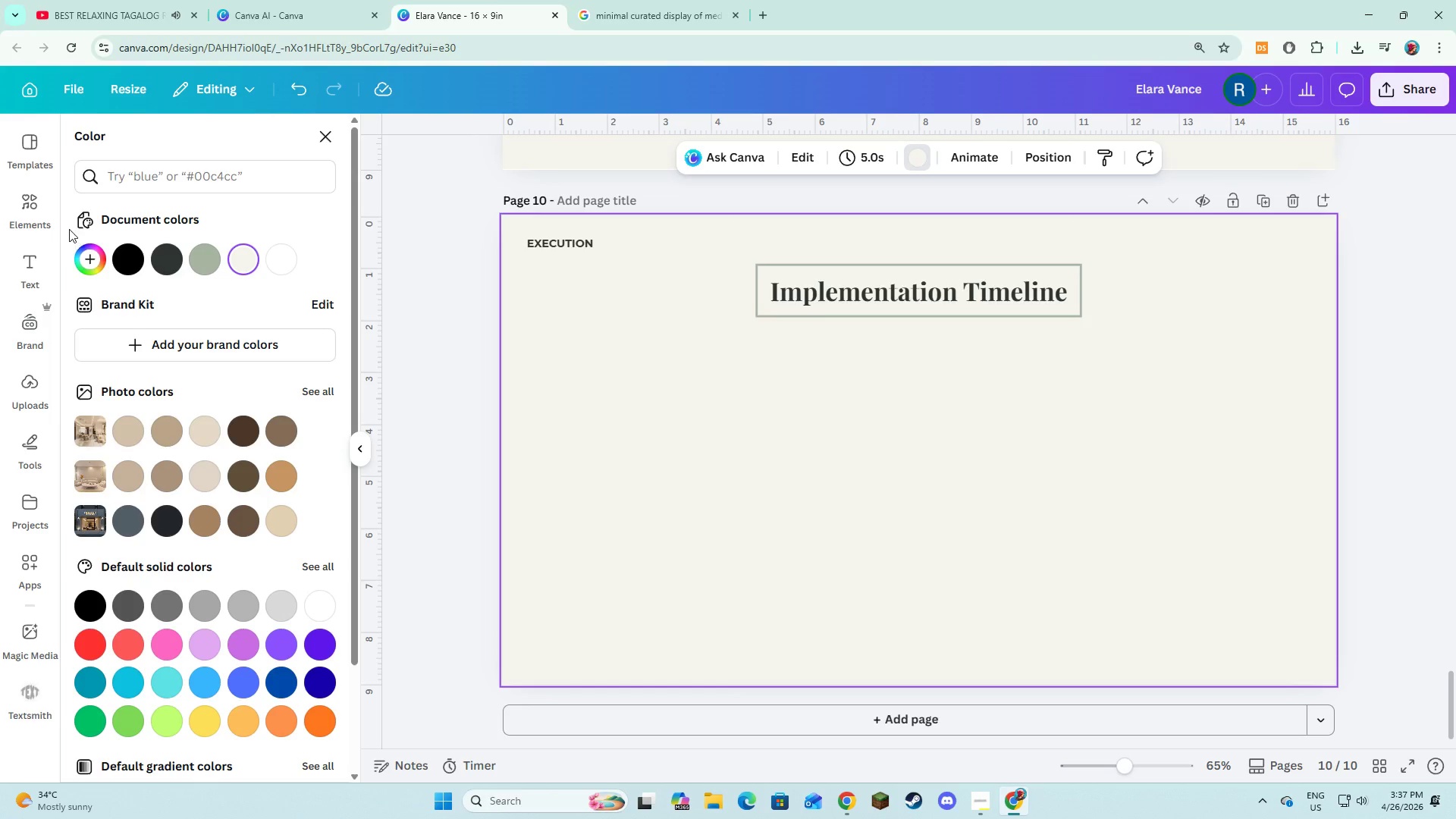 
left_click([33, 208])
 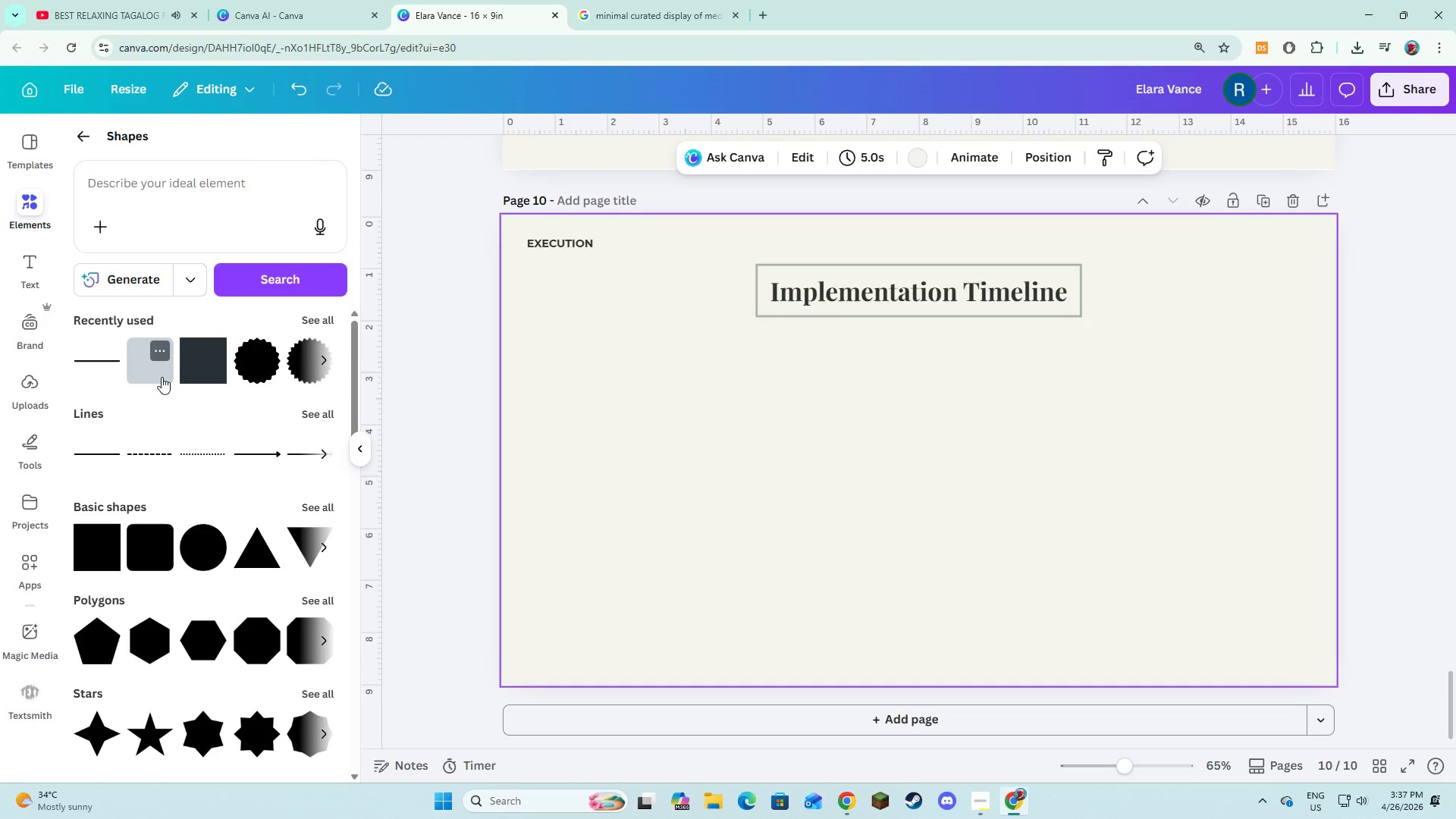 
wait(13.47)
 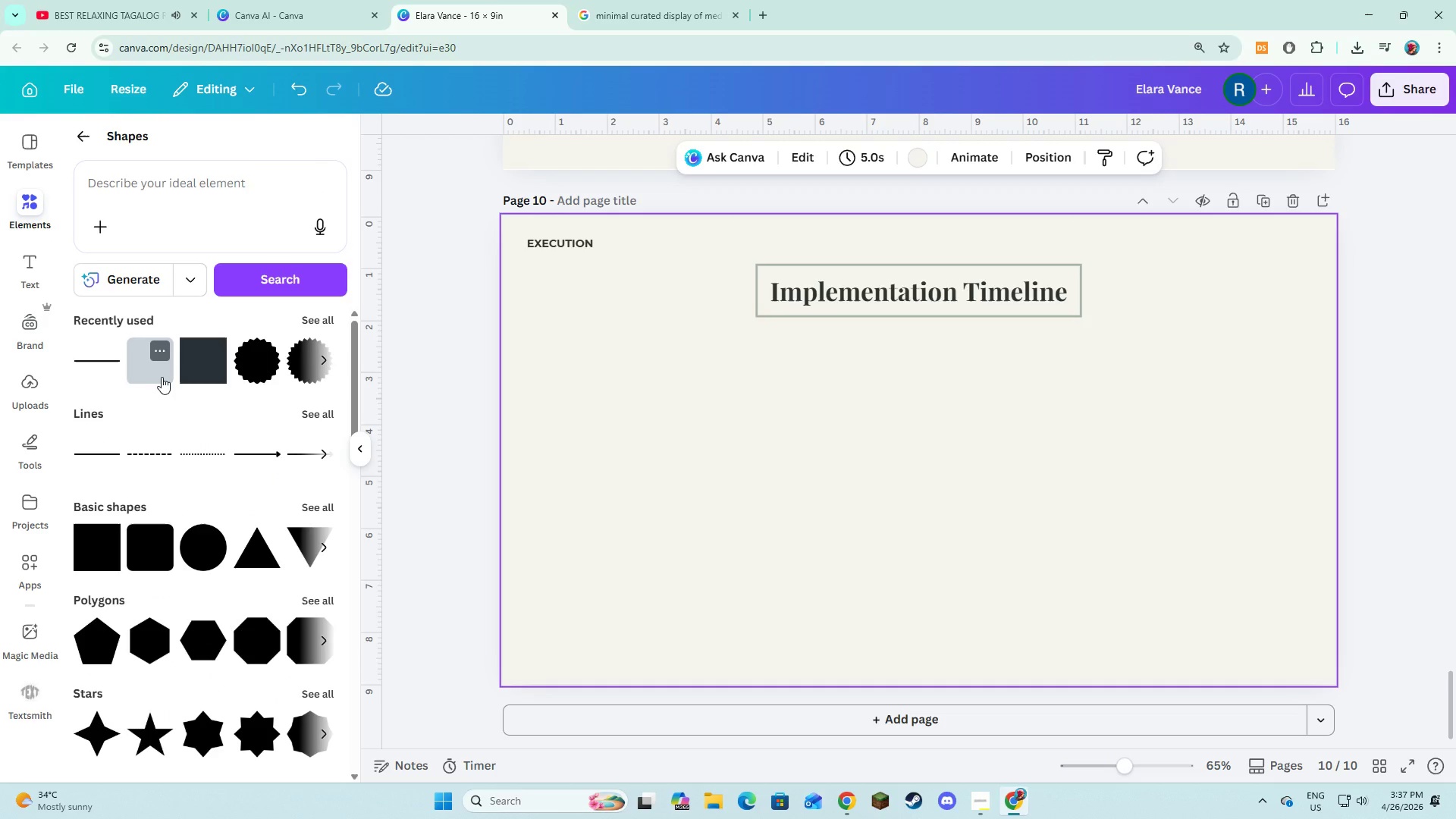 
left_click([192, 376])
 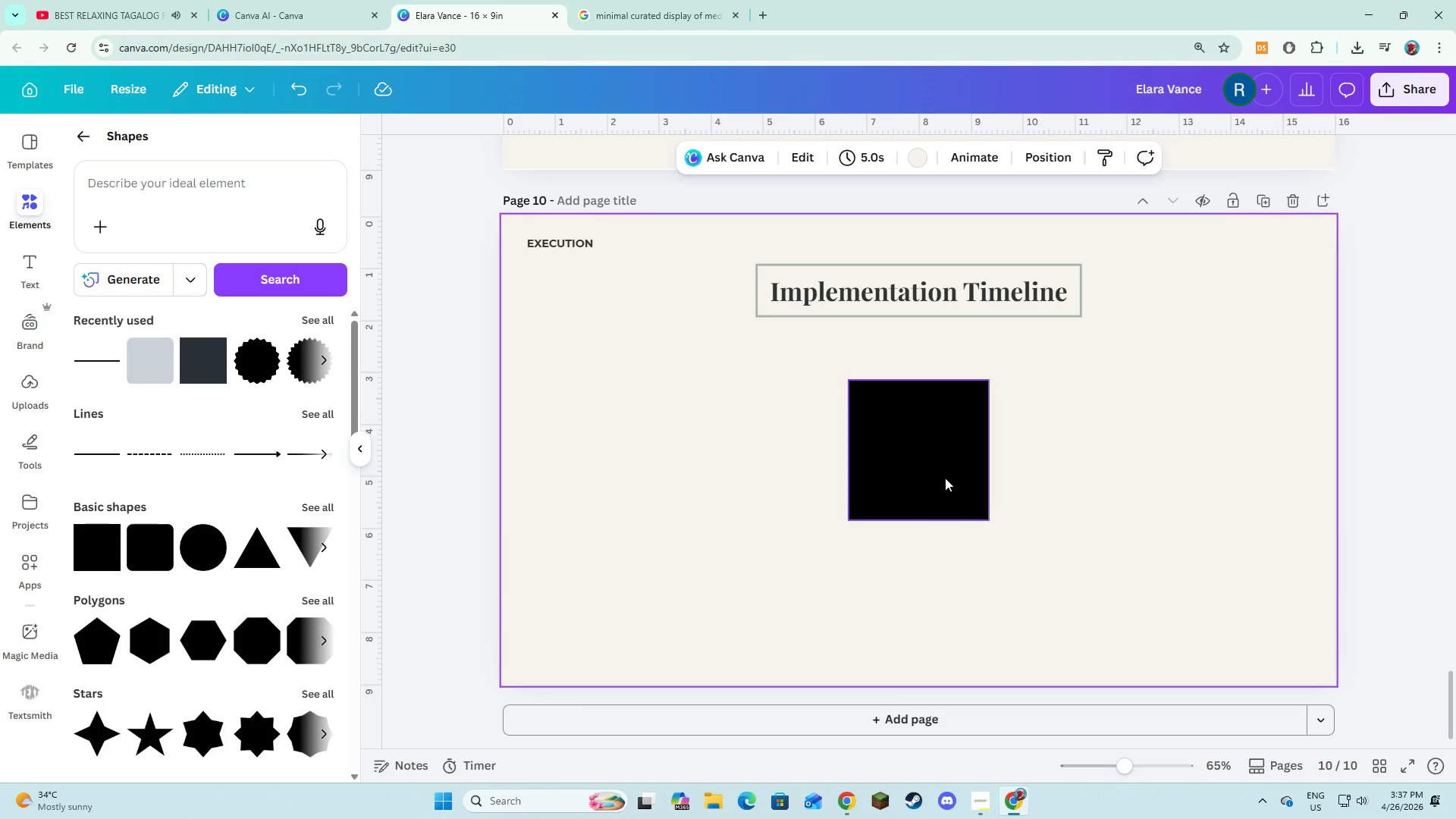 
left_click_drag(start_coordinate=[945, 478], to_coordinate=[710, 459])
 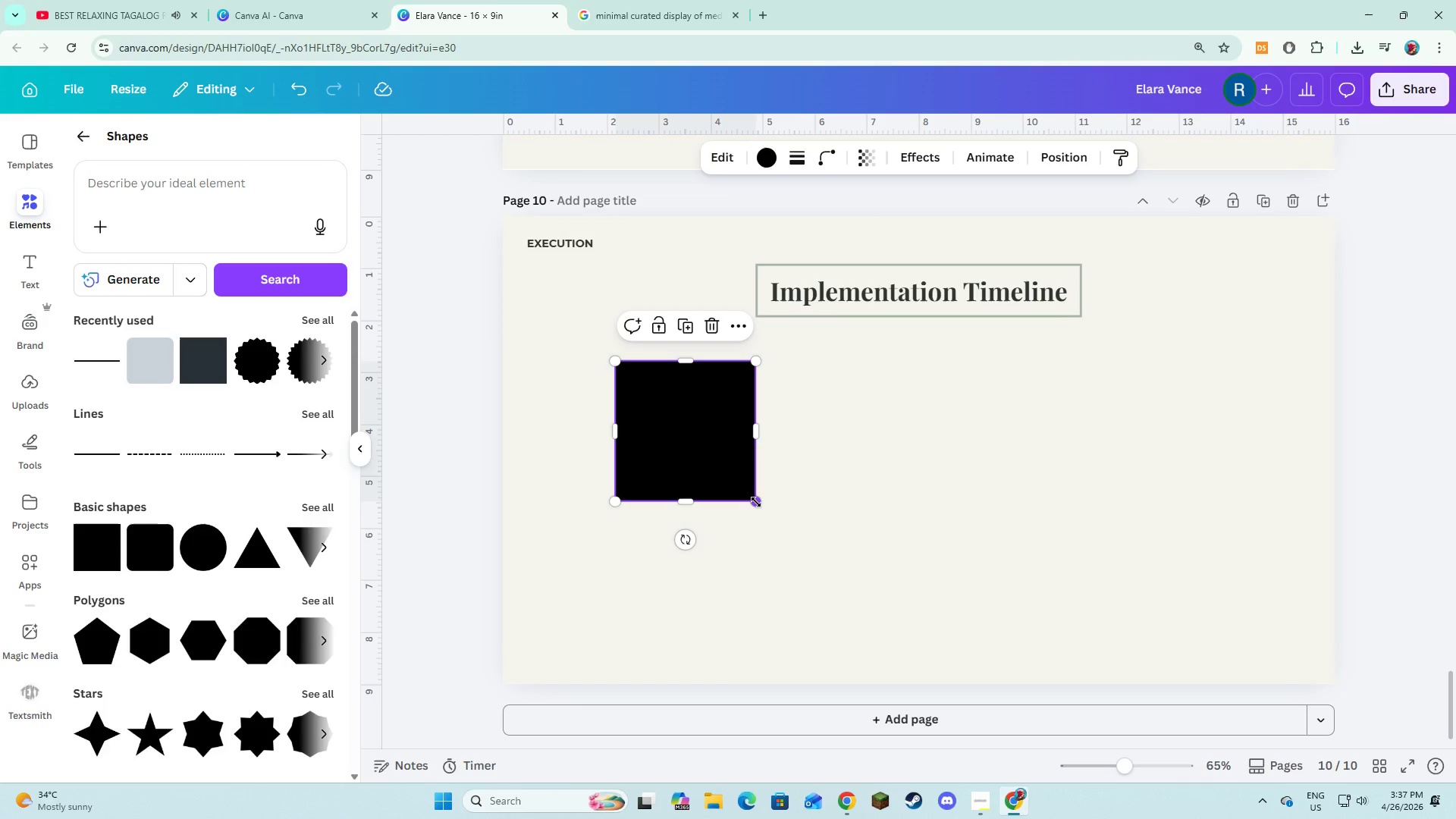 
left_click_drag(start_coordinate=[756, 502], to_coordinate=[827, 508])
 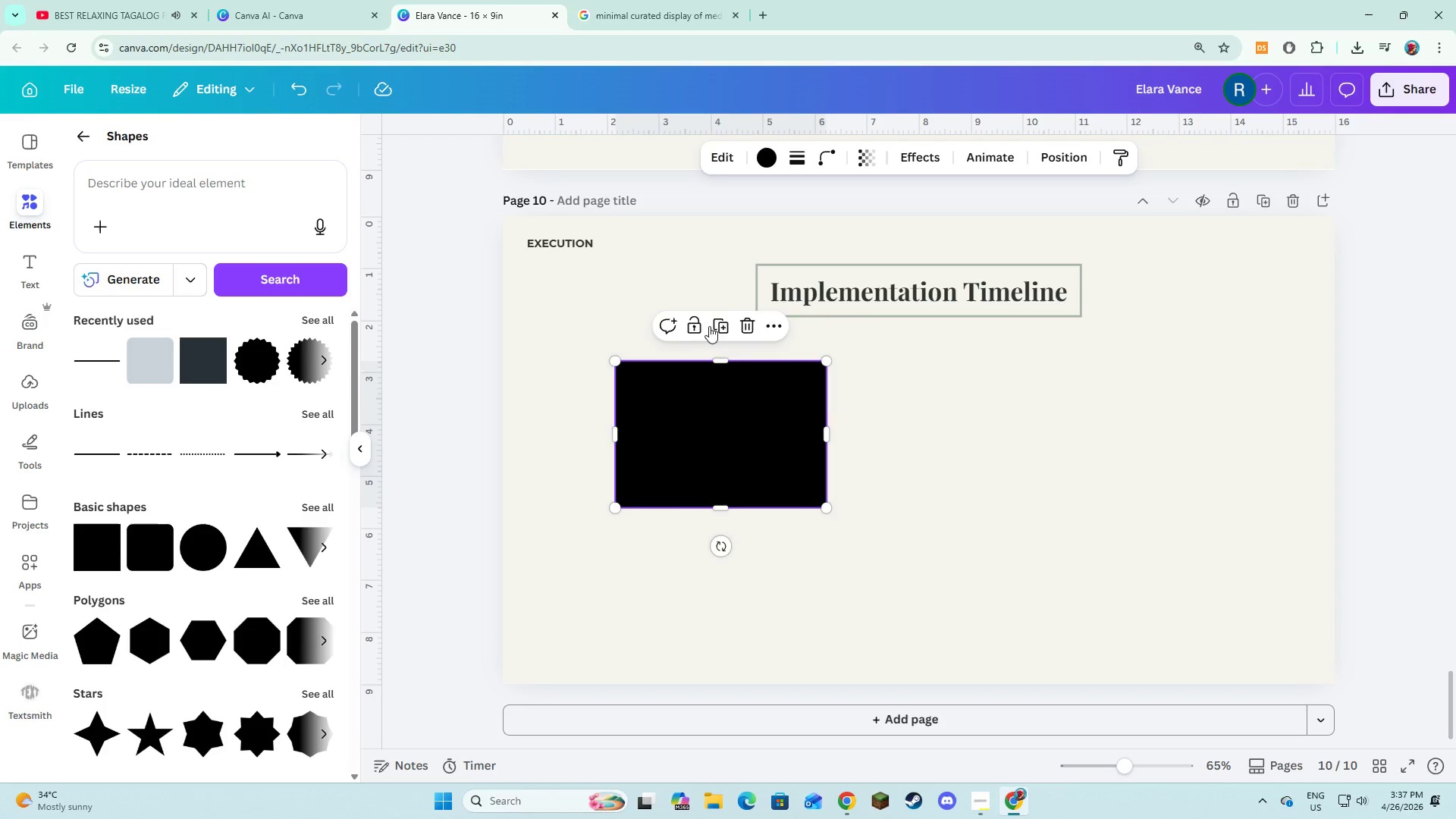 
left_click([714, 322])
 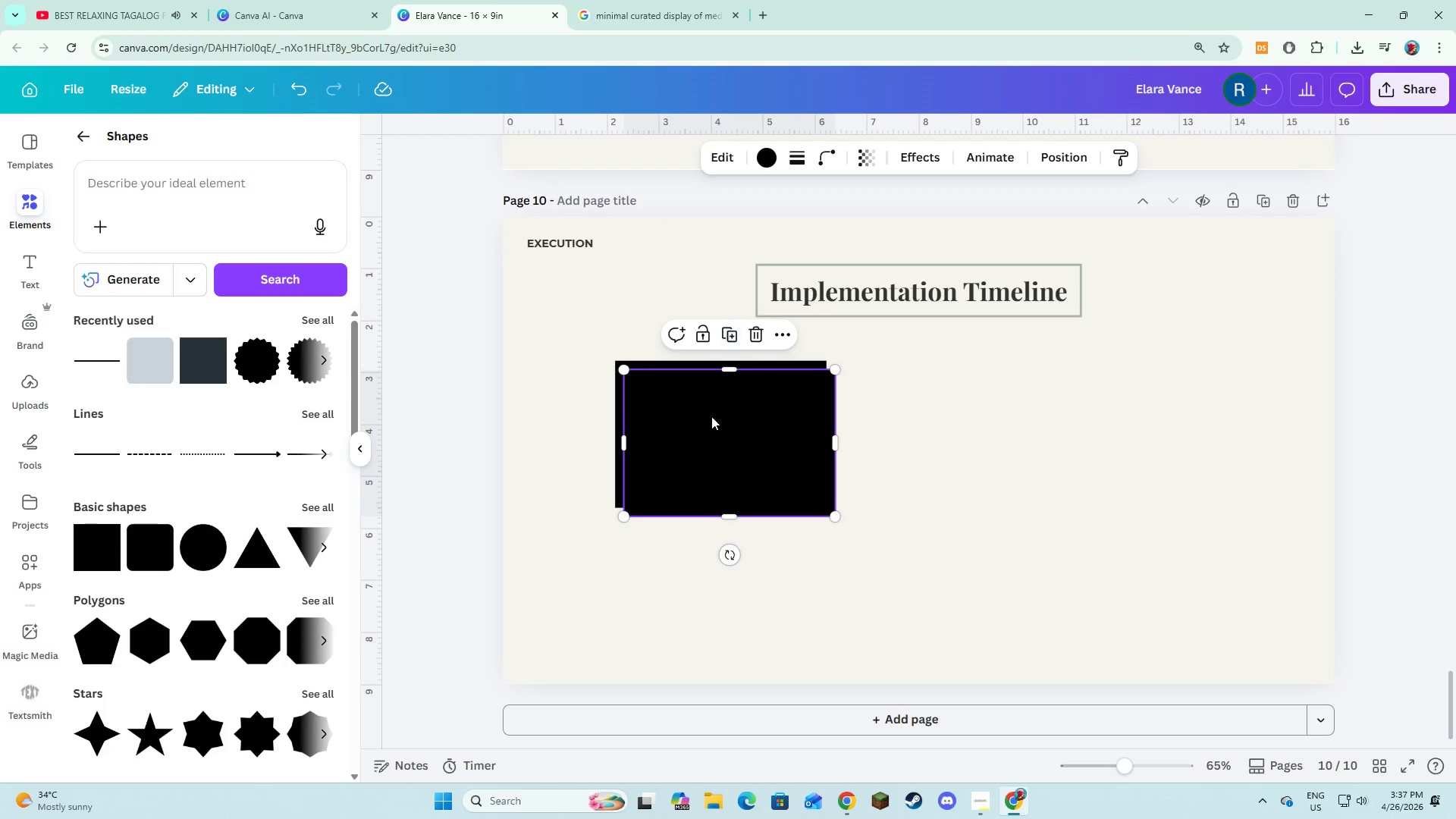 
left_click_drag(start_coordinate=[711, 433], to_coordinate=[702, 578])
 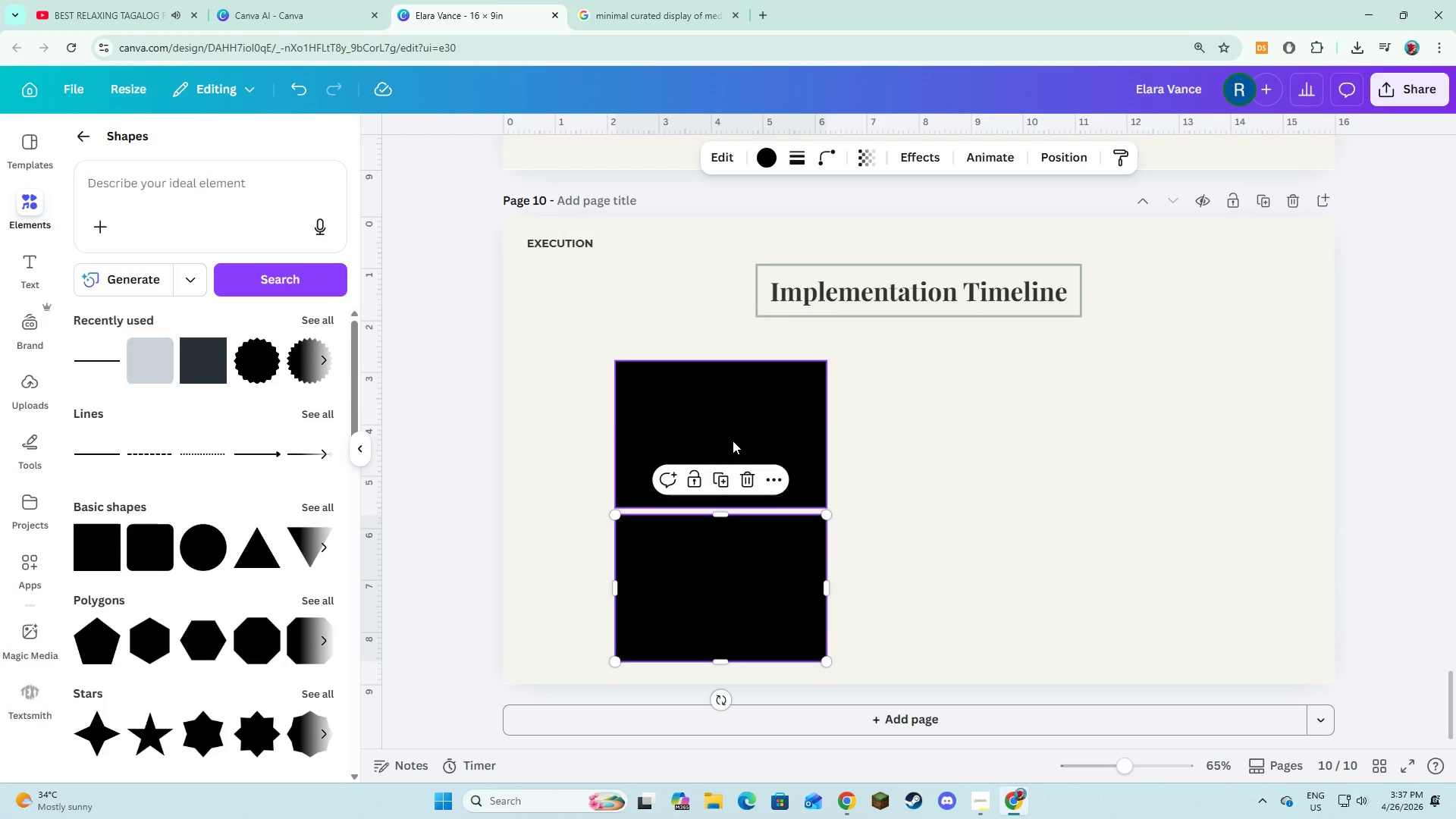 
left_click([734, 435])
 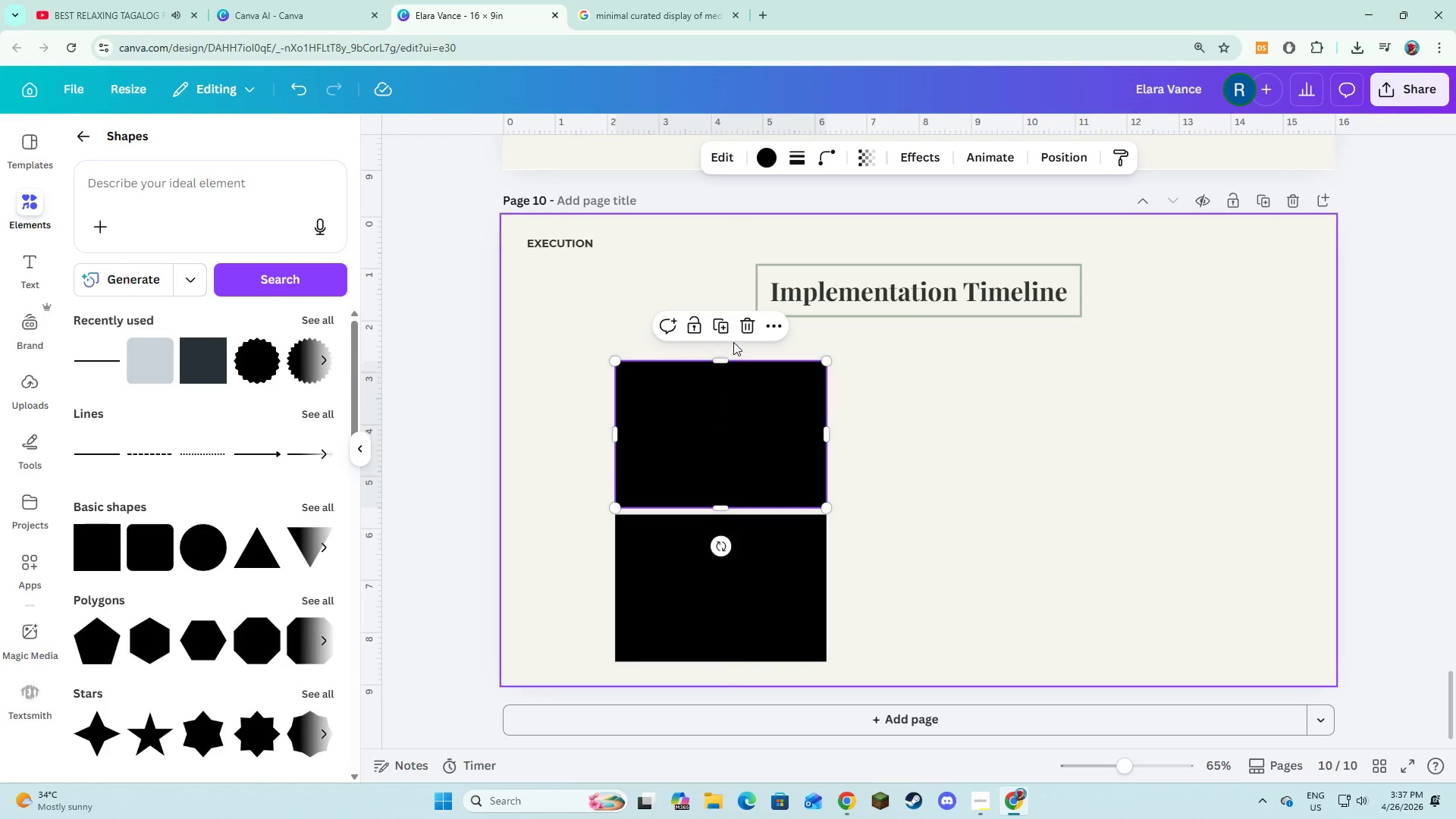 
left_click([713, 331])
 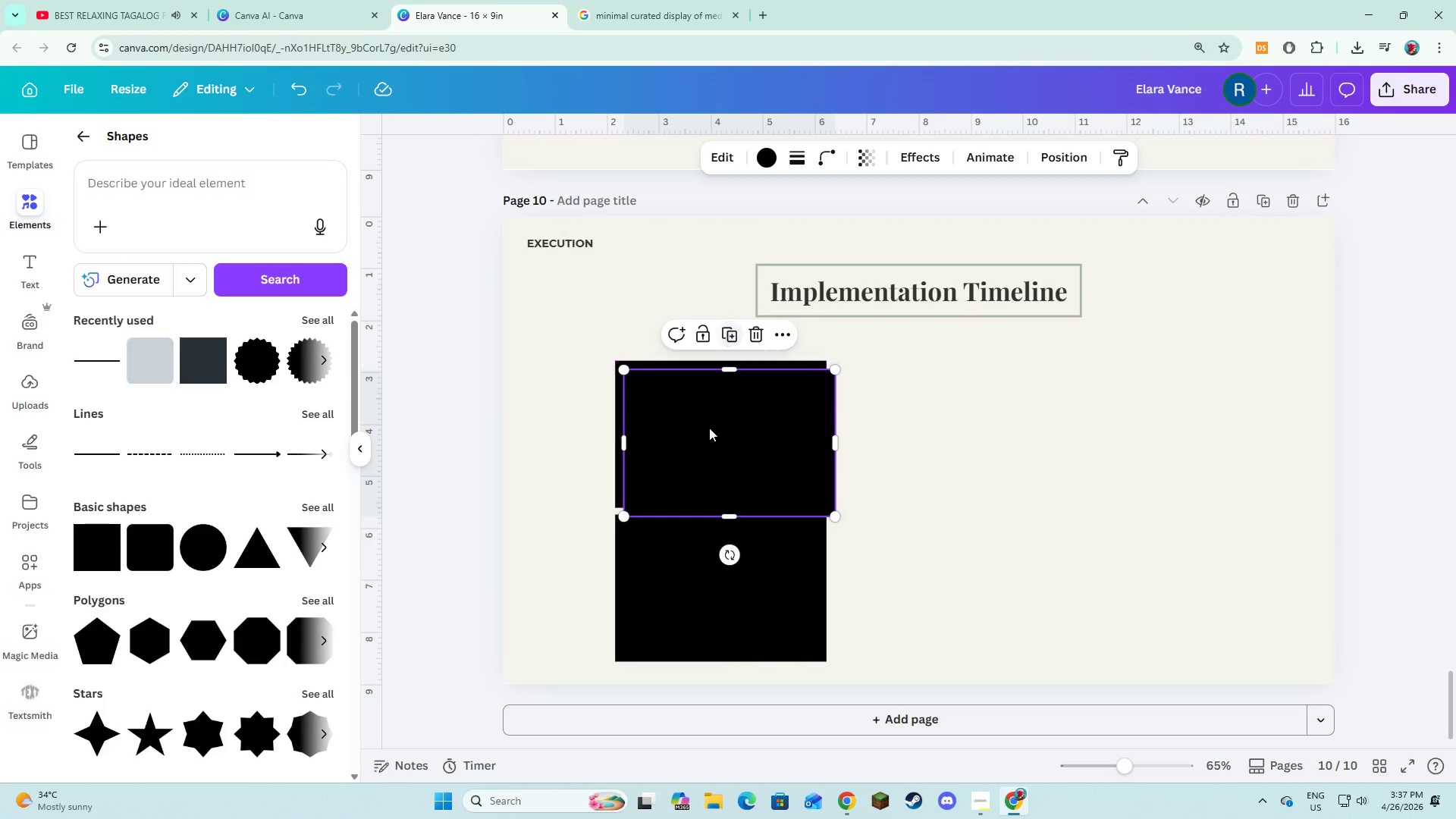 
left_click_drag(start_coordinate=[709, 430], to_coordinate=[920, 422])
 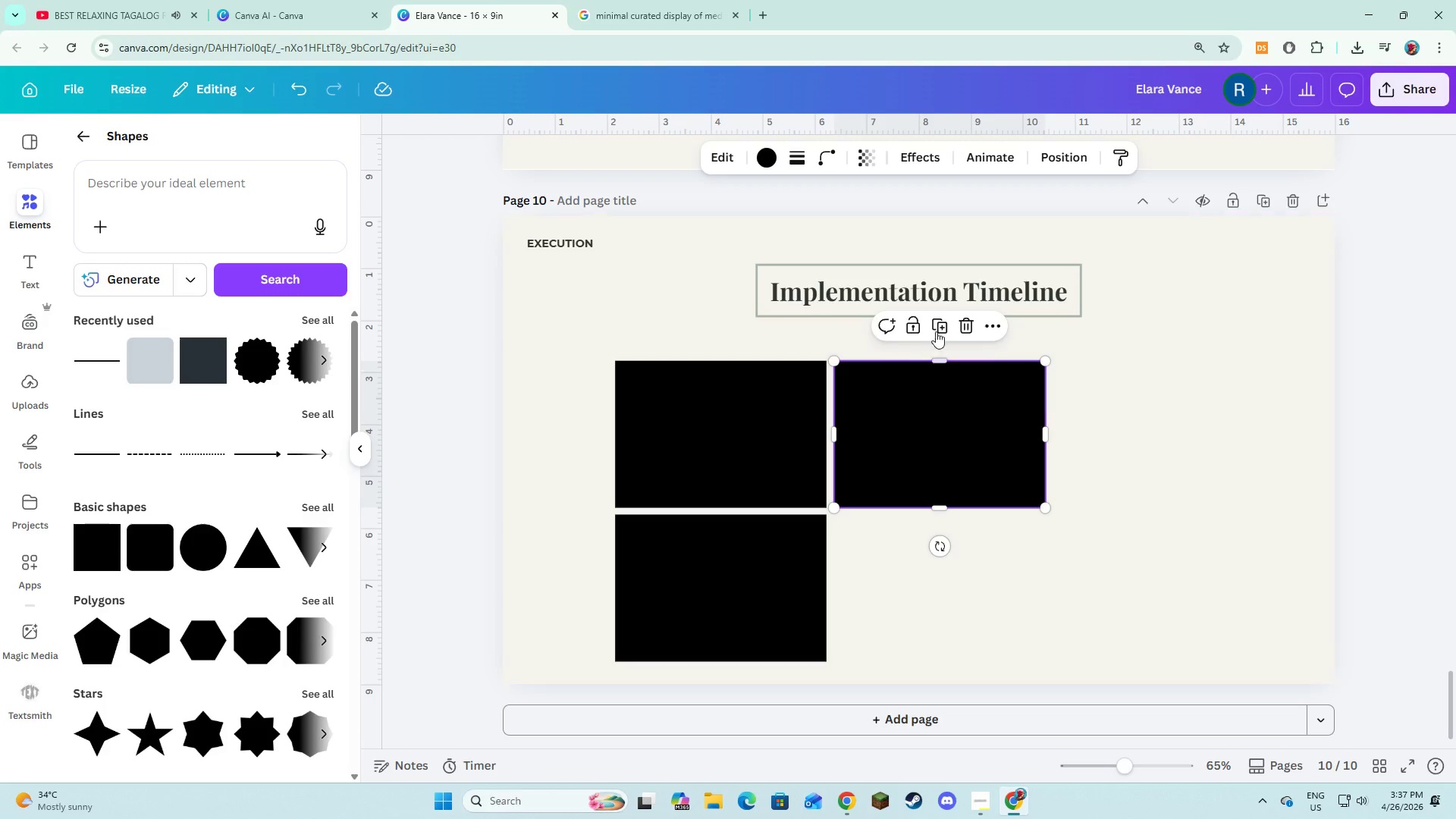 
left_click([937, 330])
 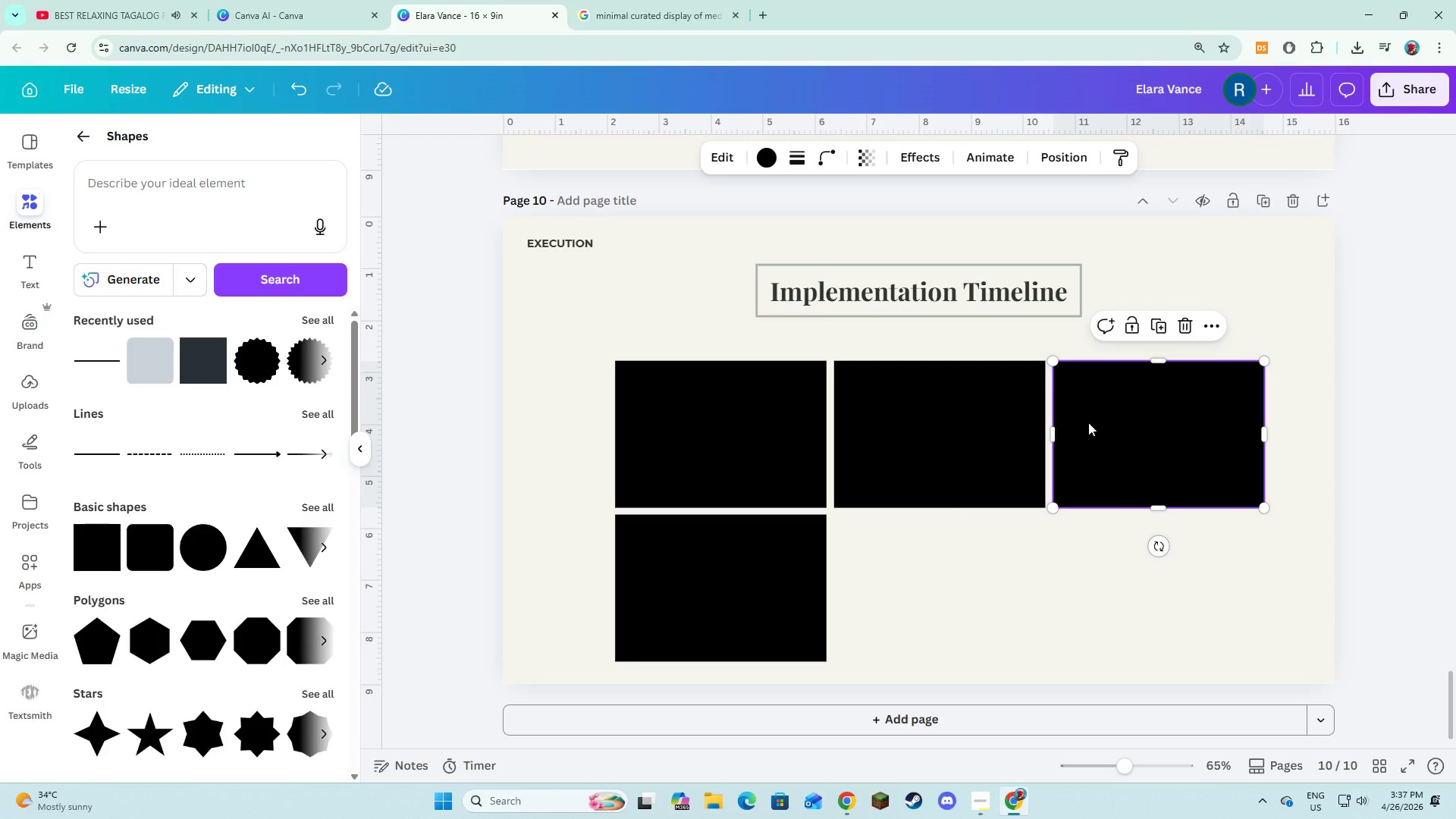 
left_click_drag(start_coordinate=[1094, 419], to_coordinate=[874, 572])
 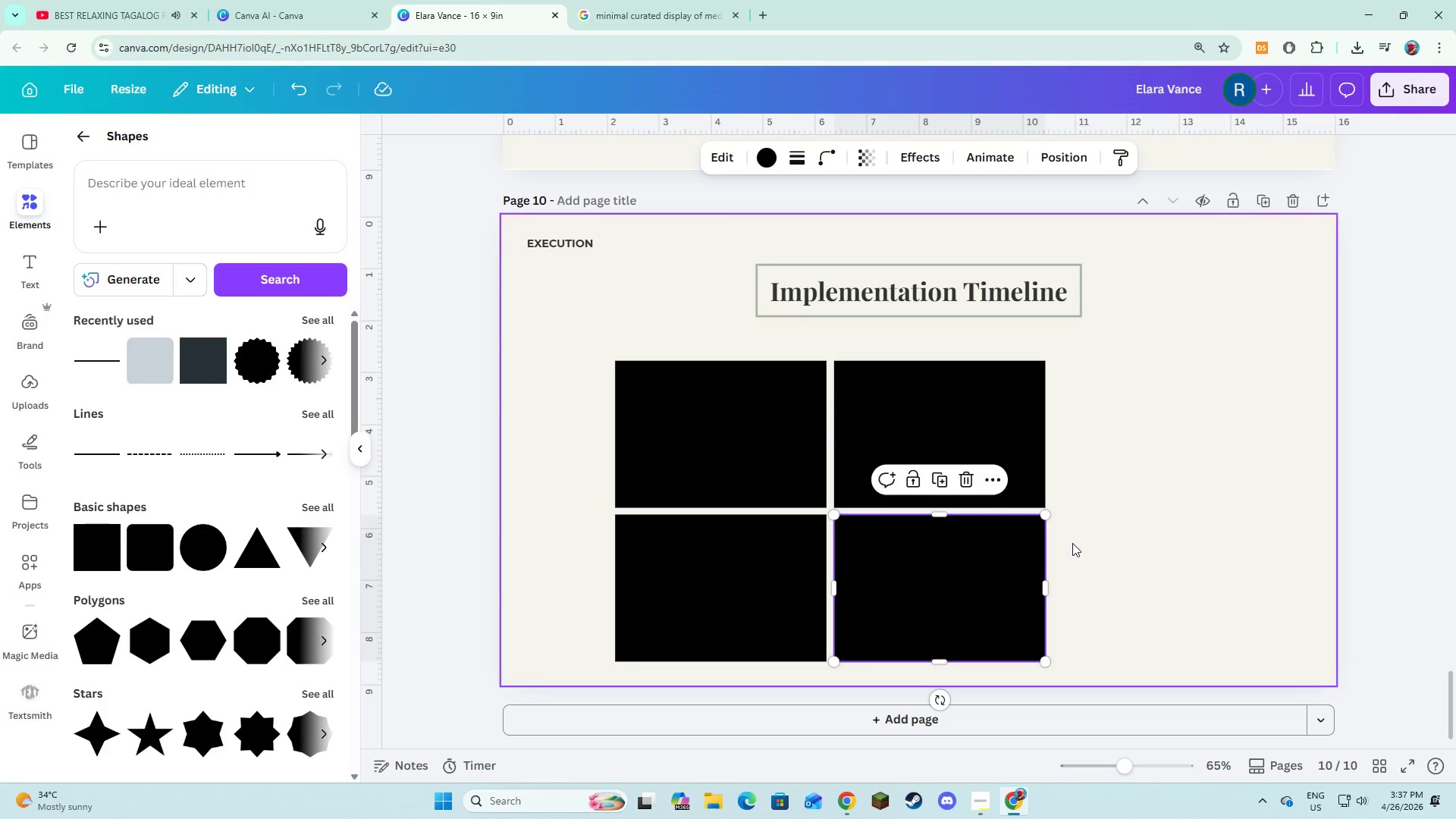 
left_click([1072, 543])
 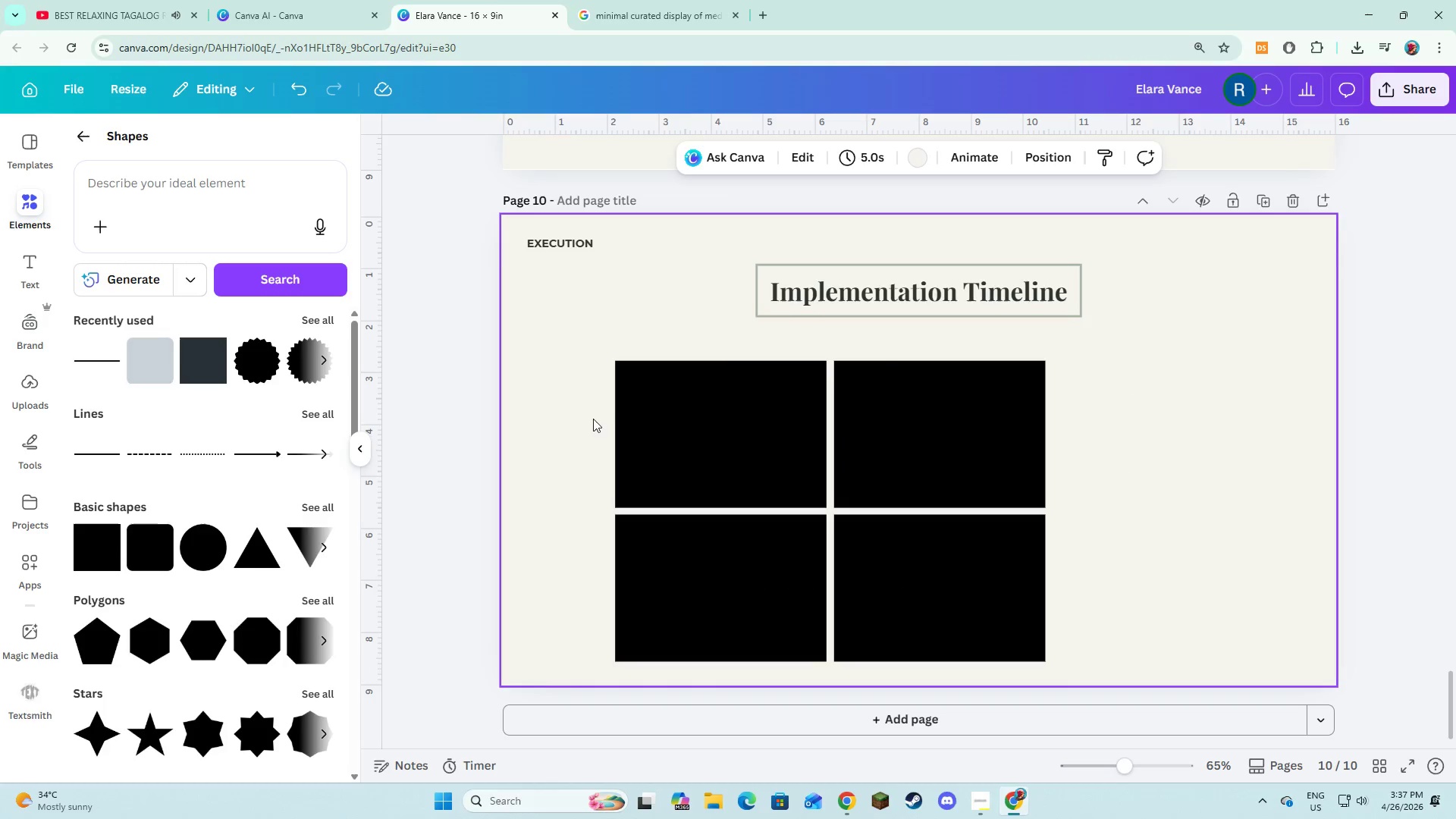 
left_click_drag(start_coordinate=[592, 418], to_coordinate=[930, 554])
 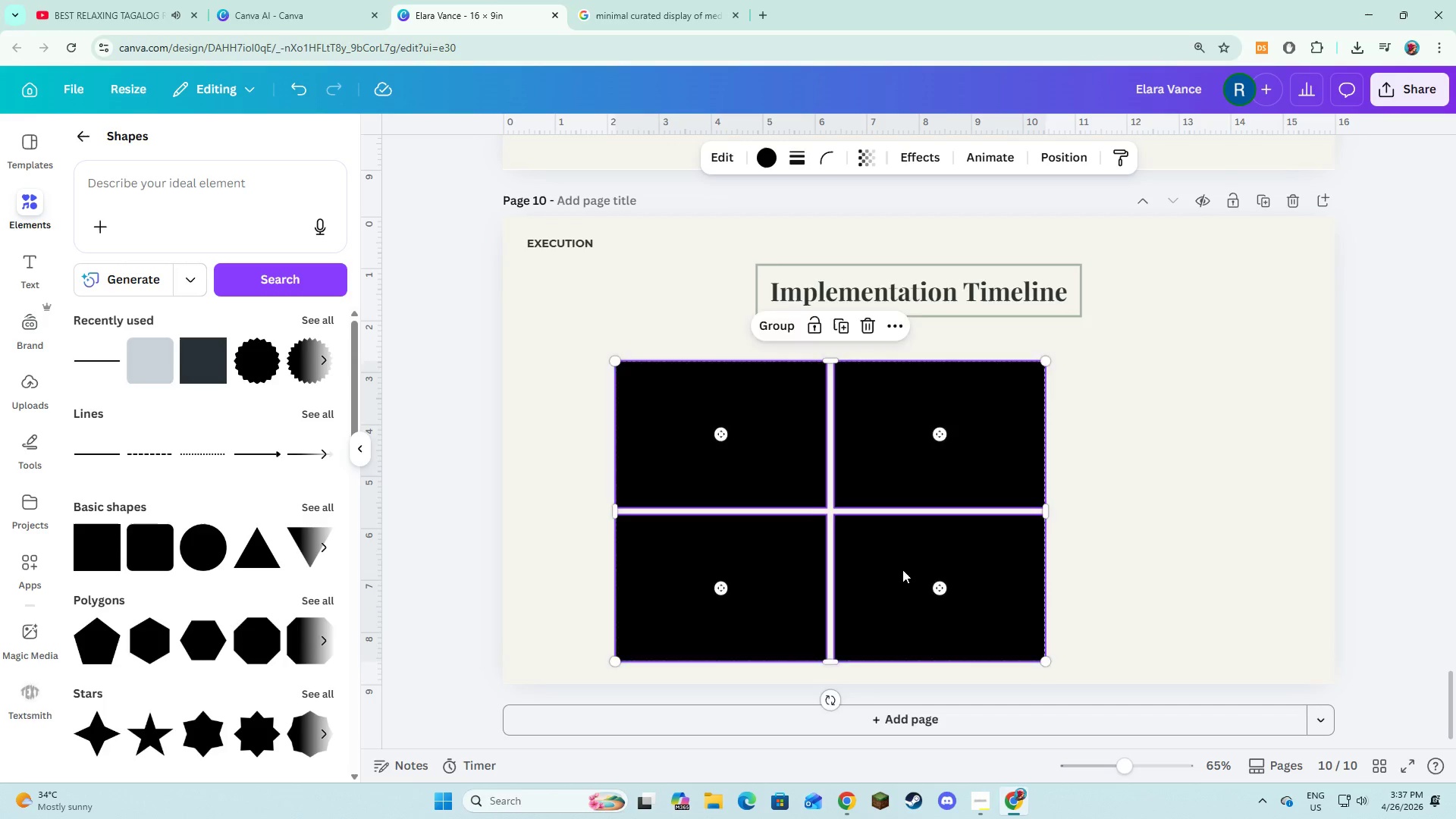 
left_click_drag(start_coordinate=[902, 570], to_coordinate=[987, 553])
 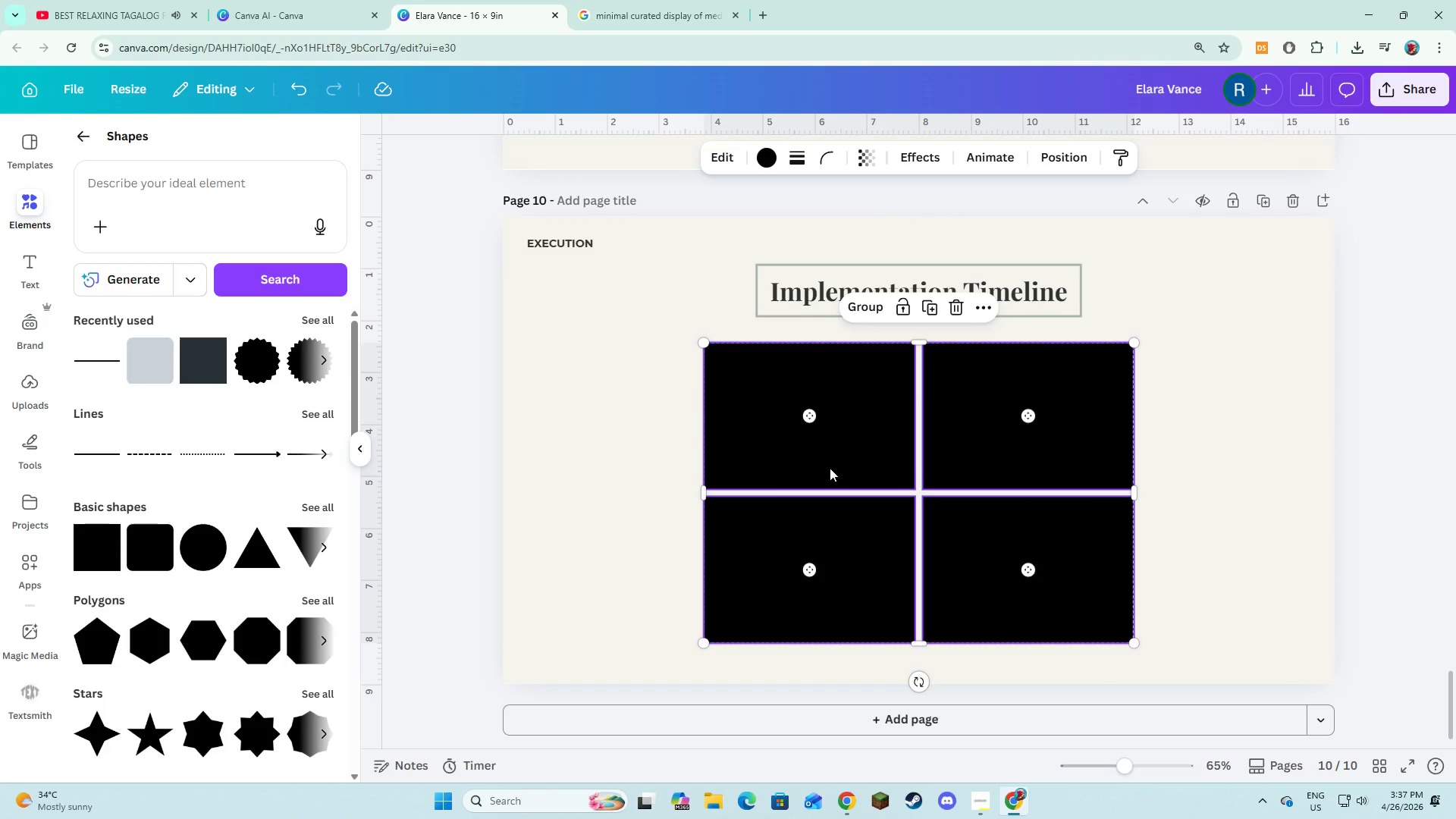 
left_click([765, 156])
 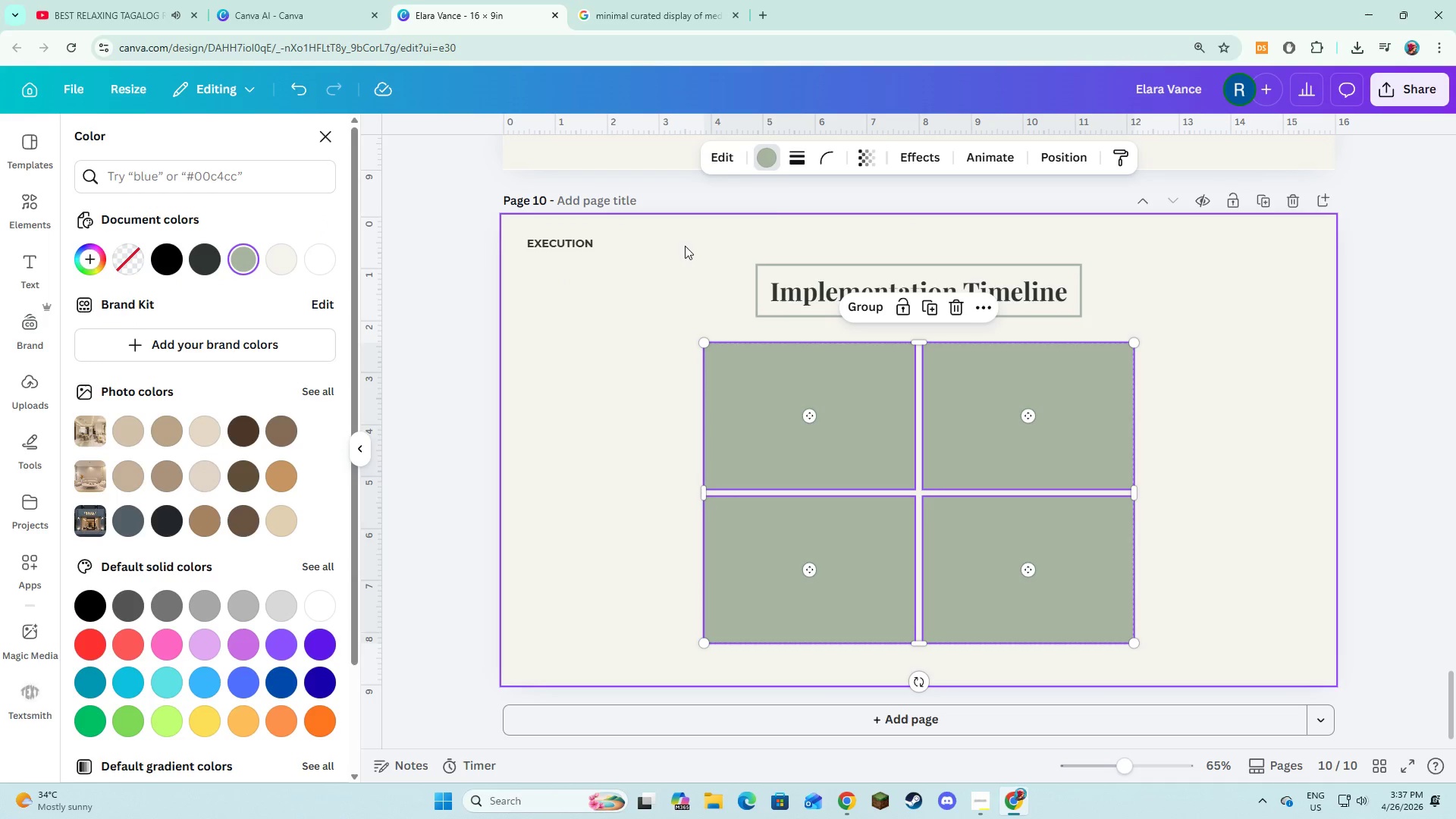 
left_click([791, 156])
 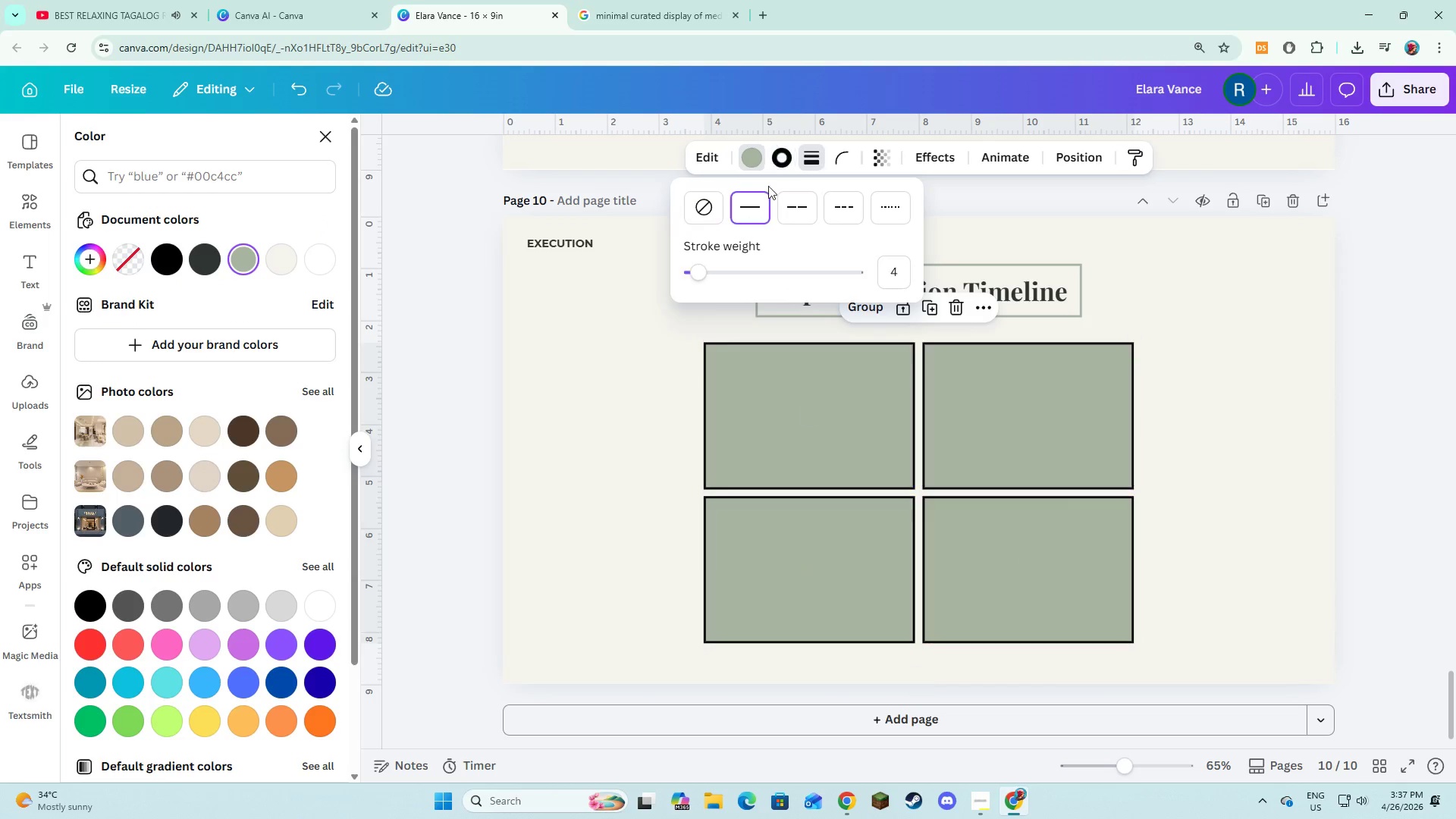 
double_click([779, 161])
 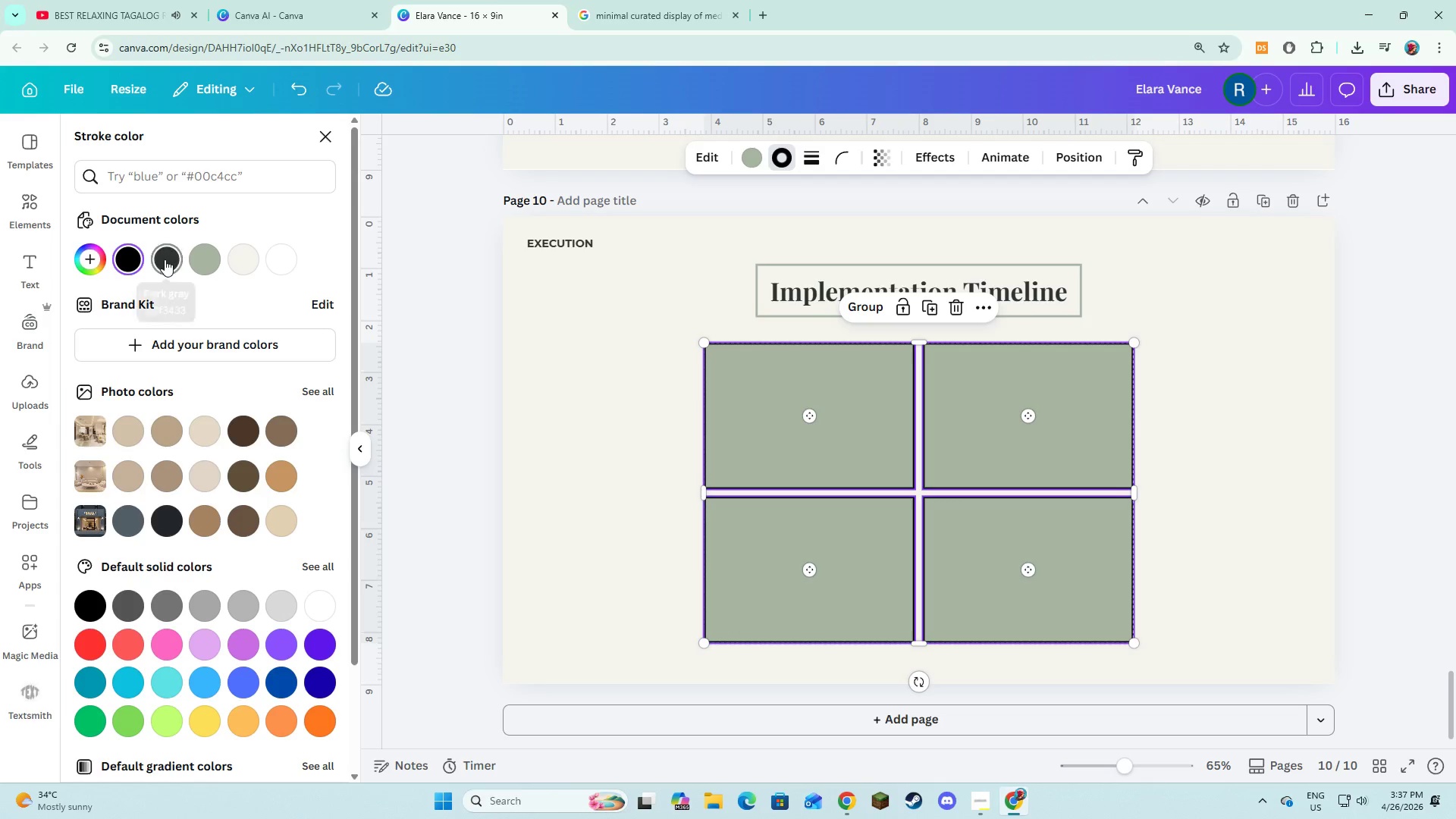 
double_click([640, 376])
 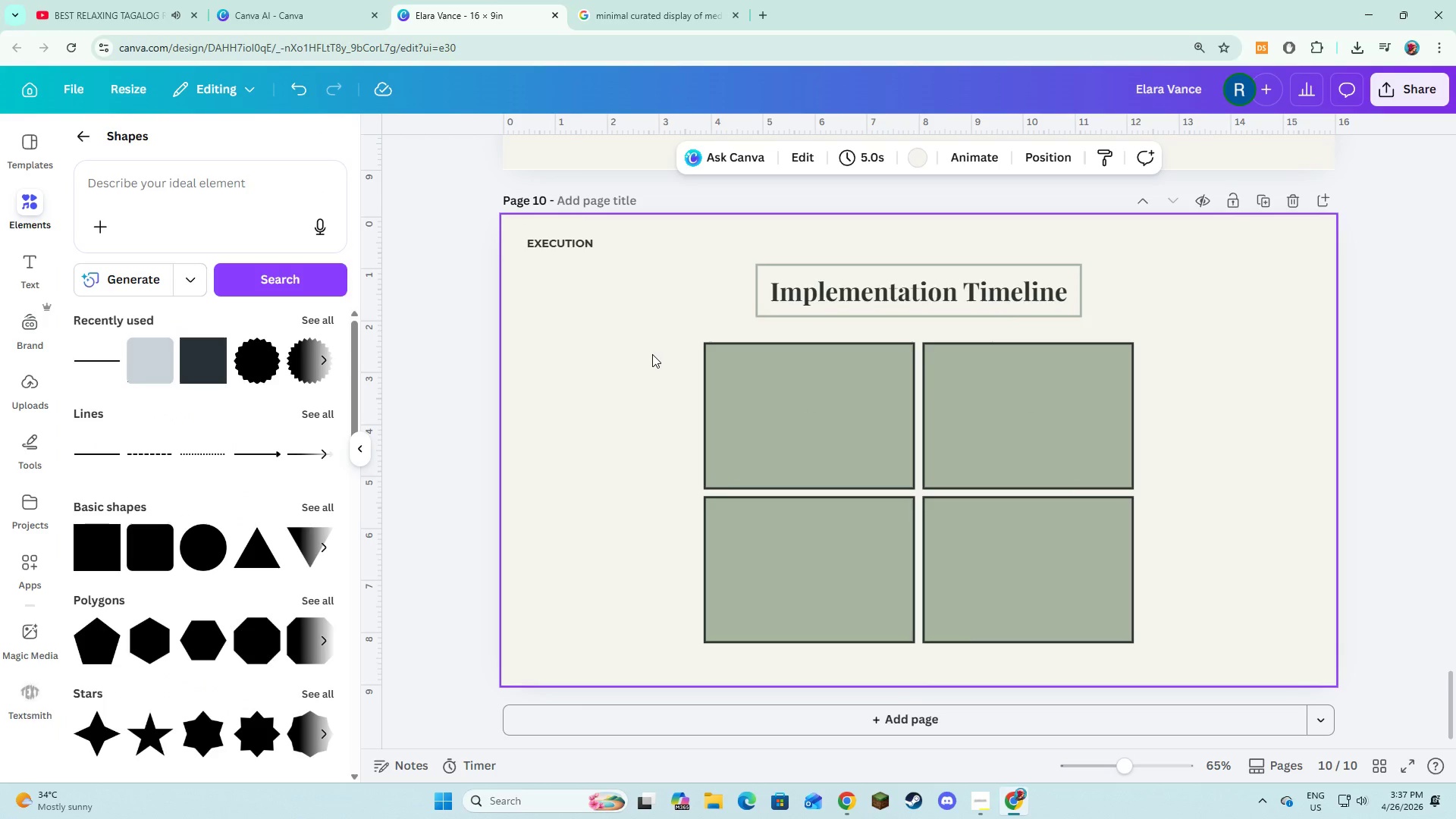 
left_click_drag(start_coordinate=[652, 354], to_coordinate=[1125, 575])
 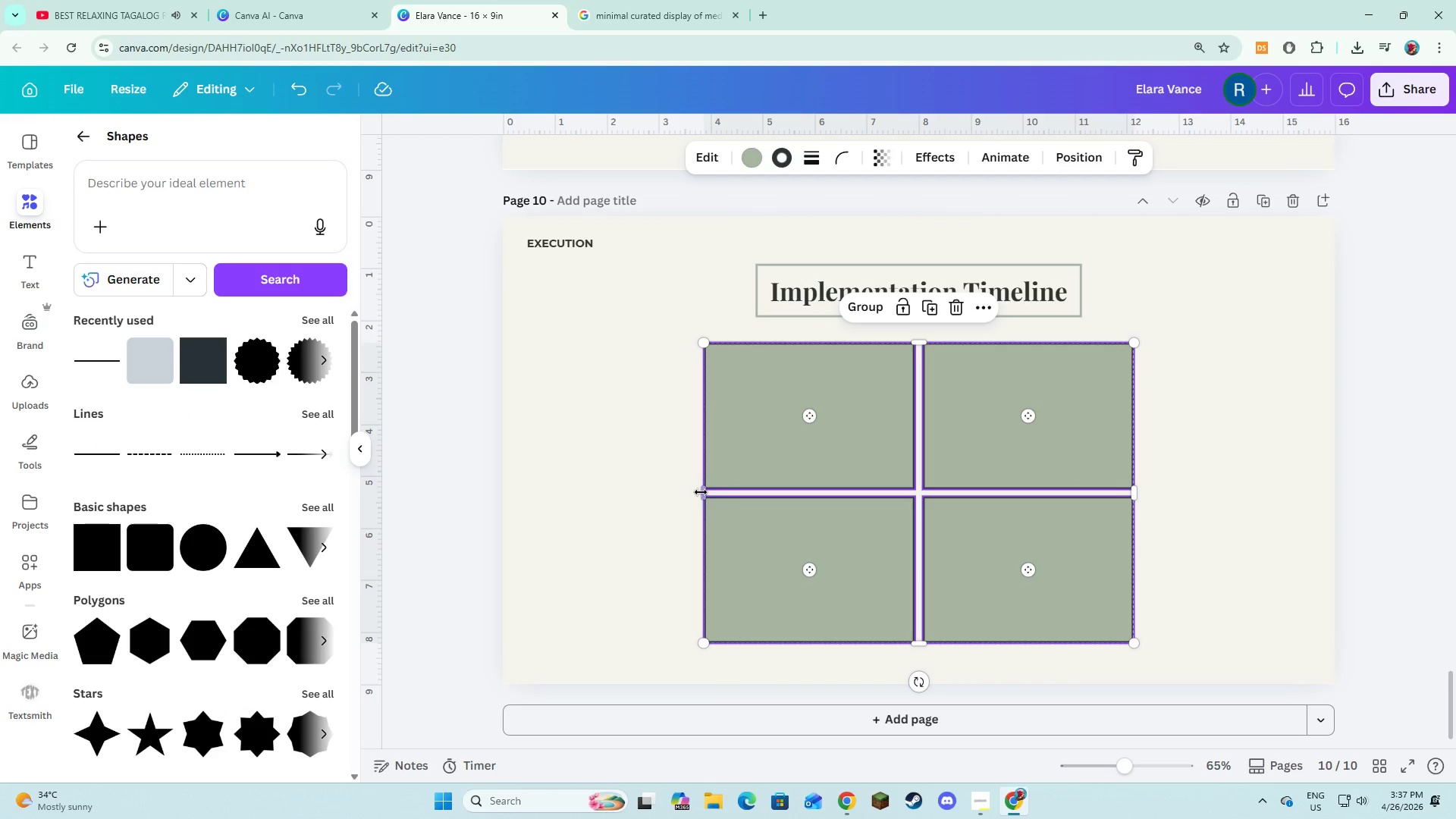 
left_click_drag(start_coordinate=[701, 492], to_coordinate=[634, 492])
 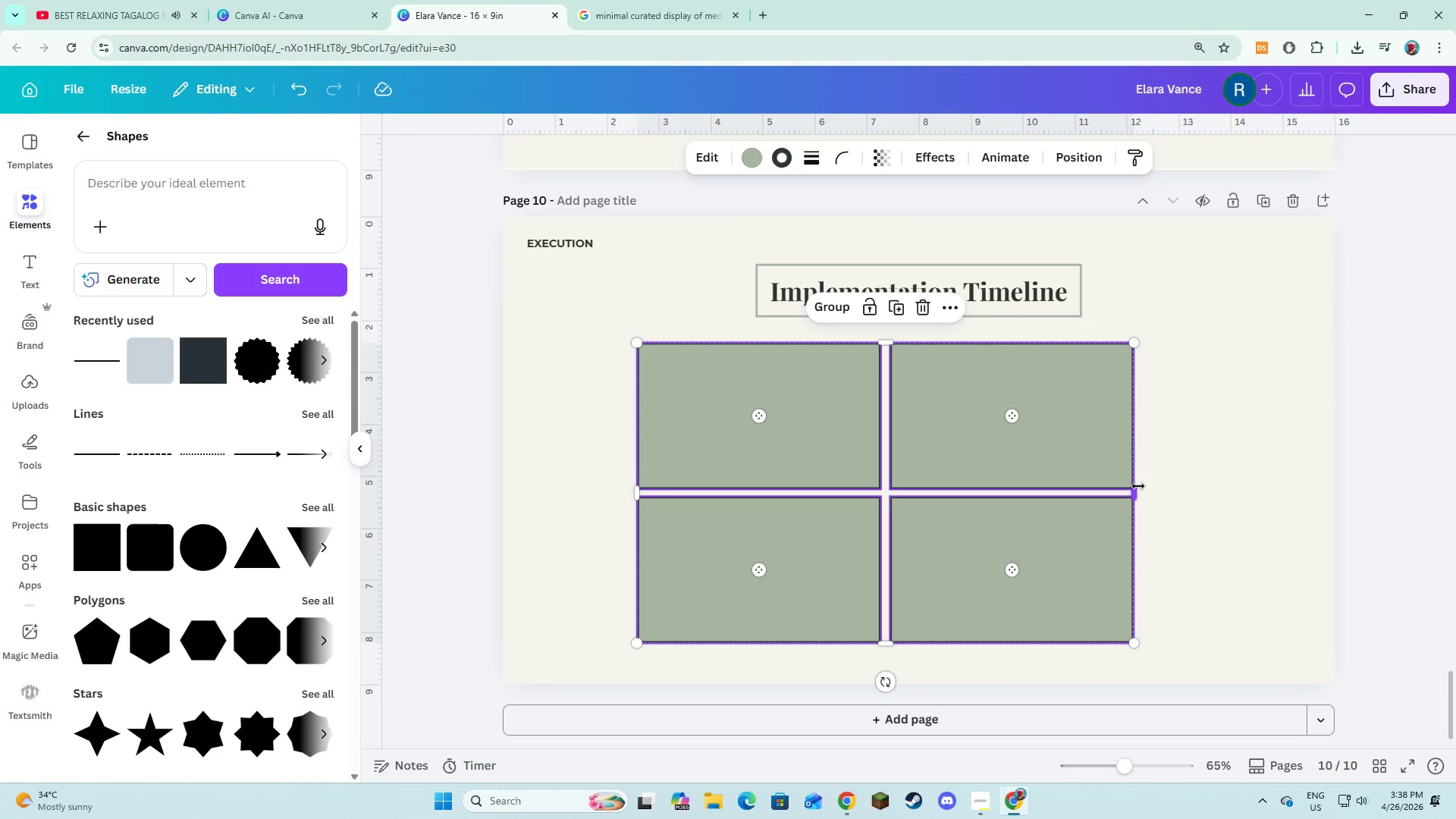 
left_click_drag(start_coordinate=[1138, 486], to_coordinate=[1216, 510])
 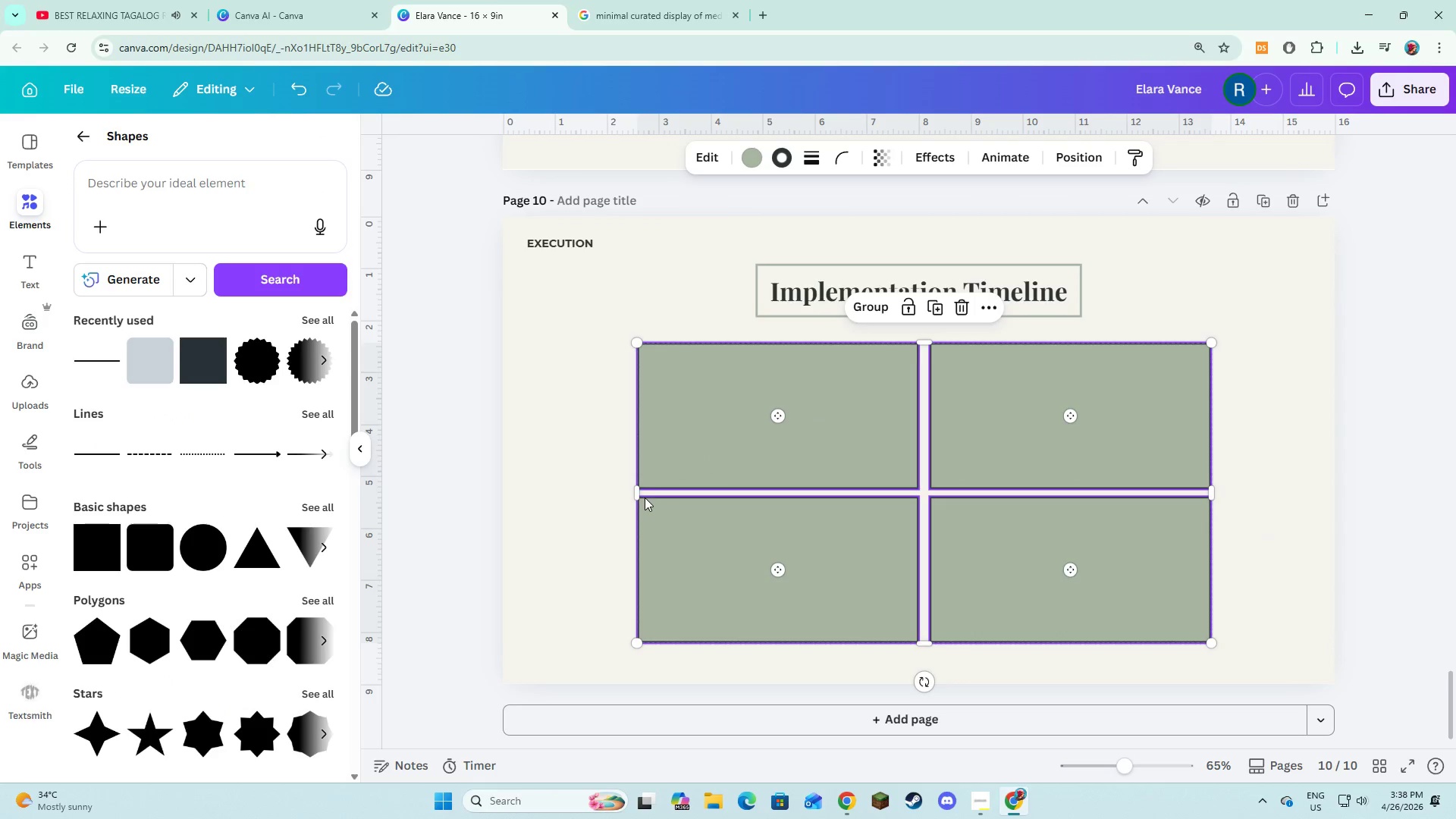 
left_click_drag(start_coordinate=[637, 492], to_coordinate=[621, 492])
 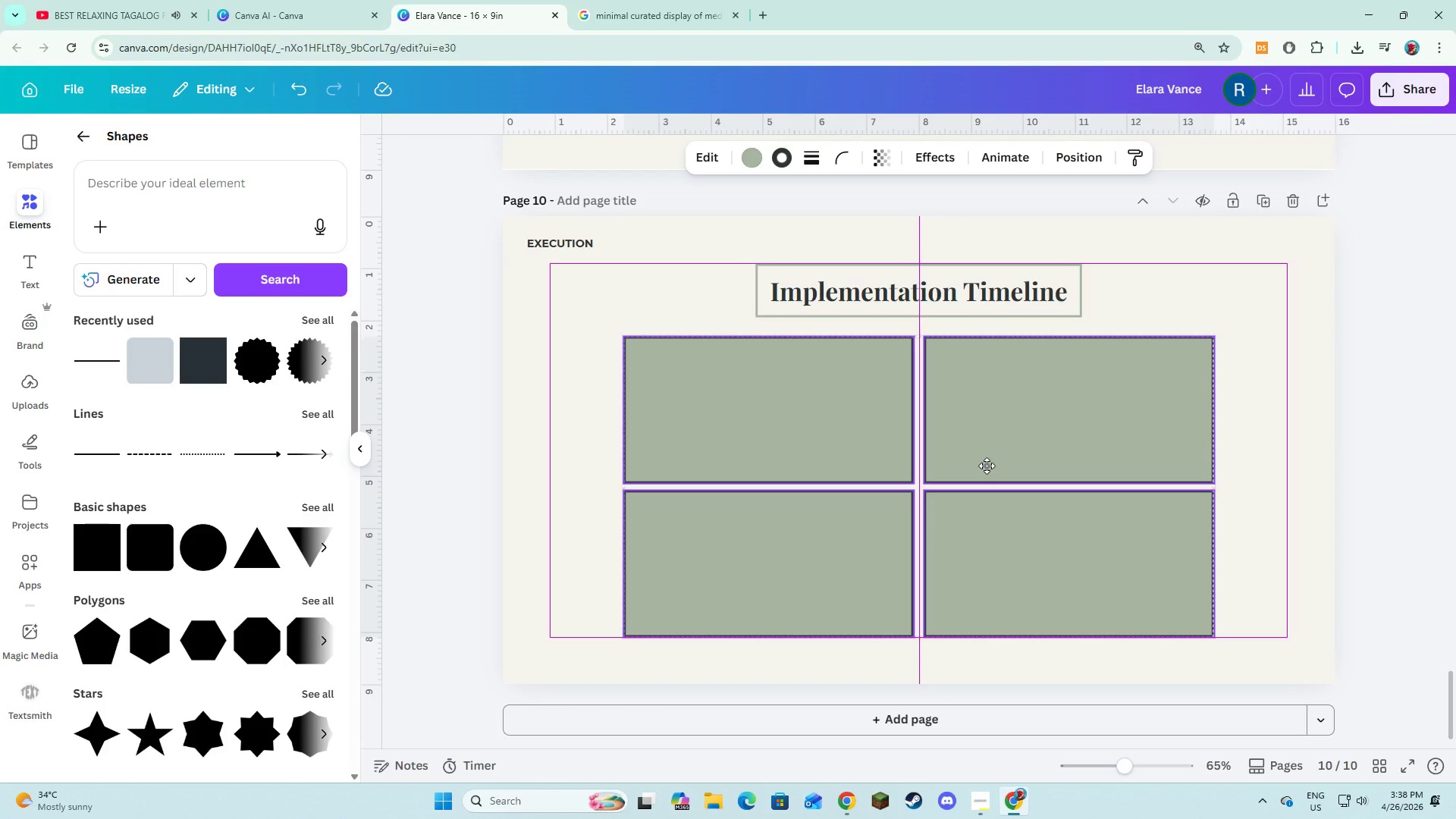 
left_click([1007, 661])
 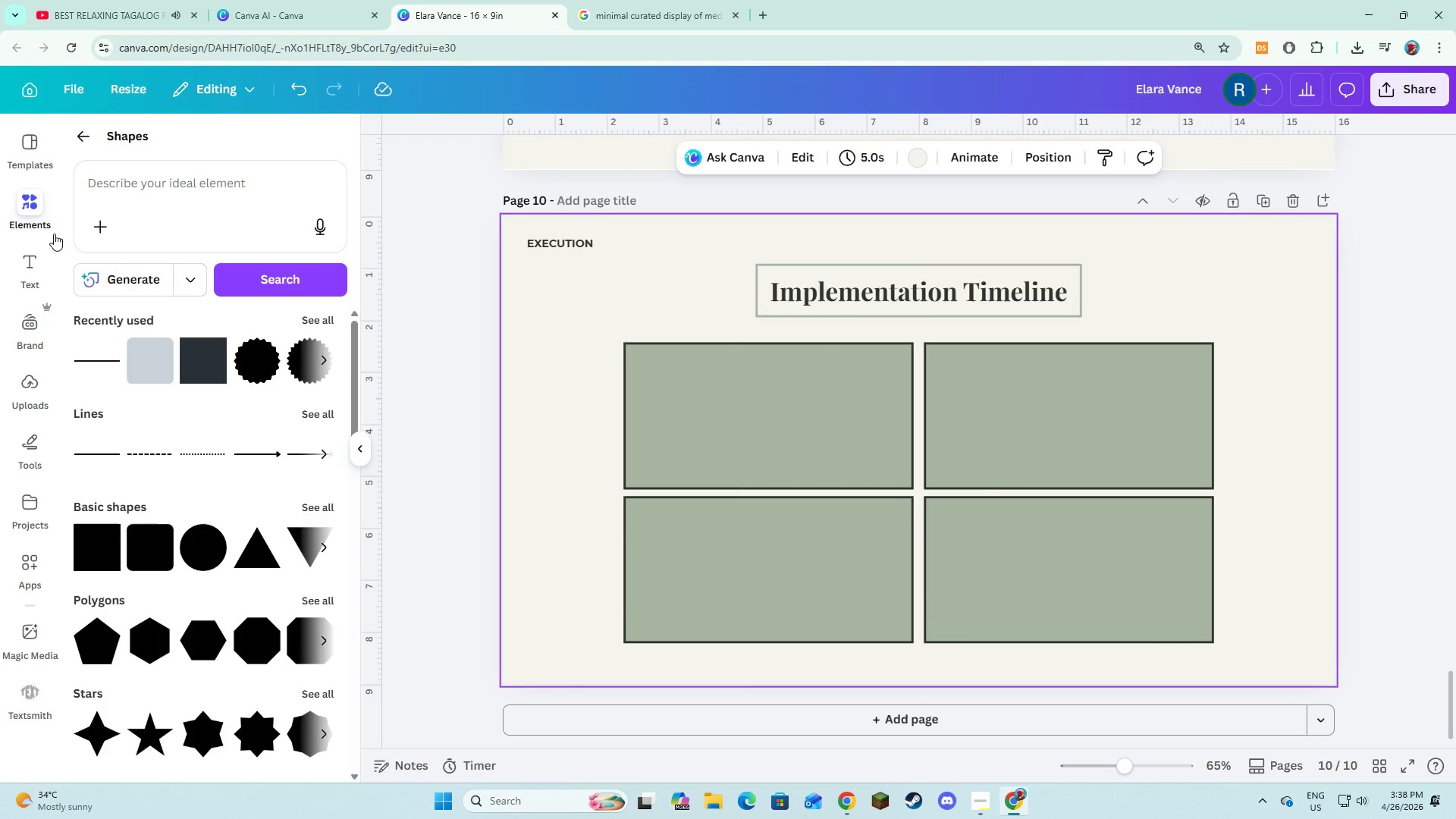 
left_click([46, 253])
 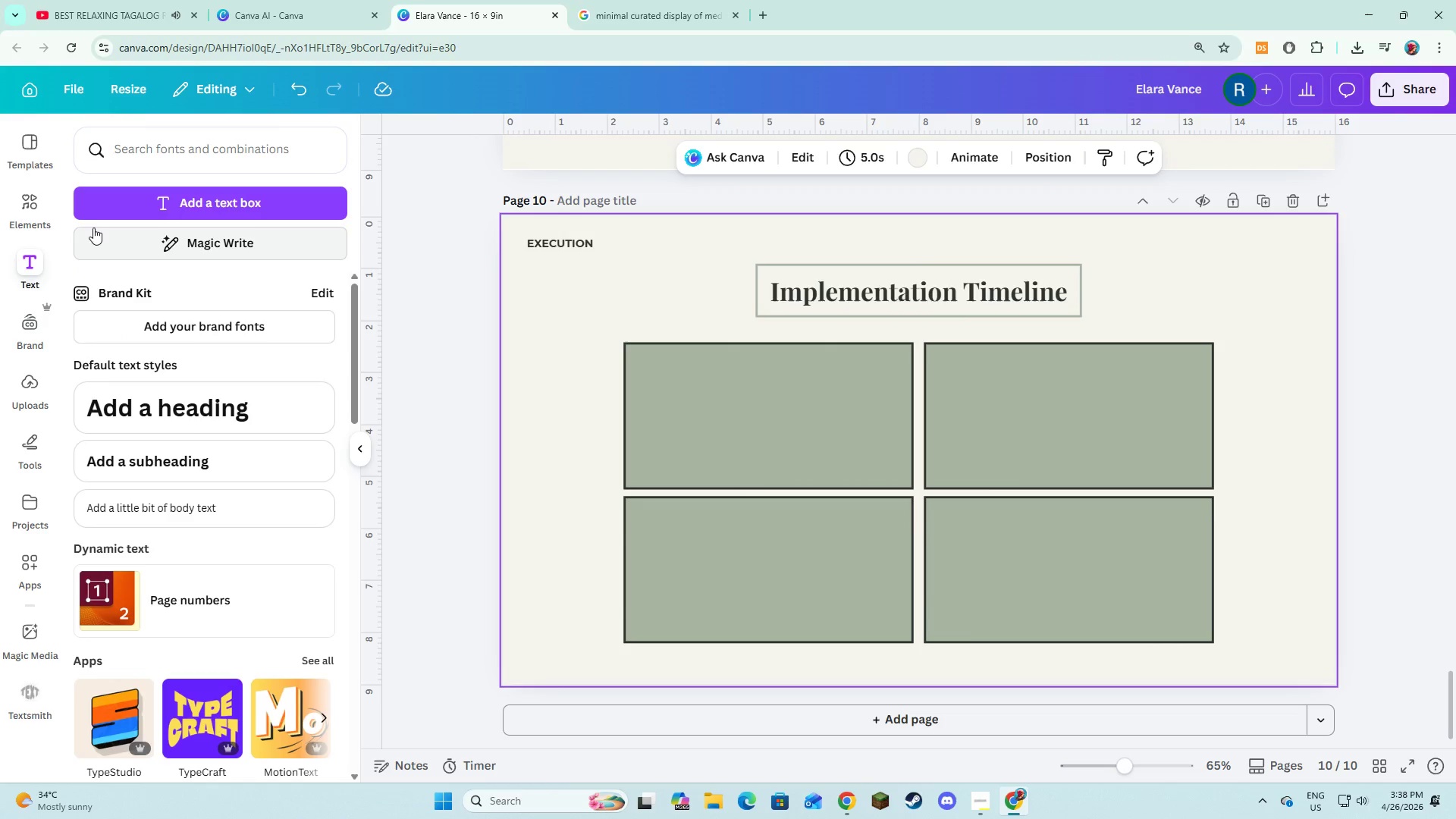 
left_click([106, 193])
 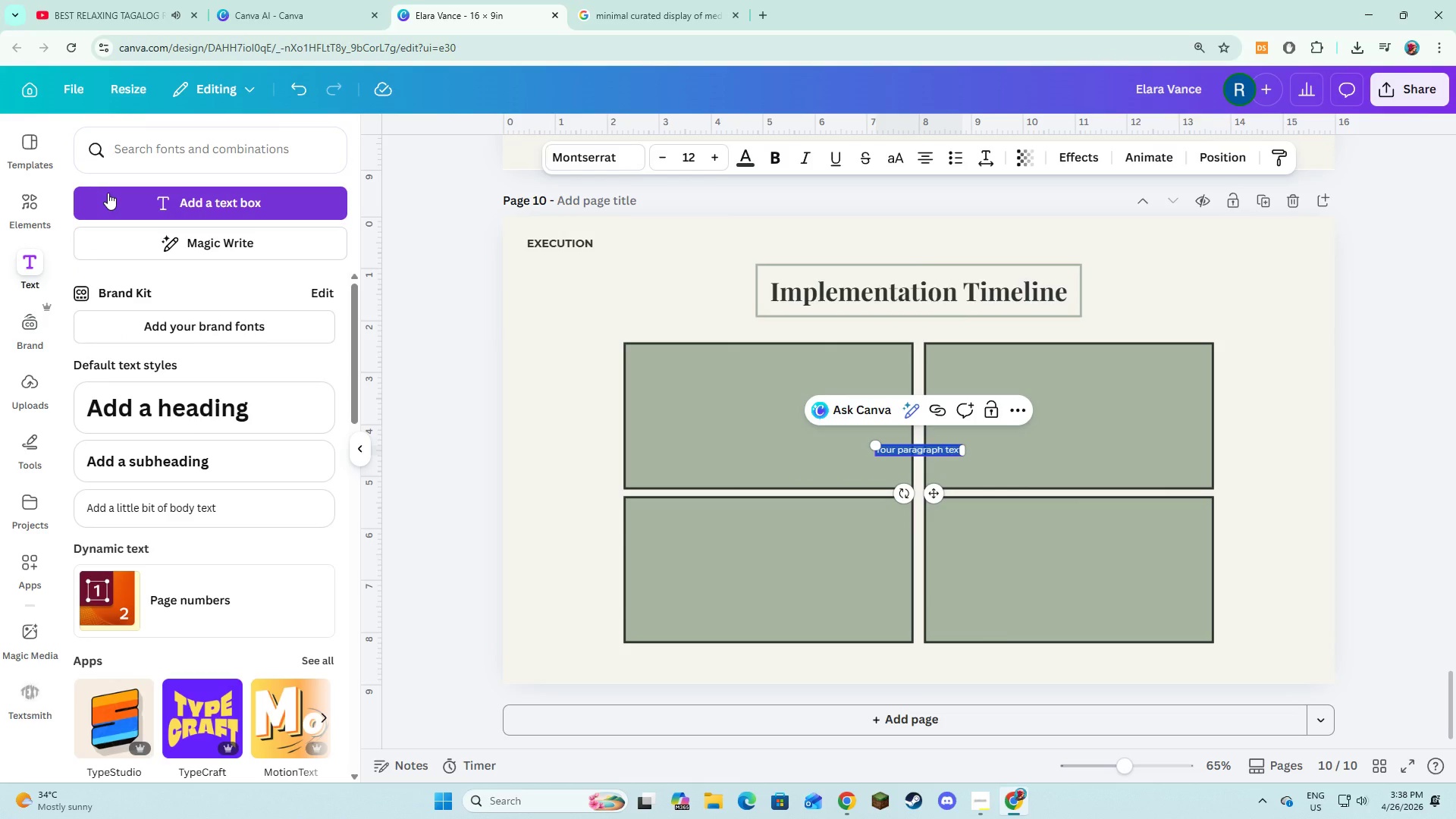 
wait(5.59)
 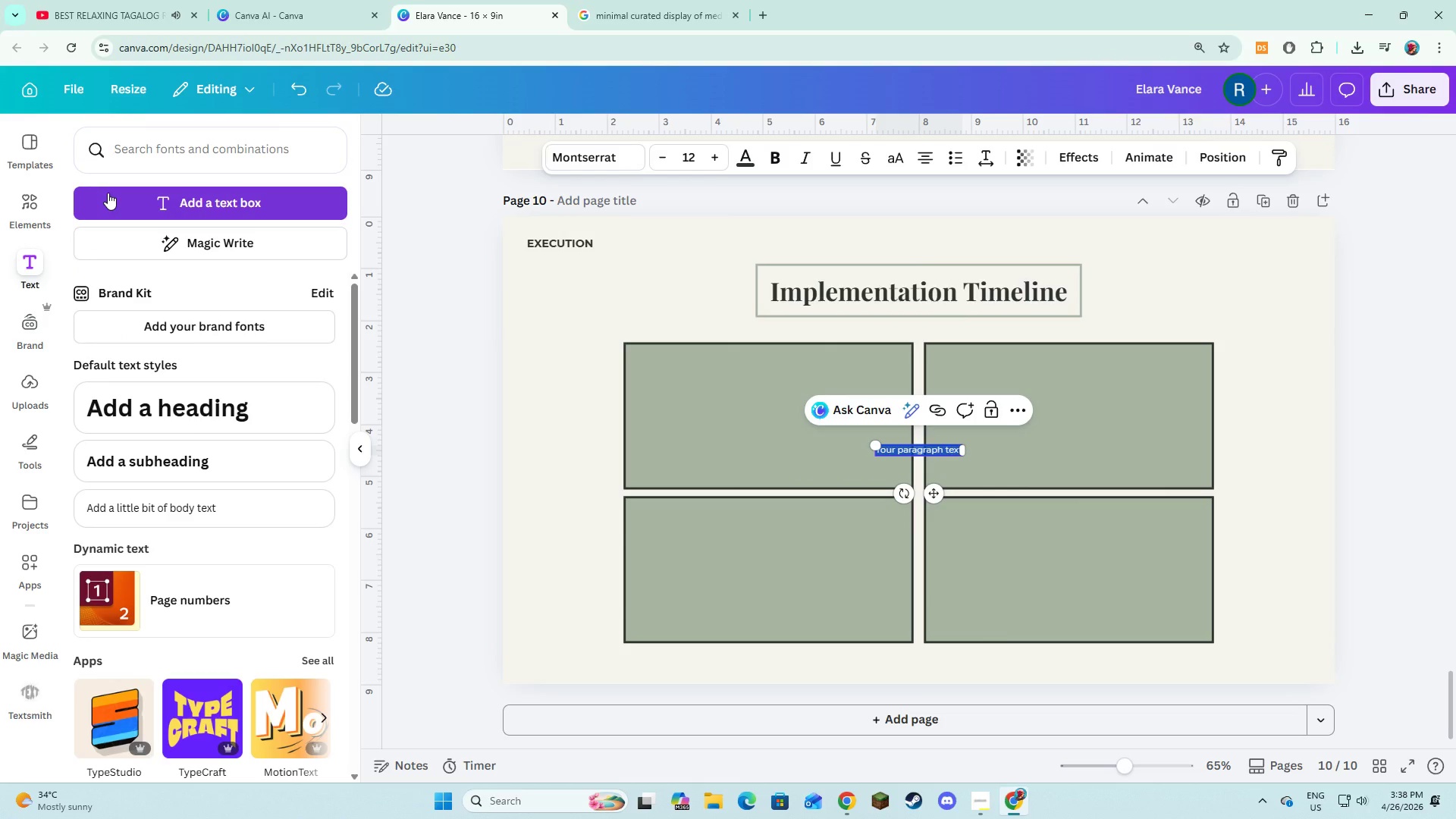 
type(Week 1-2)
 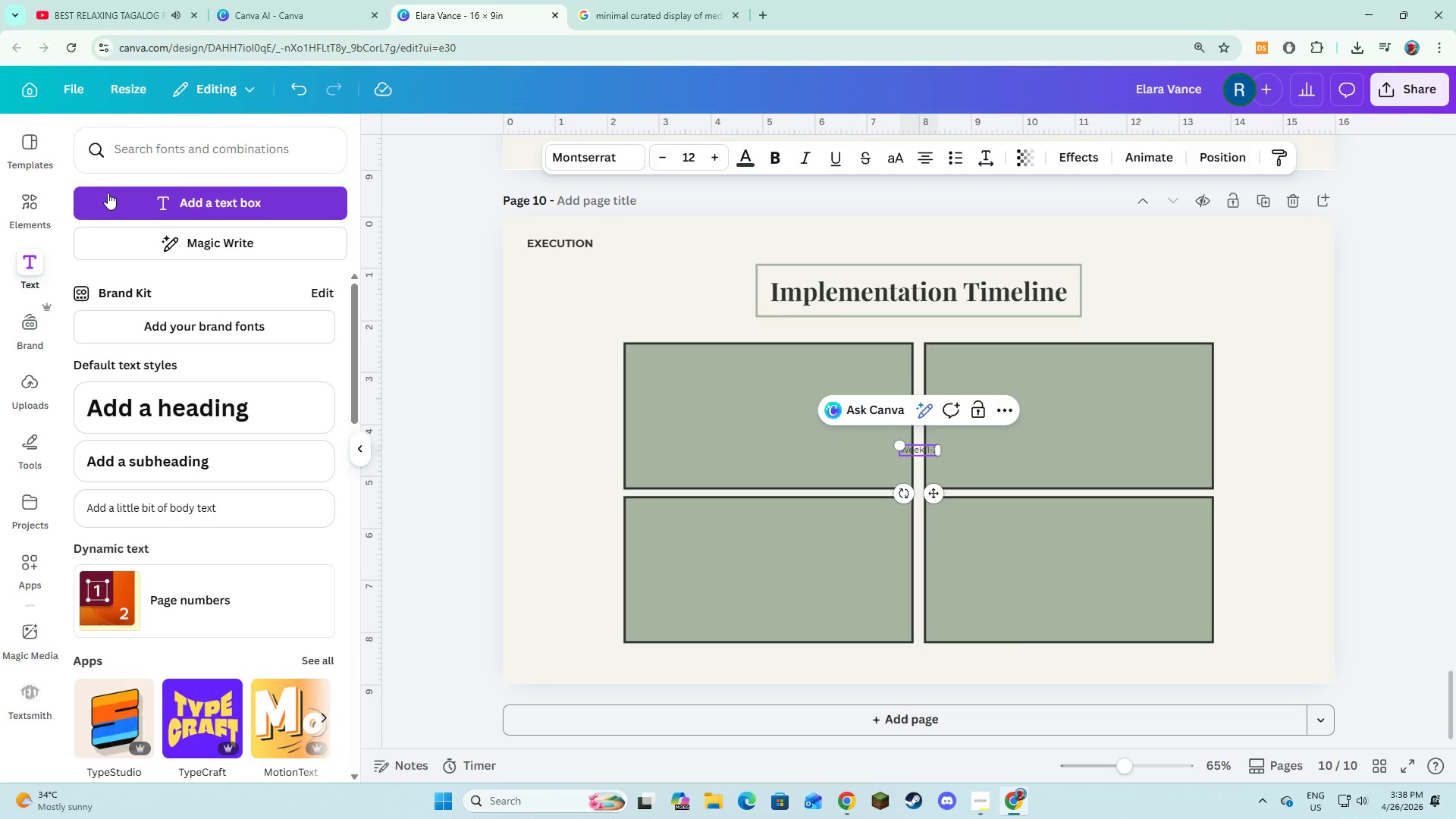 
key(Control+ControlLeft)
 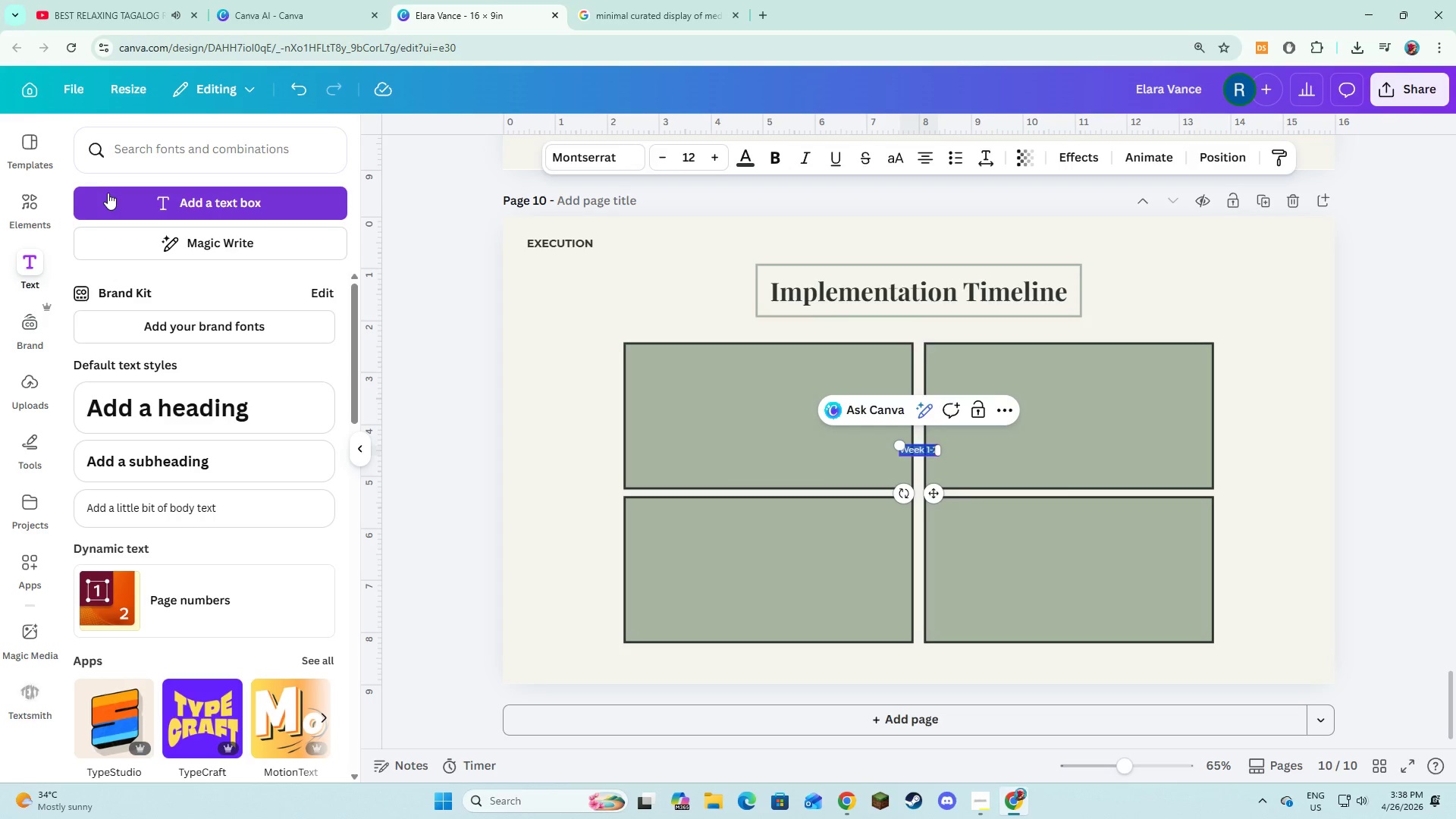 
key(Control+A)
 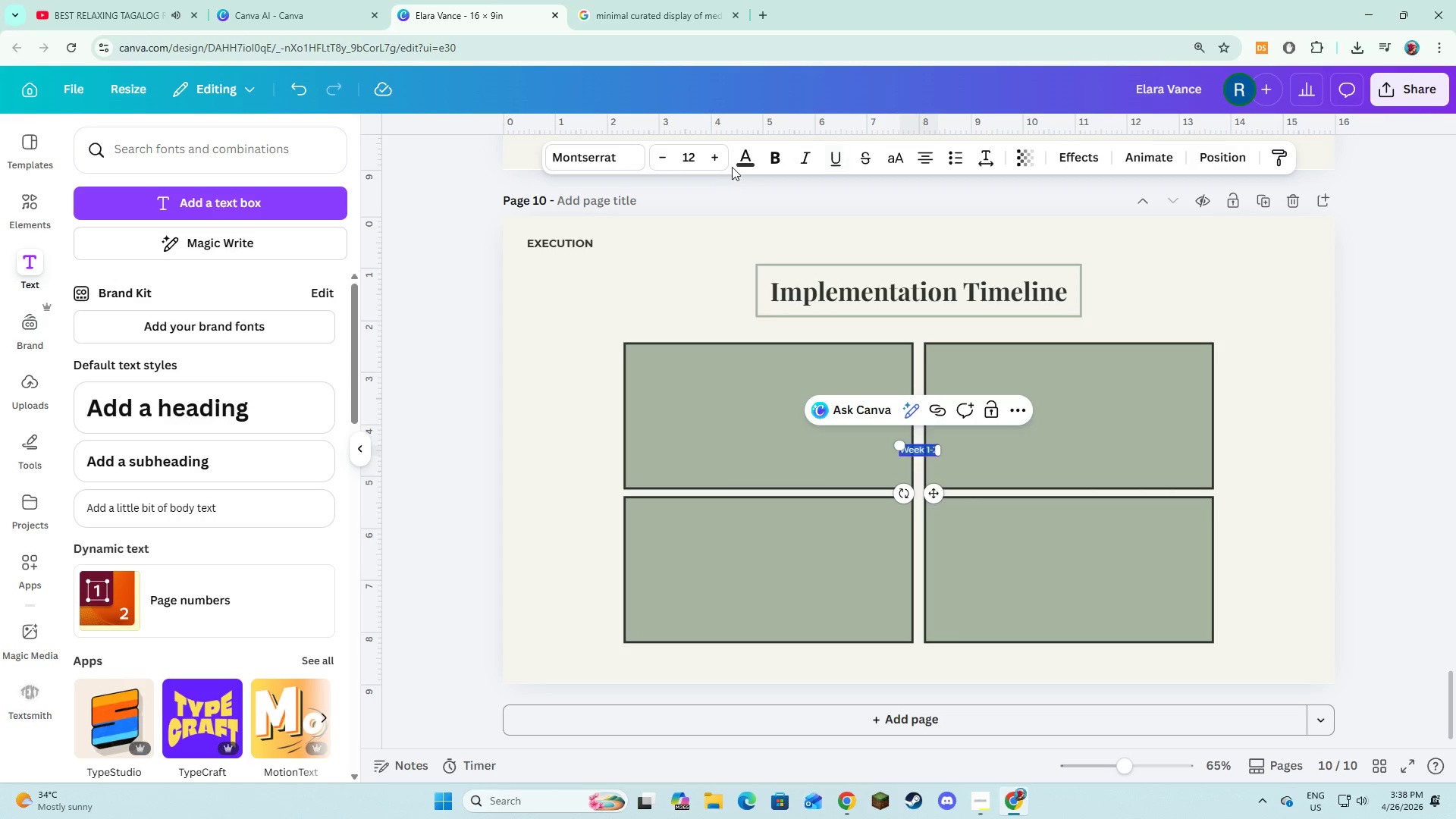 
left_click([772, 160])
 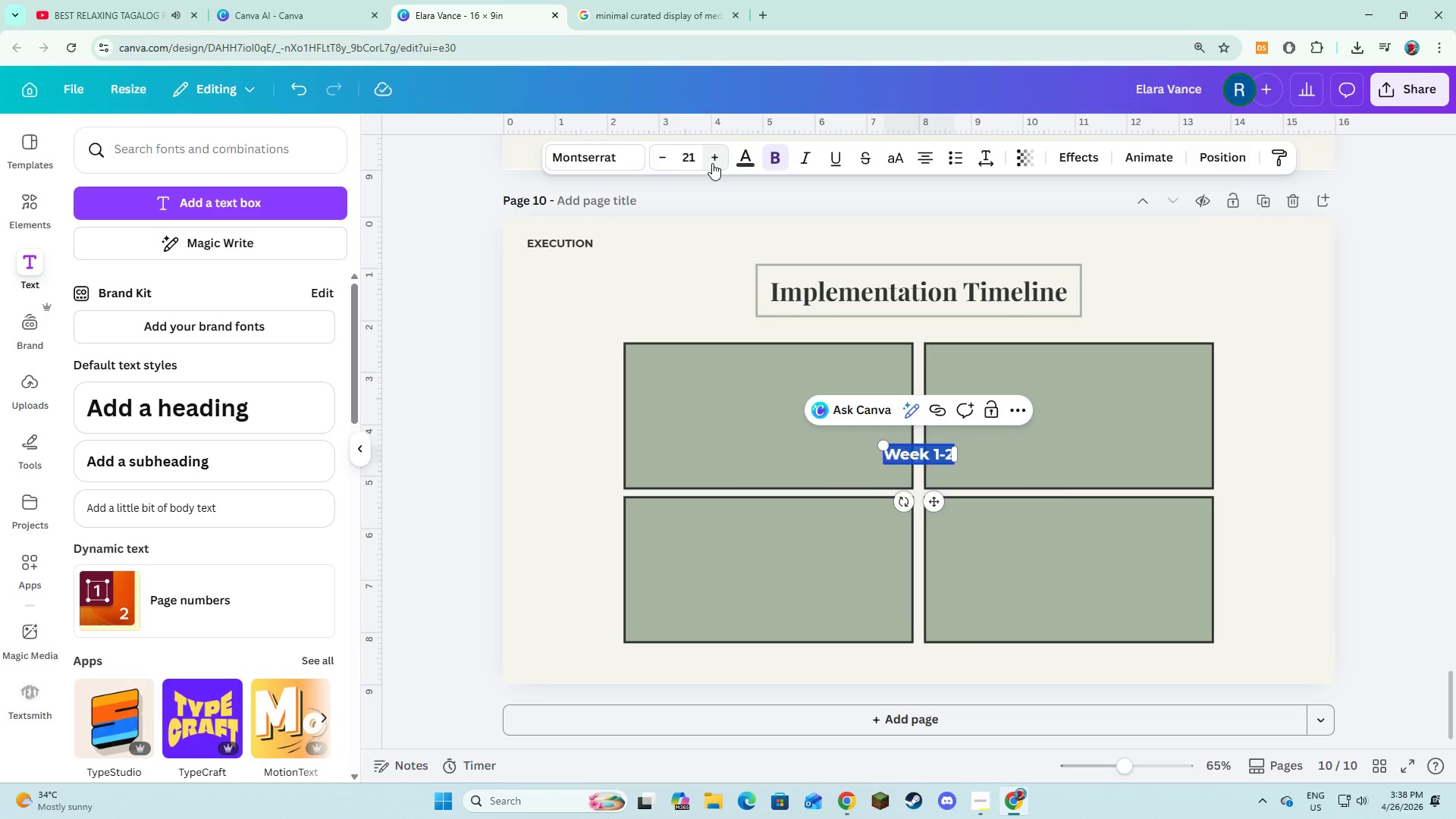 
double_click([712, 163])
 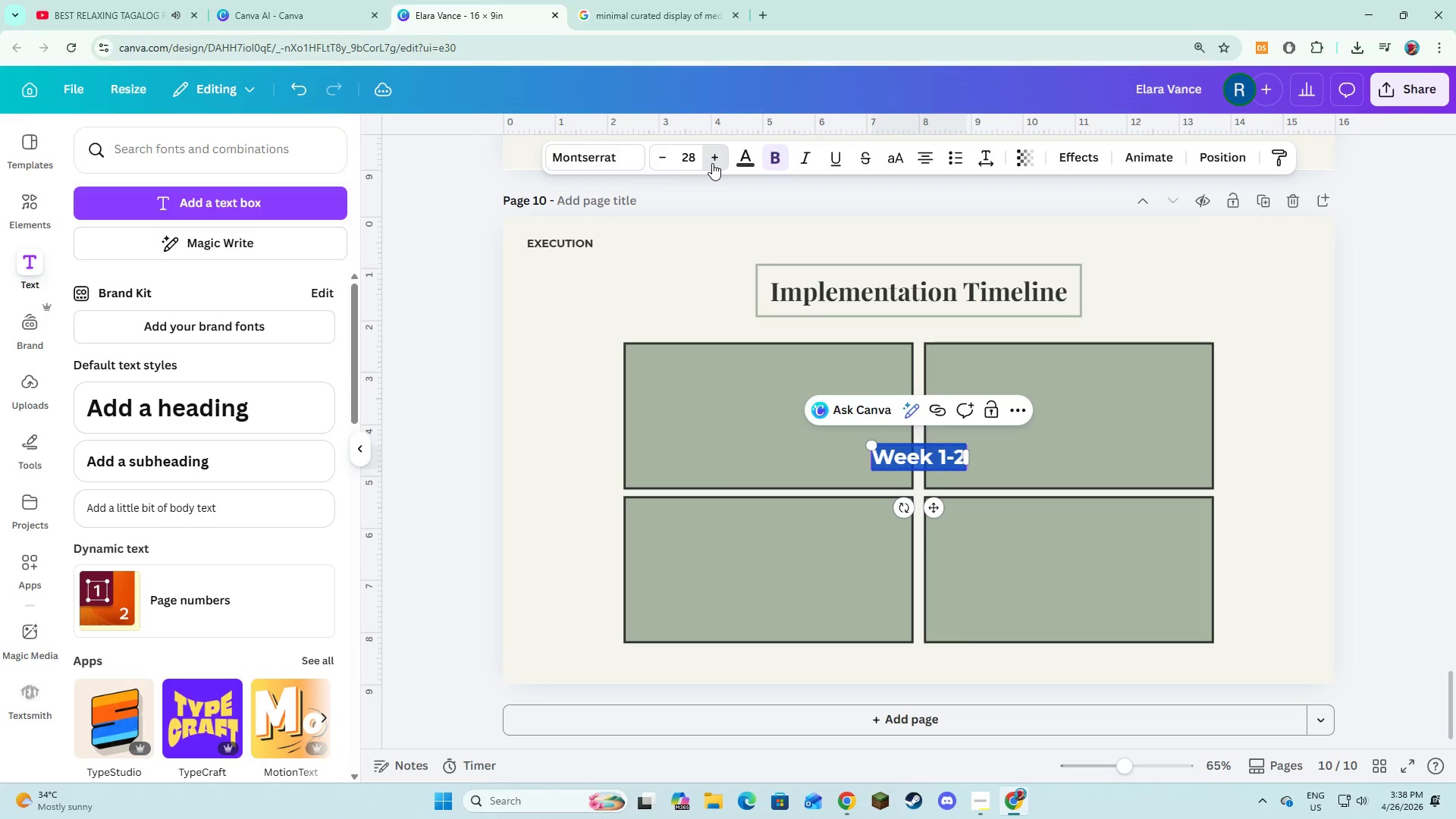 
double_click([712, 163])
 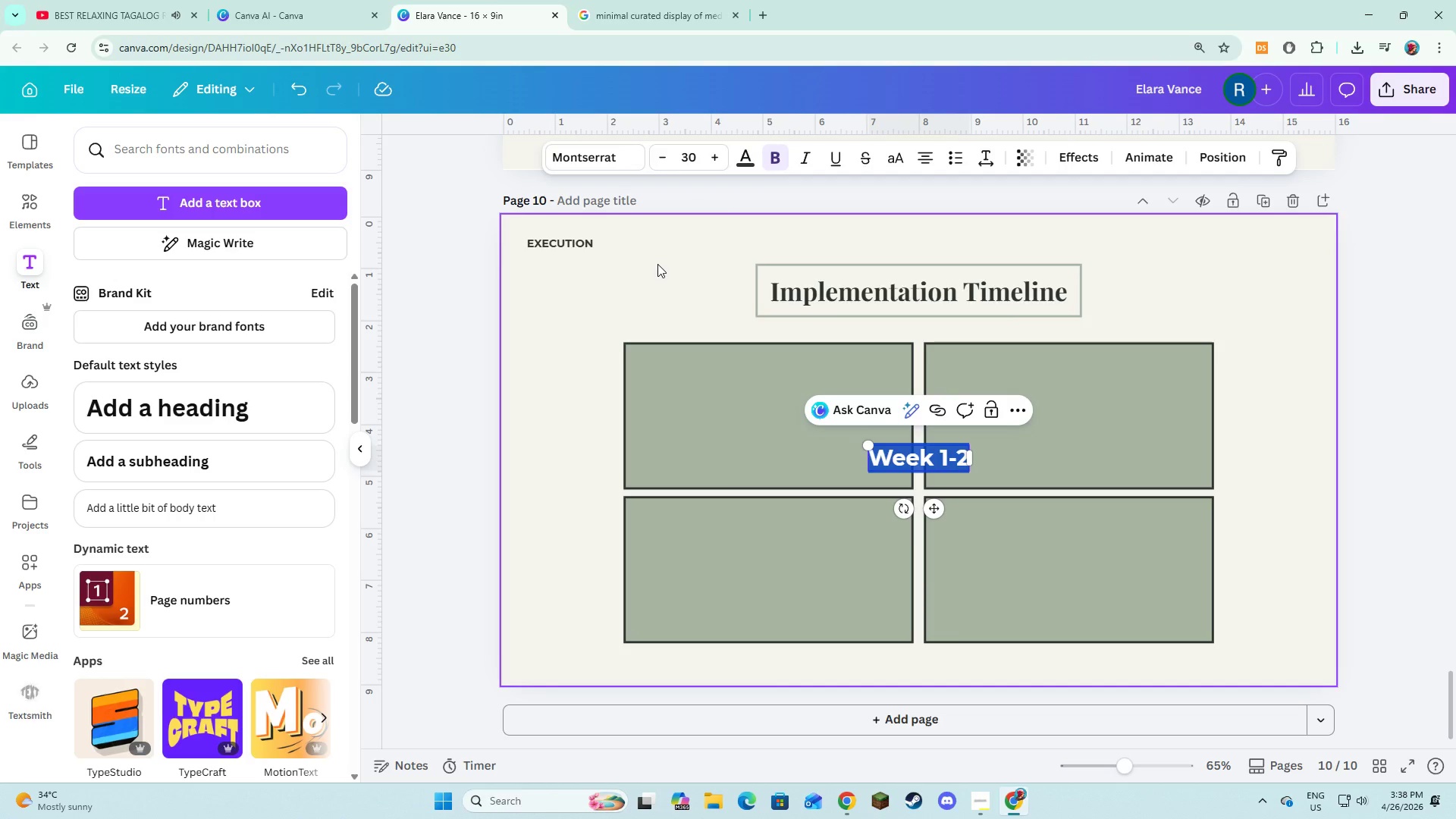 
left_click([657, 256])
 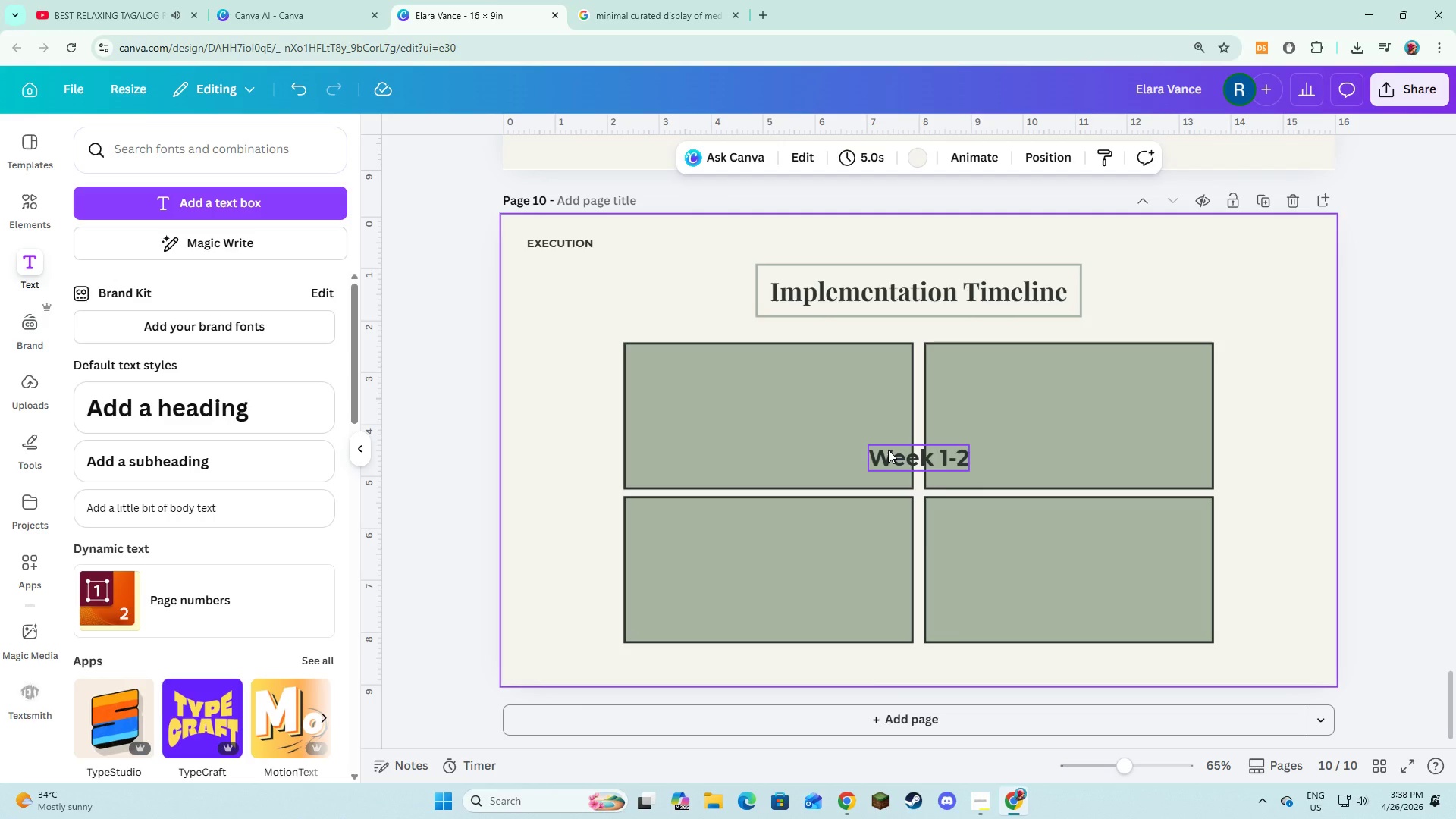 
left_click_drag(start_coordinate=[888, 450], to_coordinate=[736, 370])
 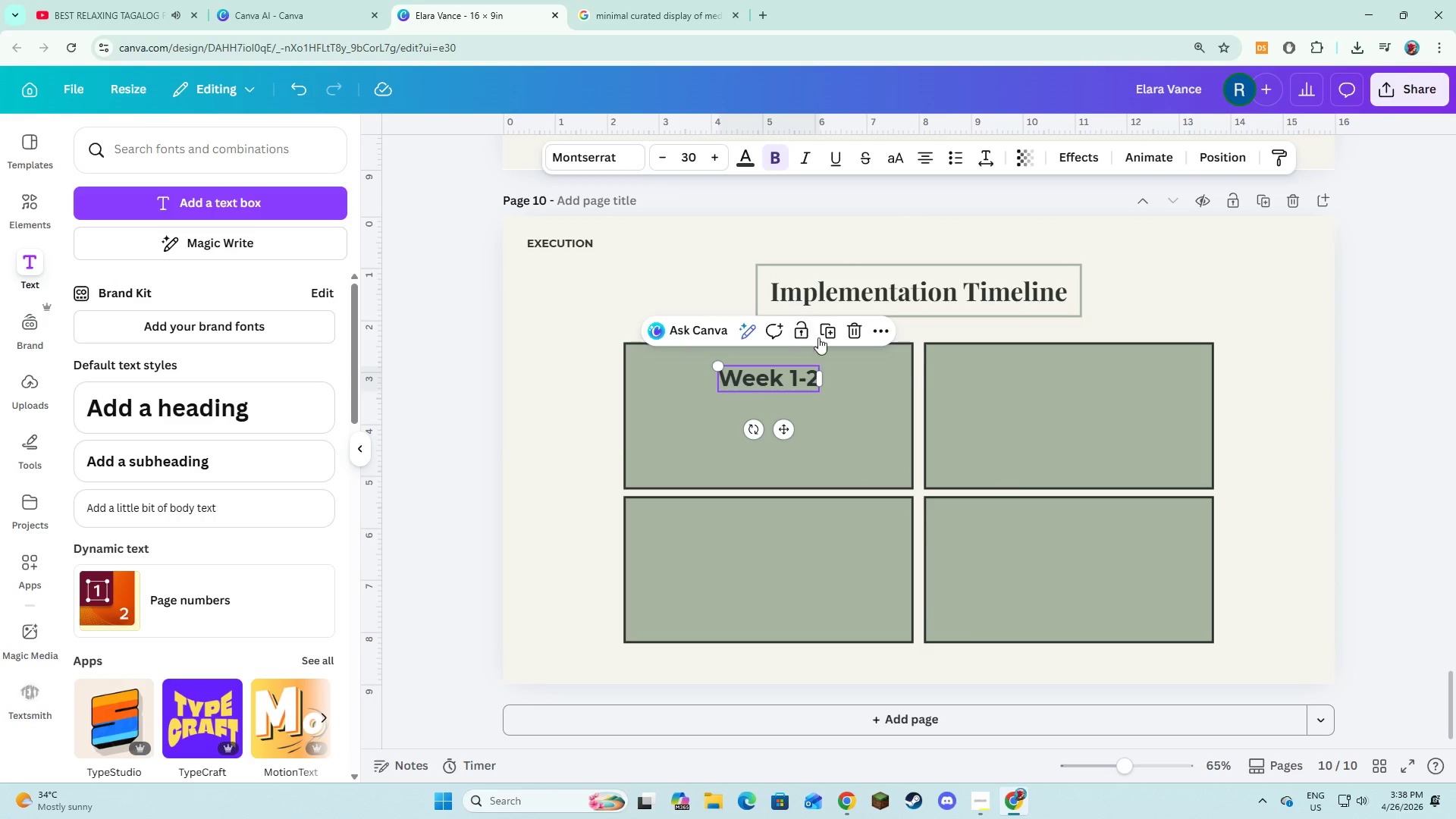 
left_click([827, 334])
 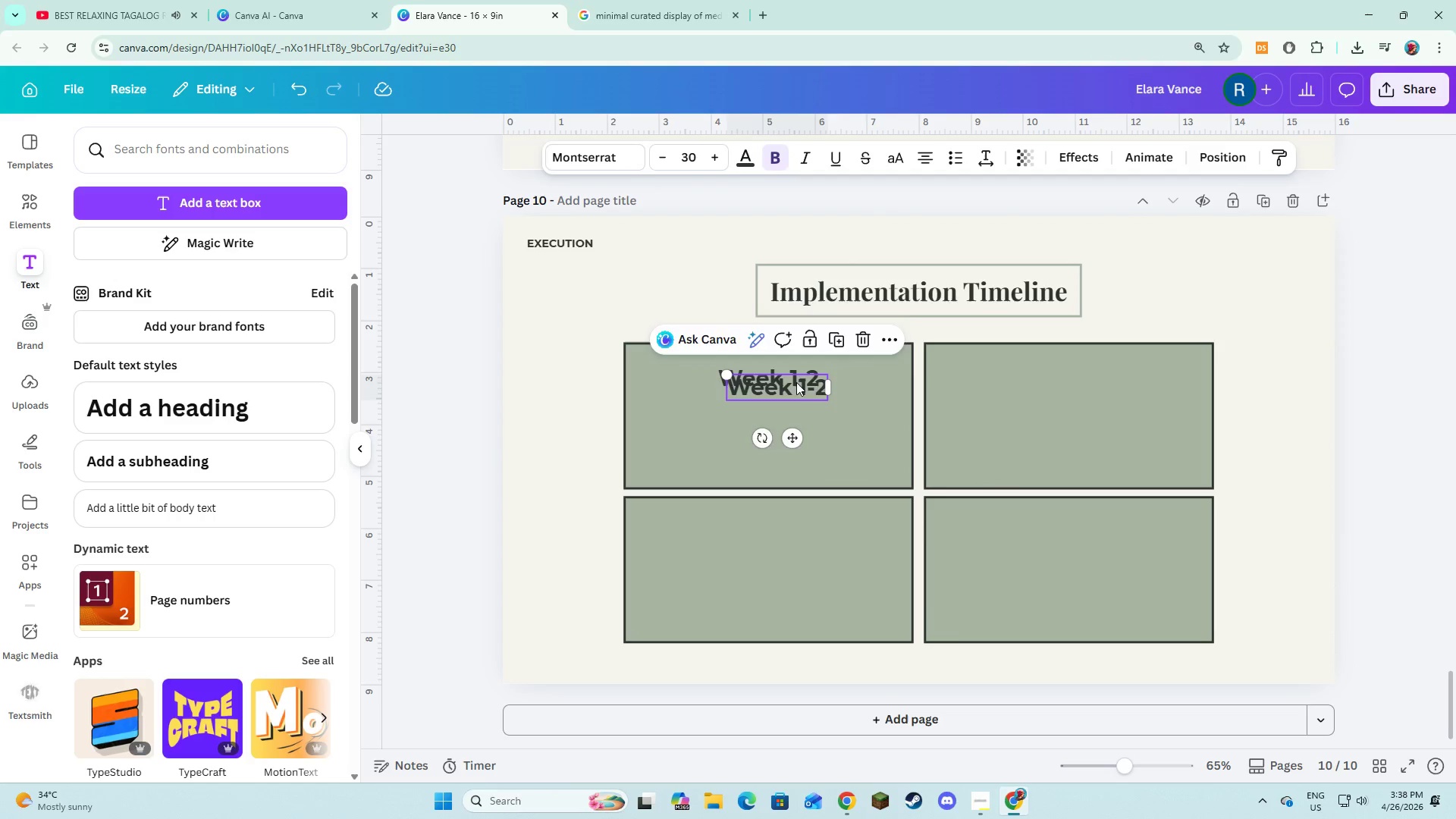 
left_click_drag(start_coordinate=[796, 382], to_coordinate=[783, 520])
 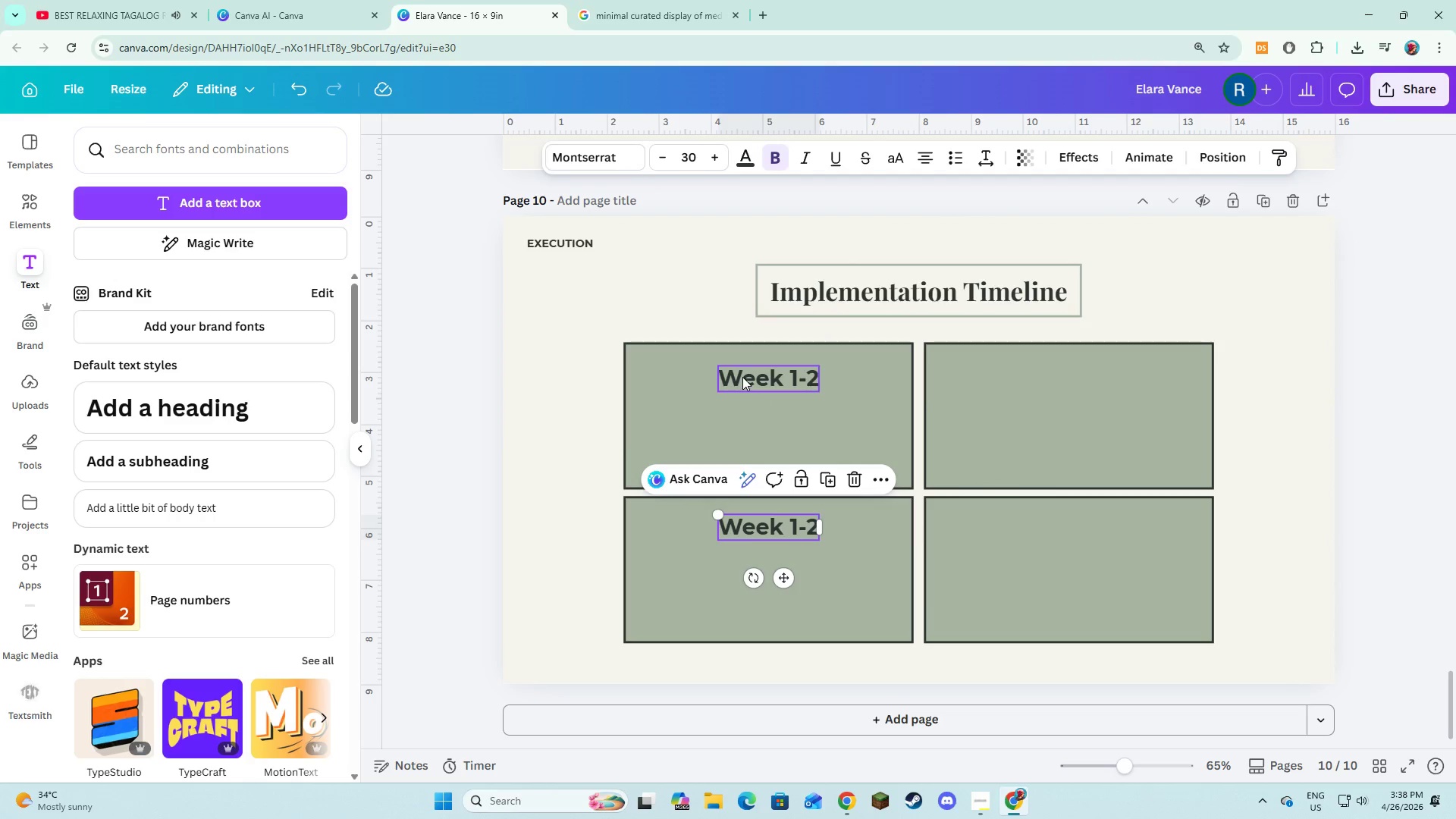 
left_click_drag(start_coordinate=[742, 377], to_coordinate=[738, 377])
 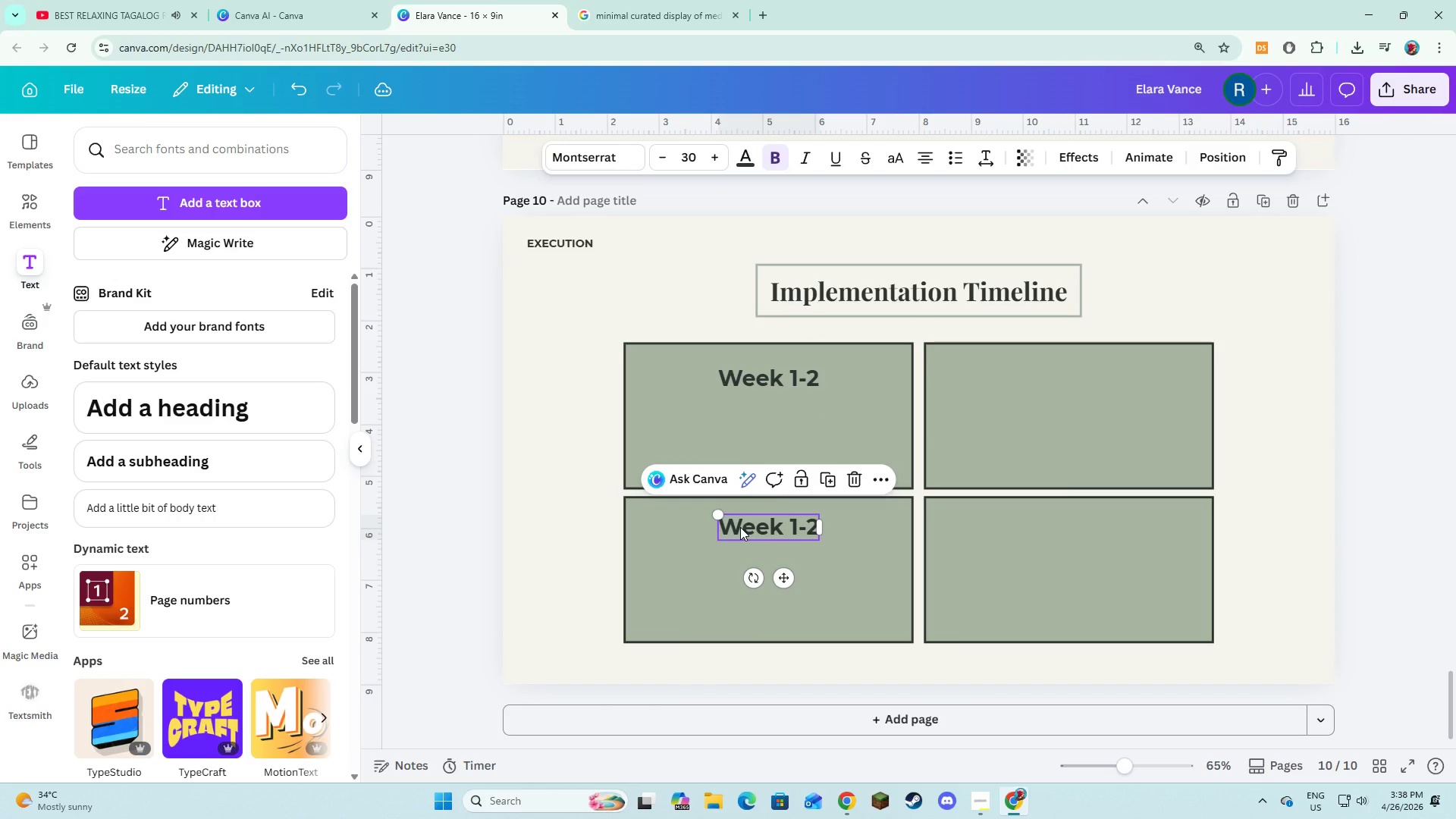 
left_click([795, 372])
 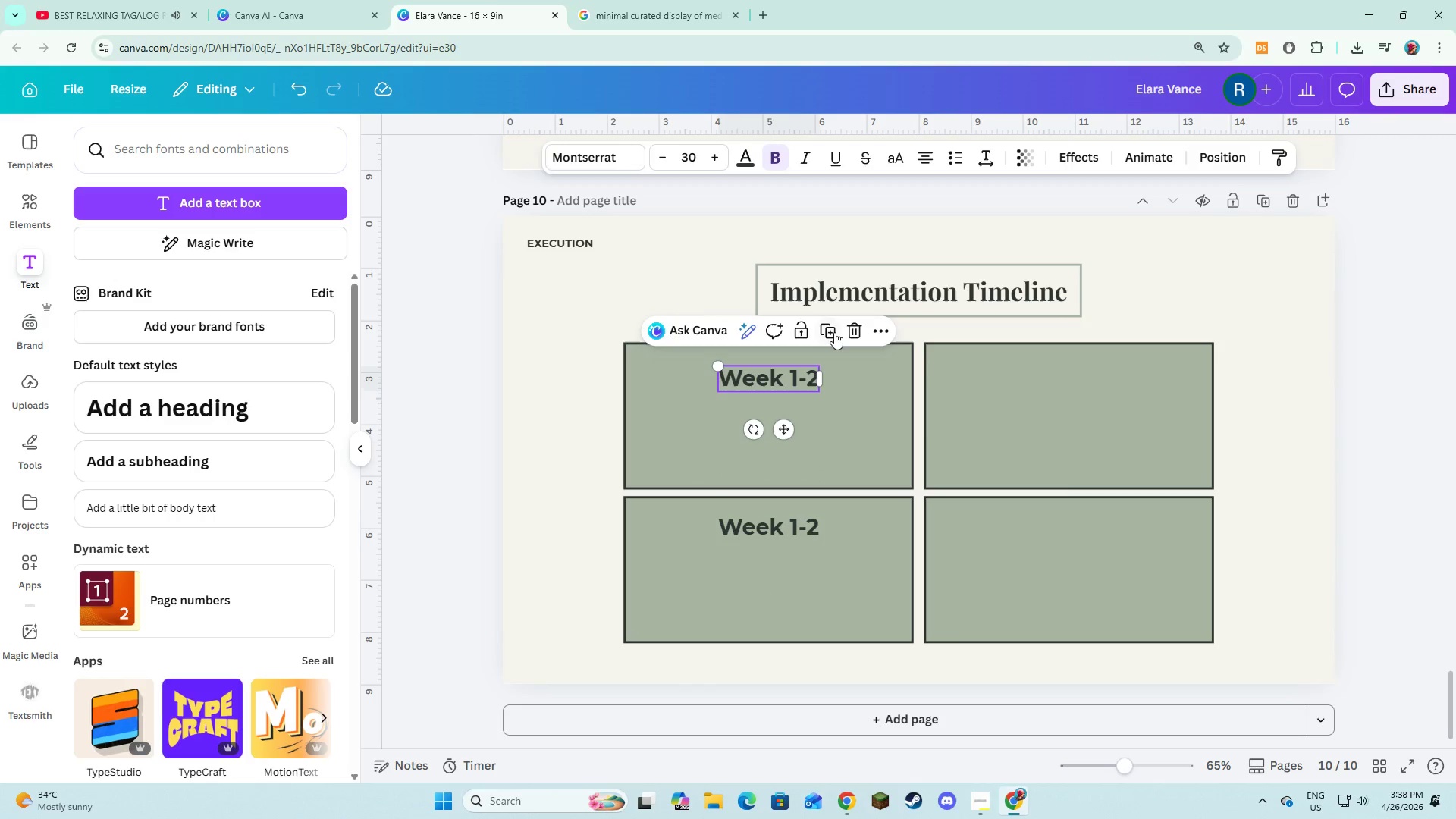 
left_click([834, 332])
 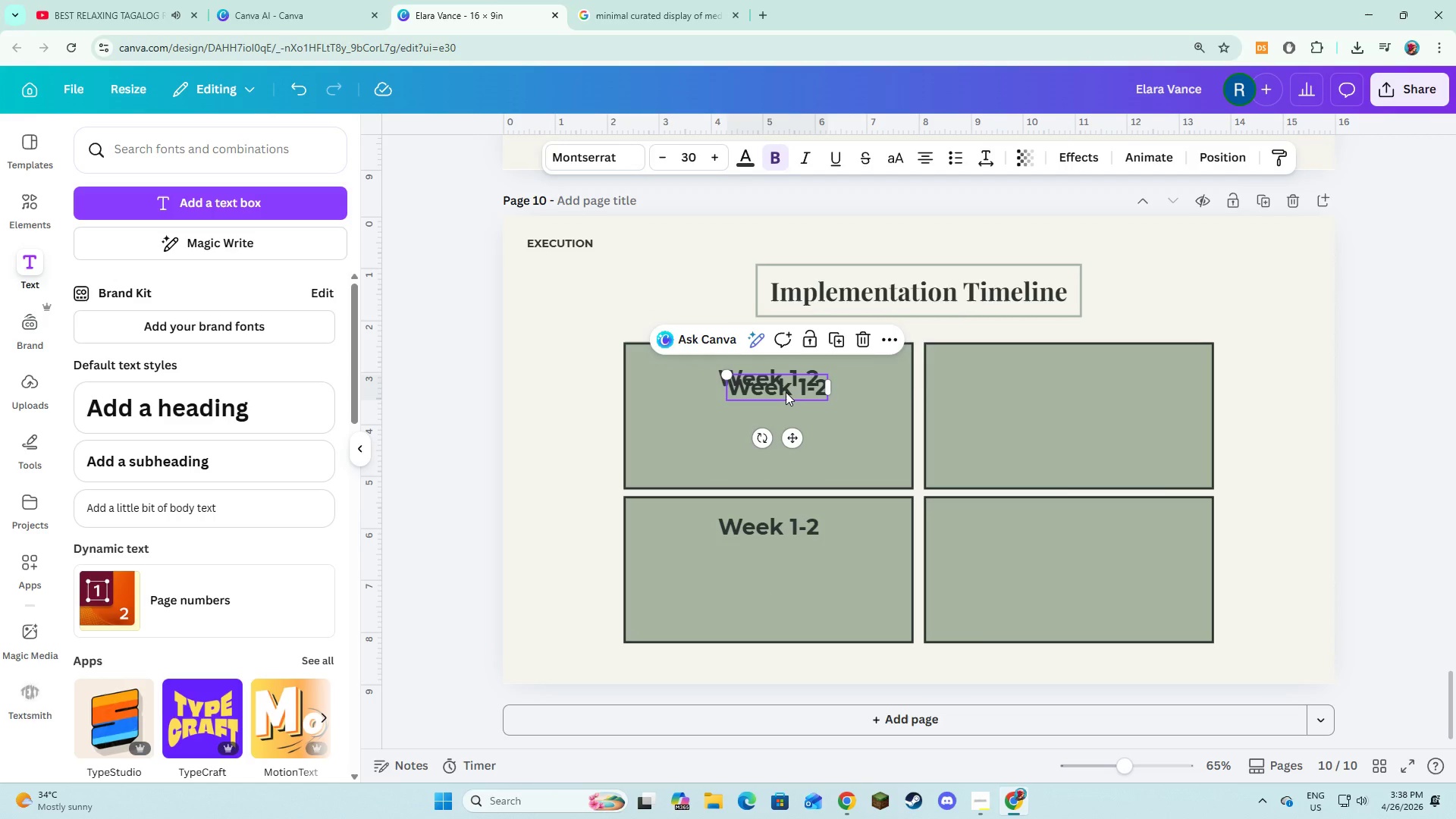 
left_click_drag(start_coordinate=[786, 392], to_coordinate=[1077, 381])
 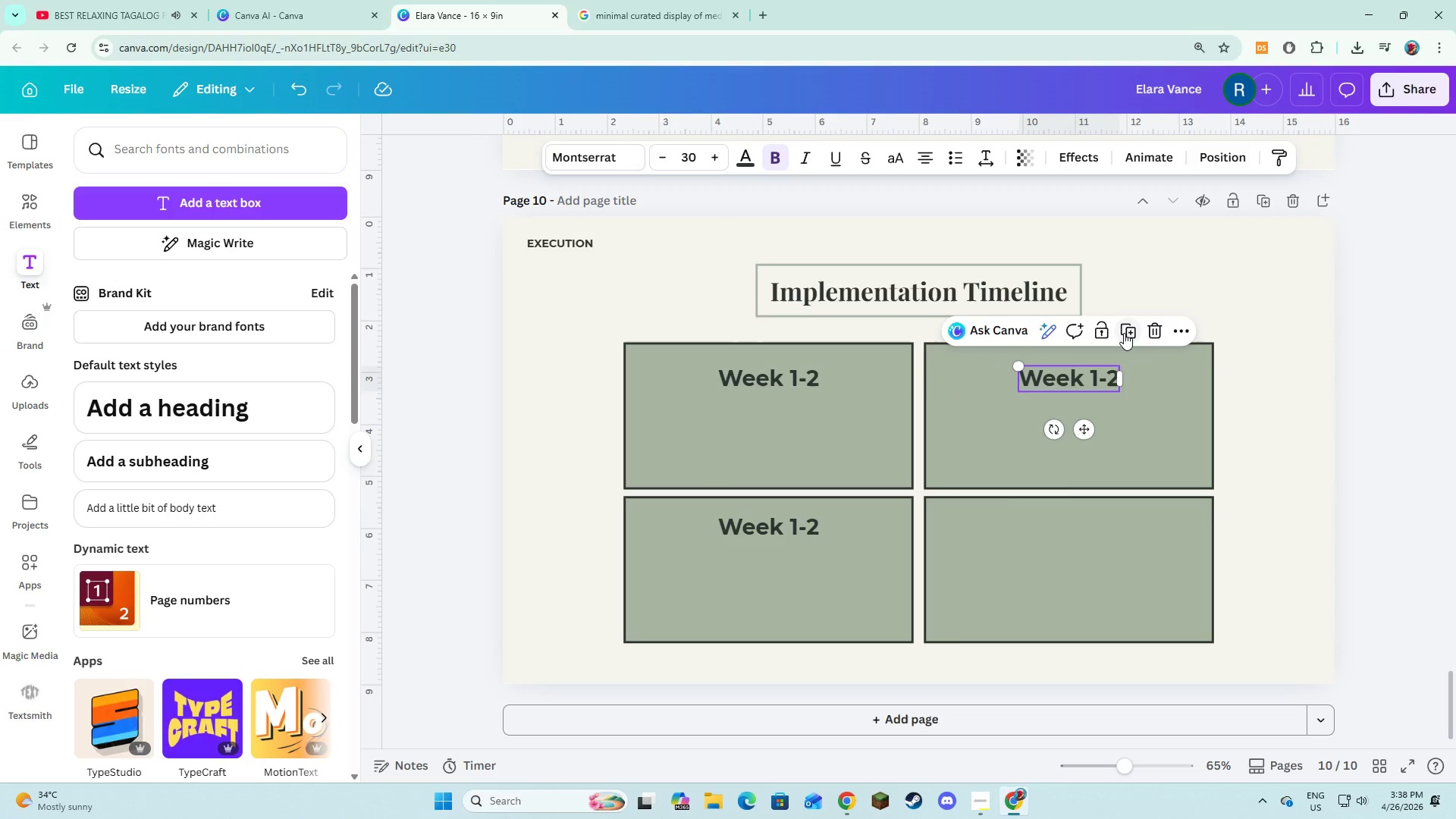 
left_click([1124, 331])
 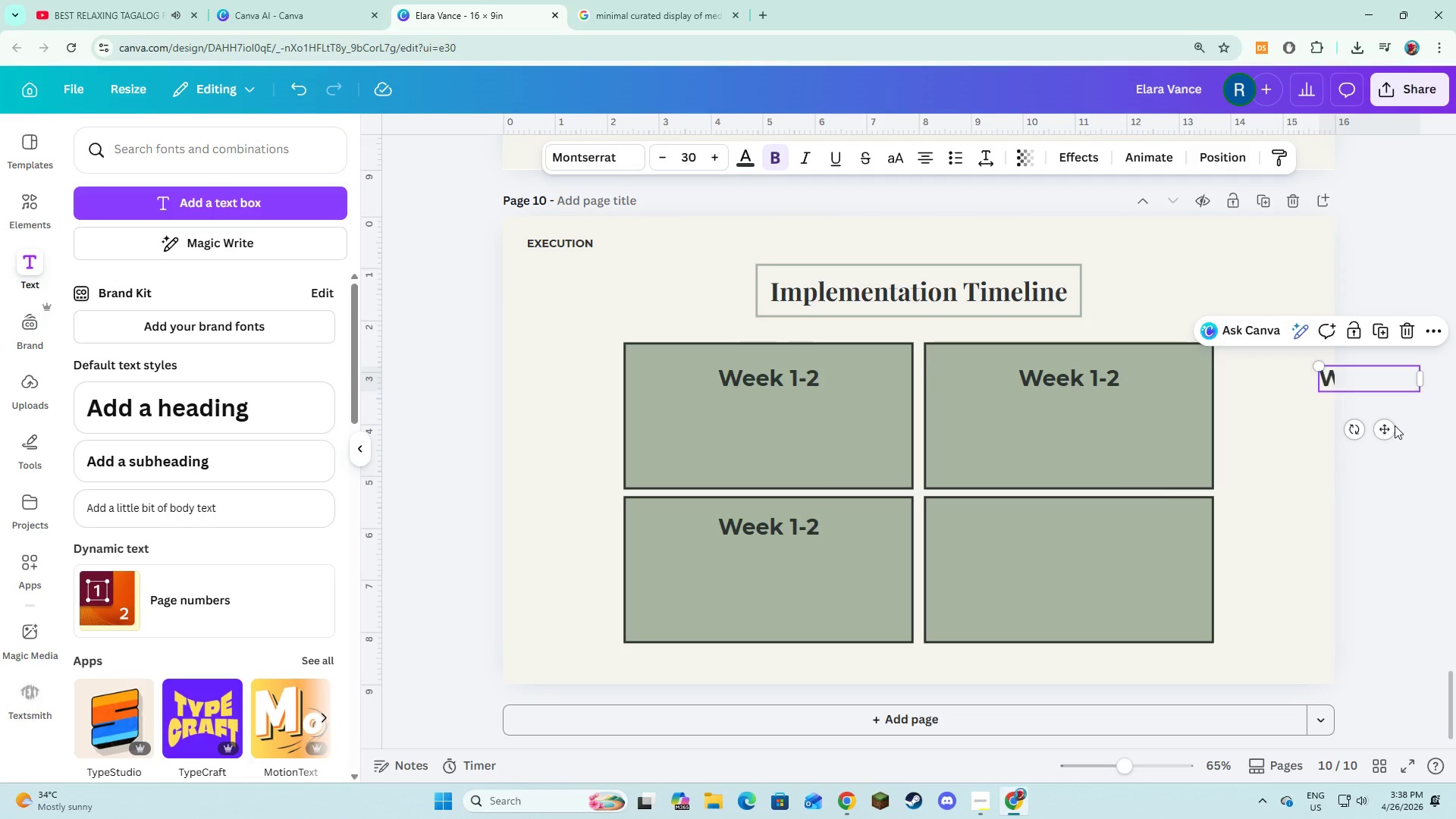 
left_click_drag(start_coordinate=[1389, 430], to_coordinate=[1087, 575])
 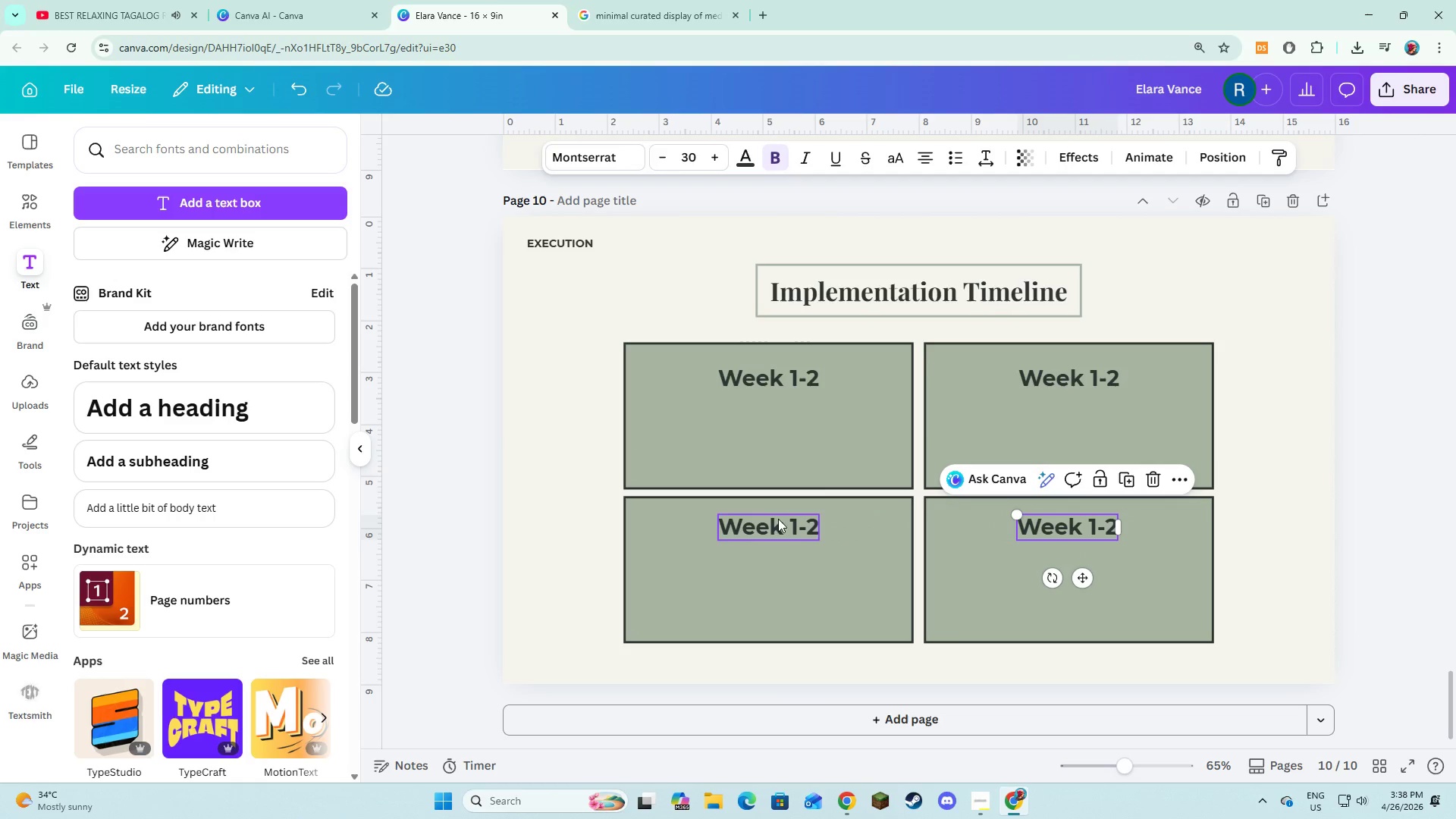 
double_click([774, 525])
 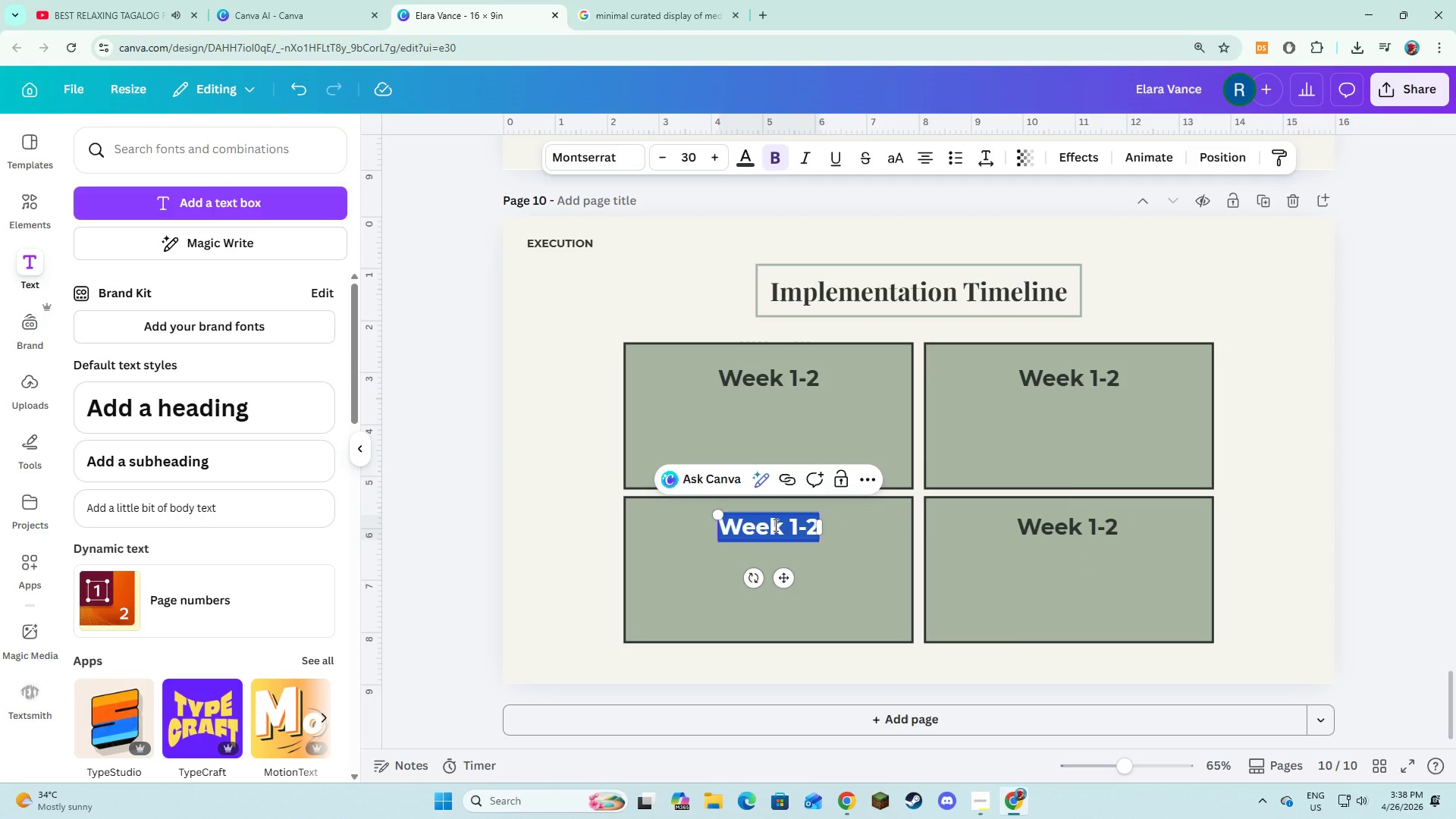 
type(Week 3-4)
 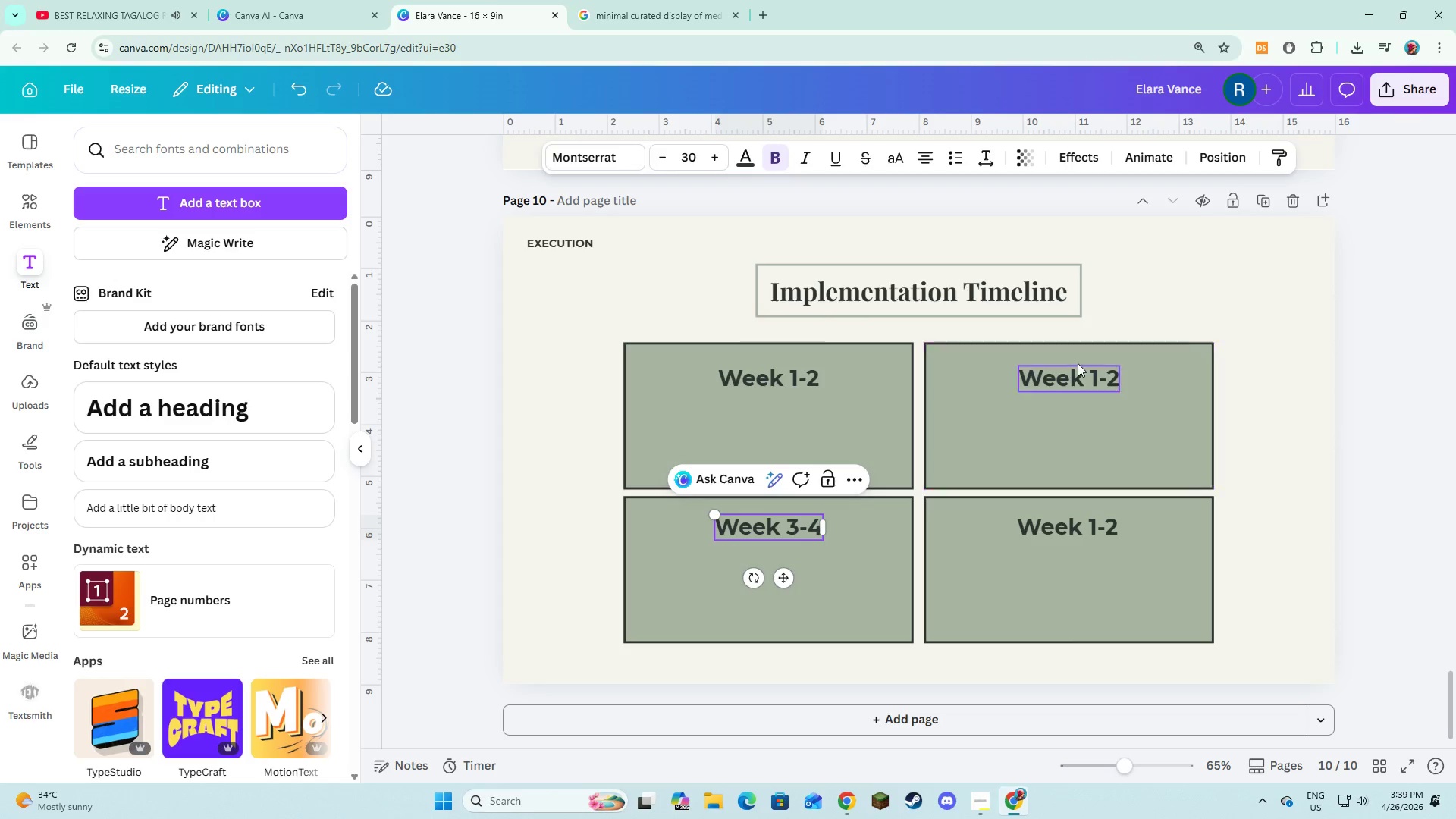 
double_click([1077, 372])
 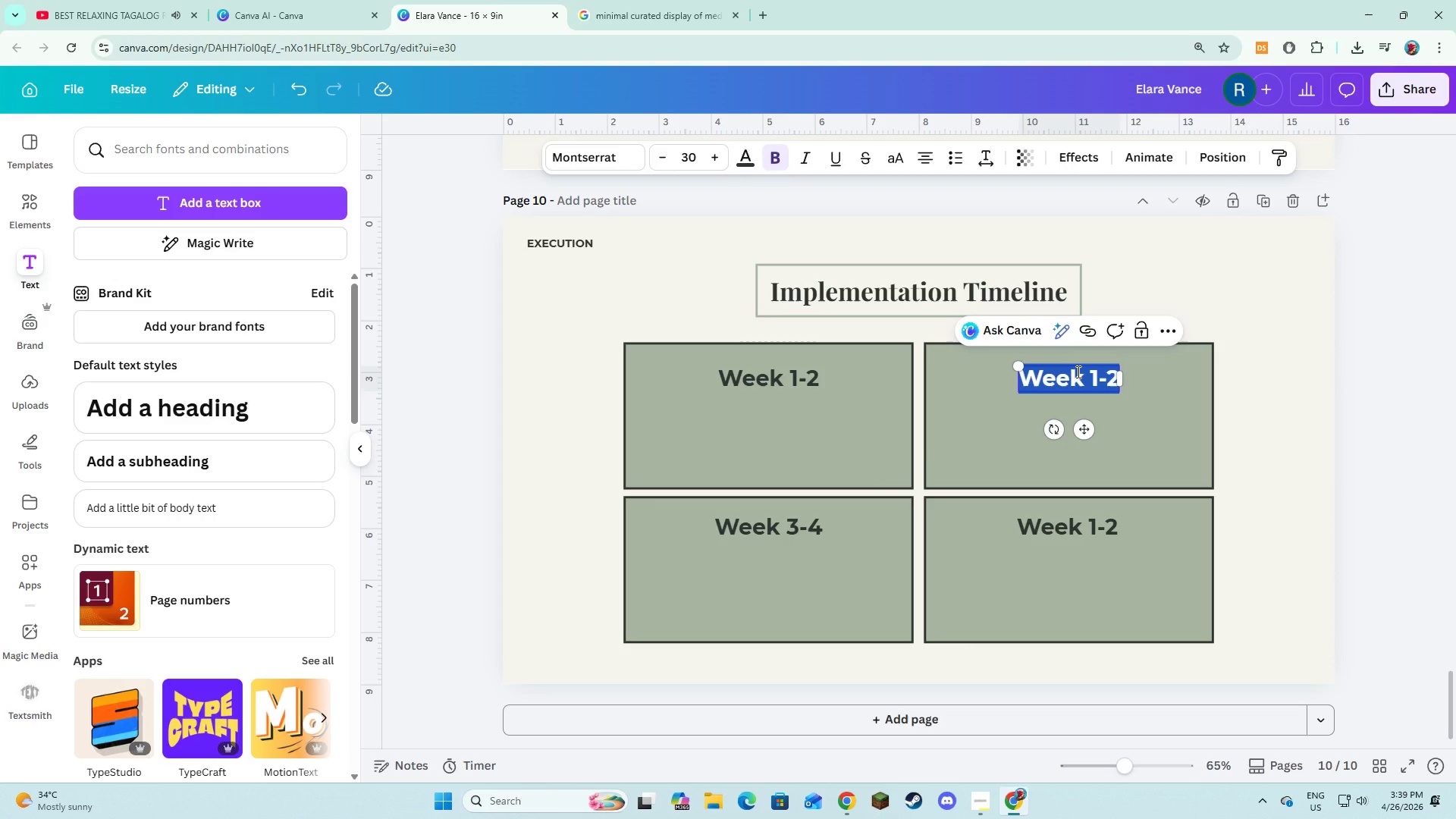 
type(Week 4)
key(Backspace)
type(5-6)
 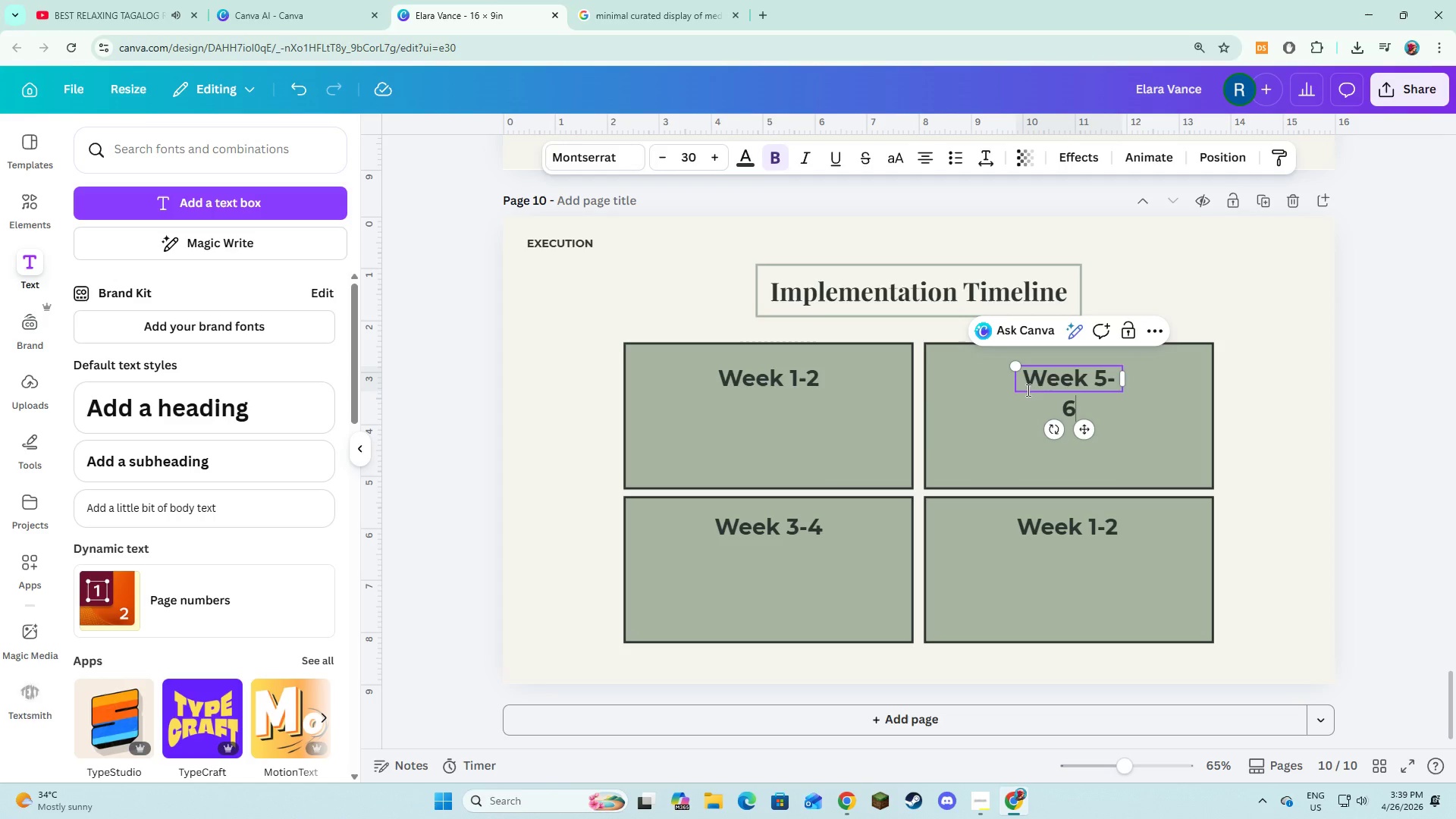 
left_click([1022, 393])
 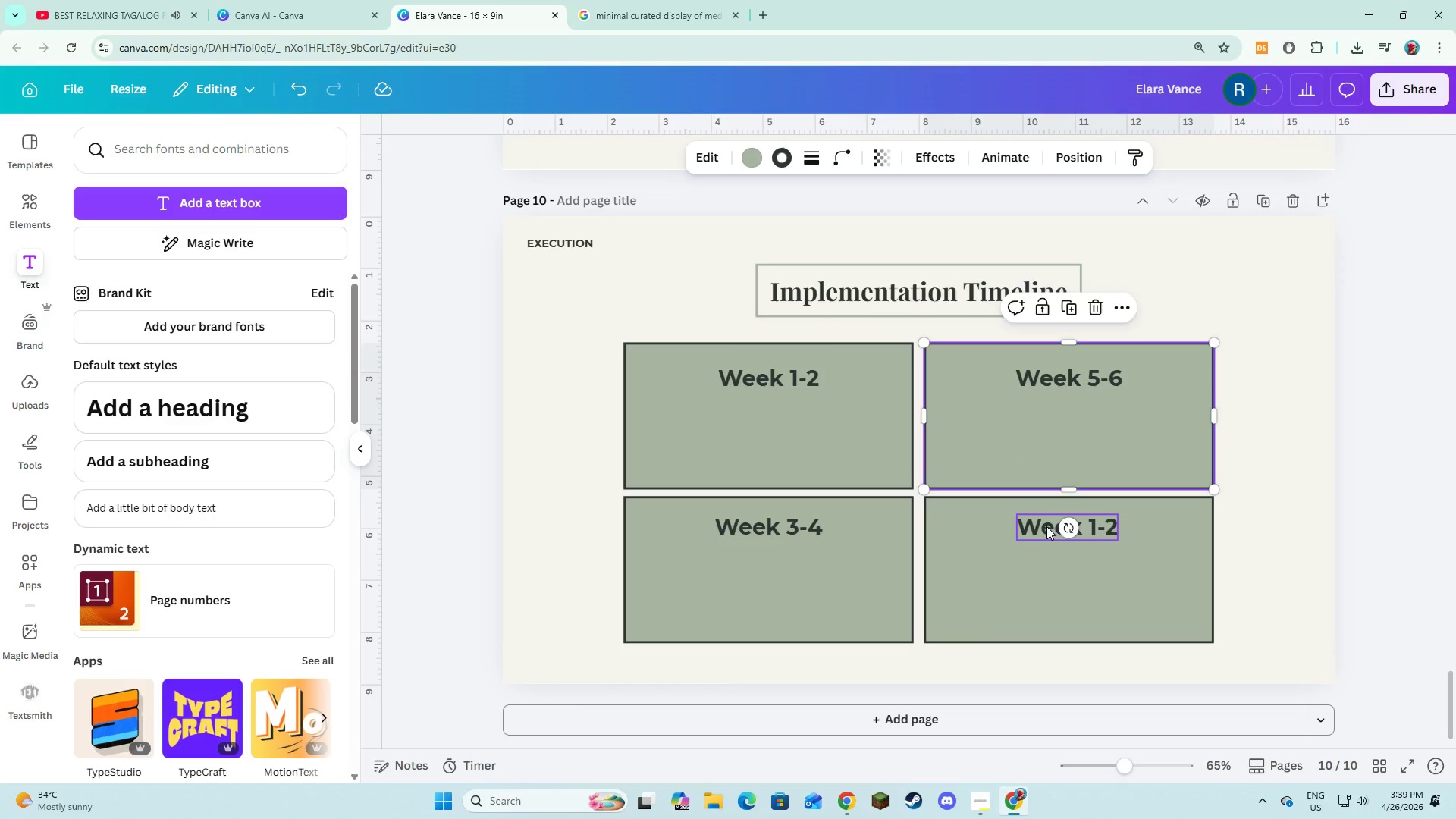 
double_click([1046, 526])
 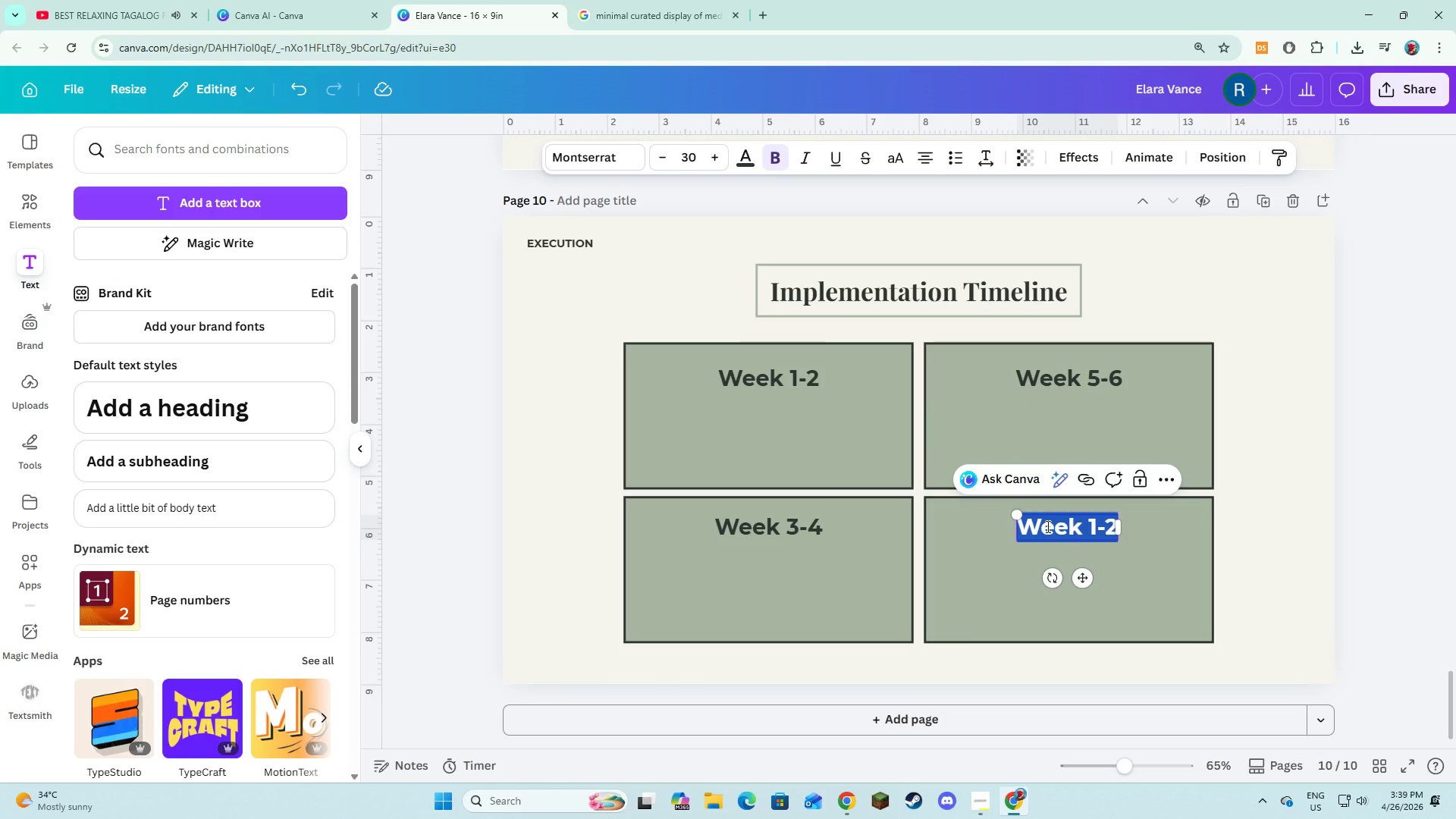 
type(Week 7+)
 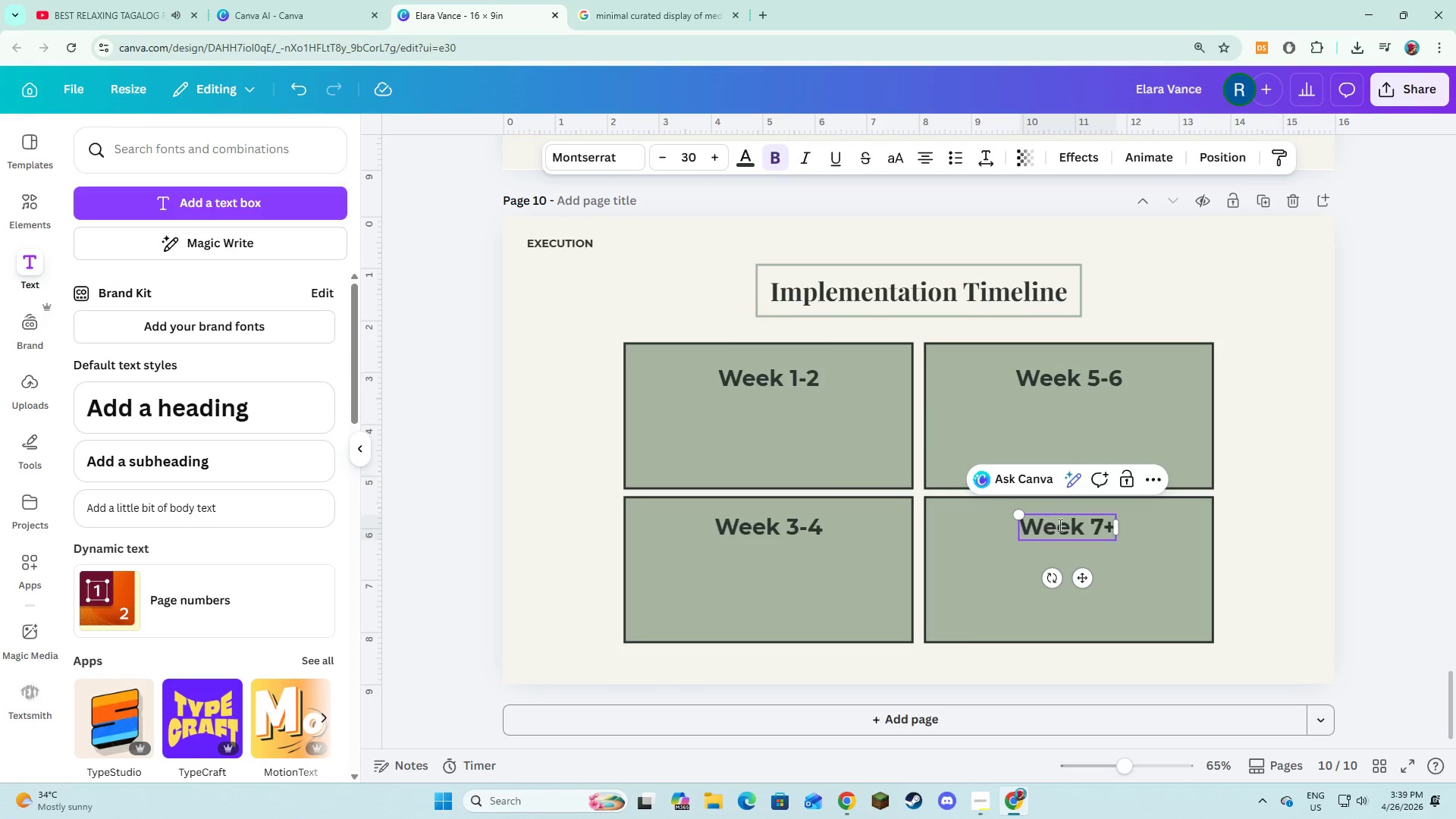 
left_click([1320, 526])
 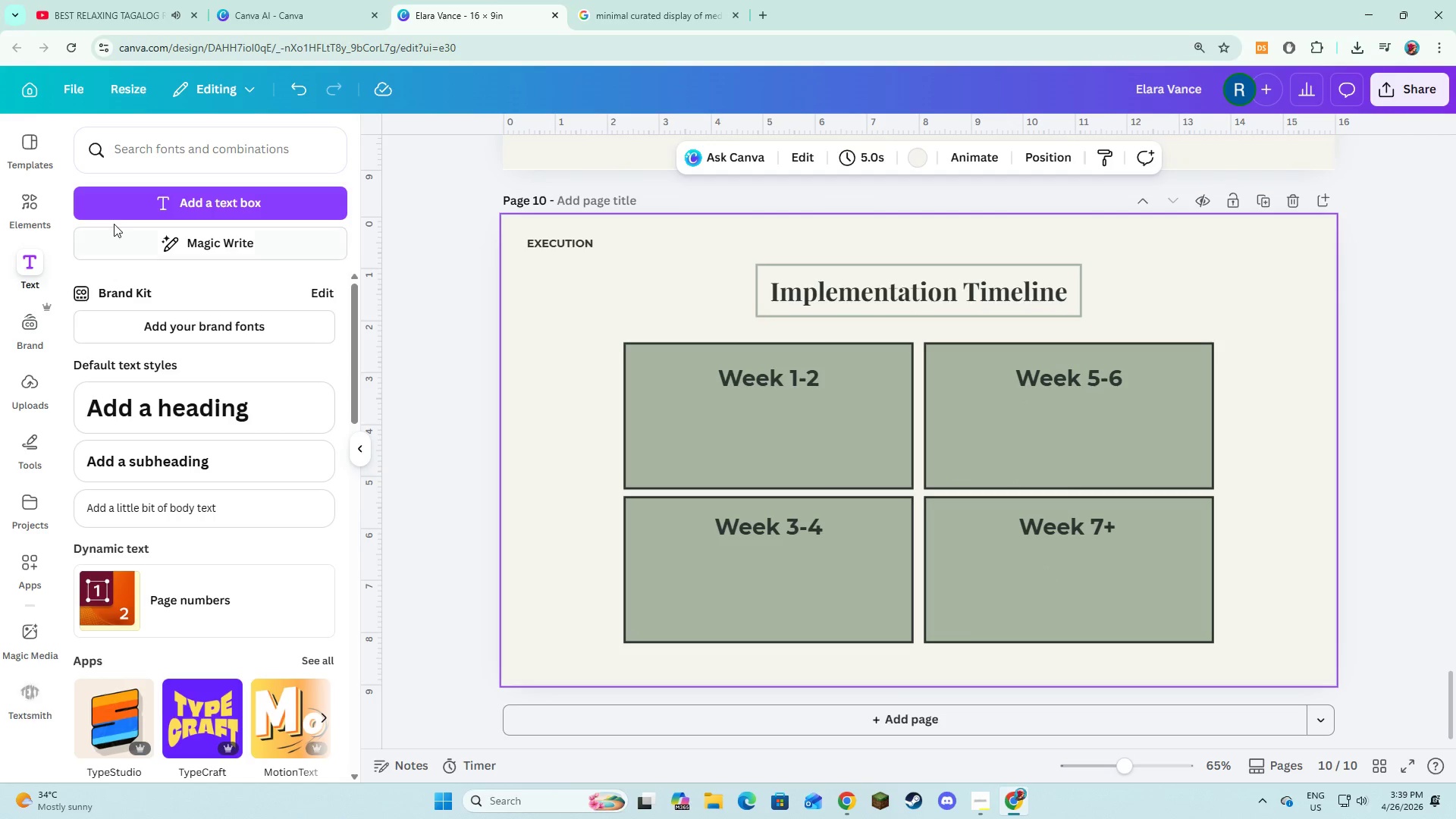 
left_click([120, 209])
 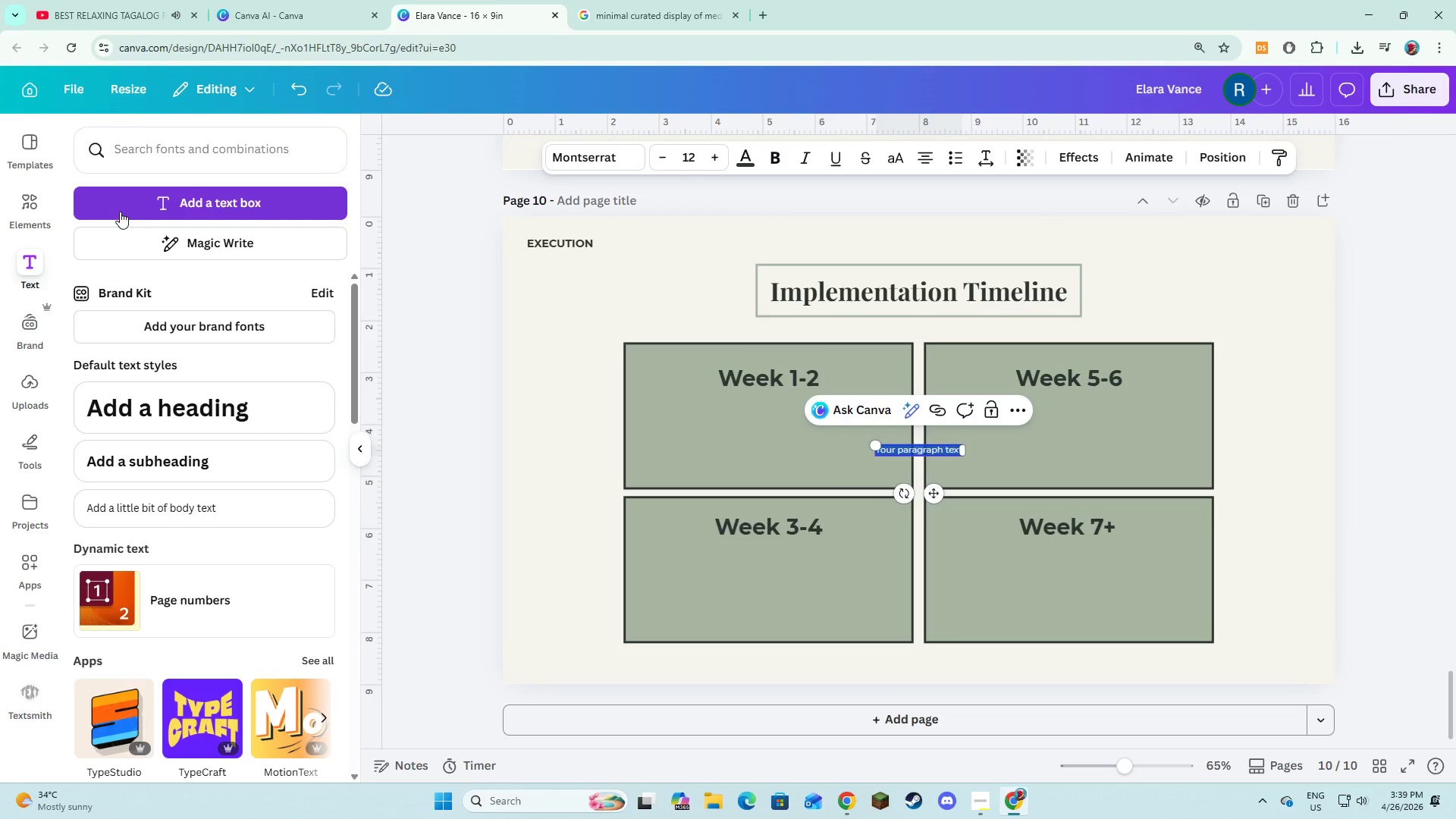 
type(Sensory adjustment )
key(Backspace)
type(s and lighting calibration across all spaces.)
 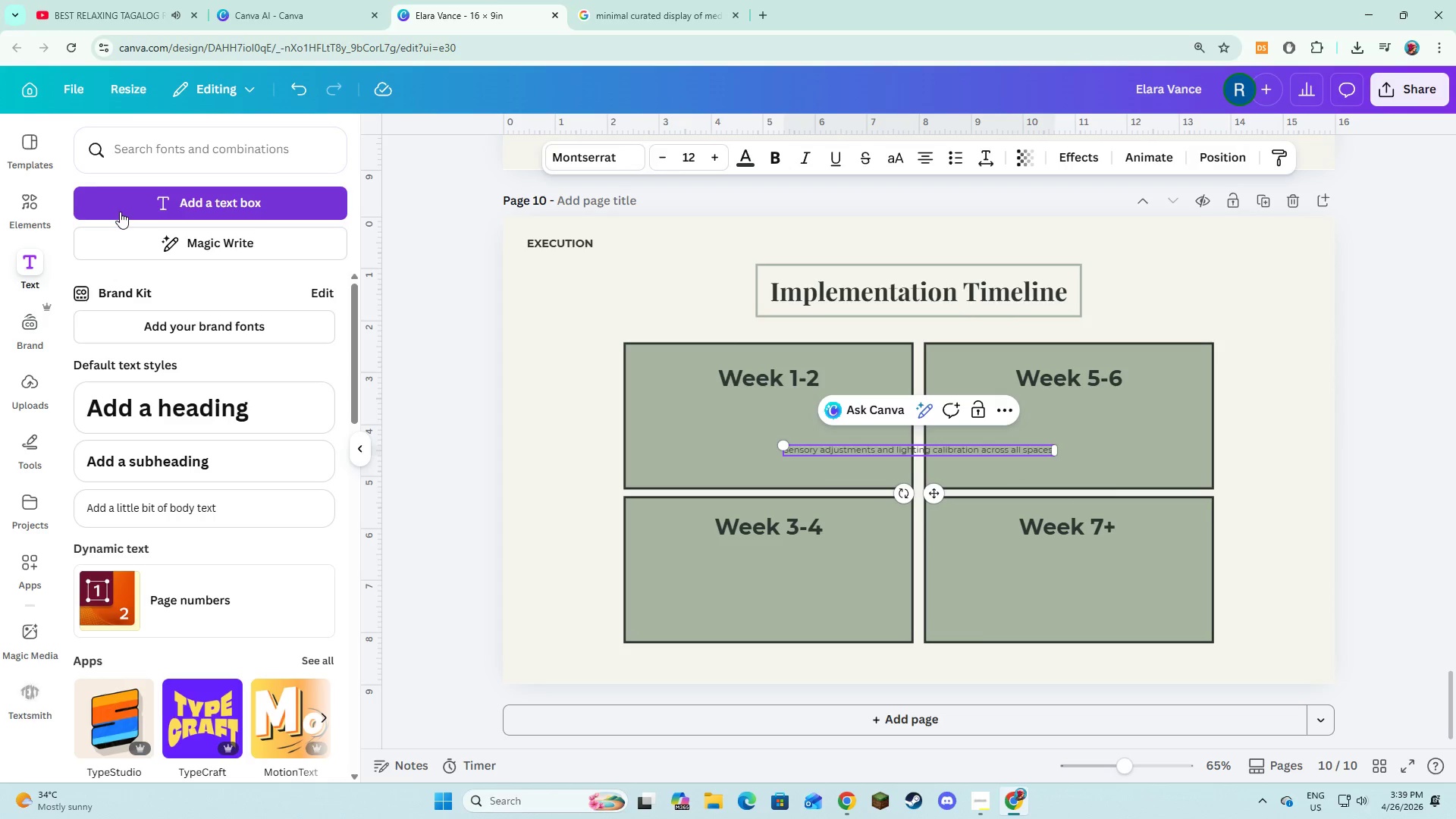 
key(Control+A)
 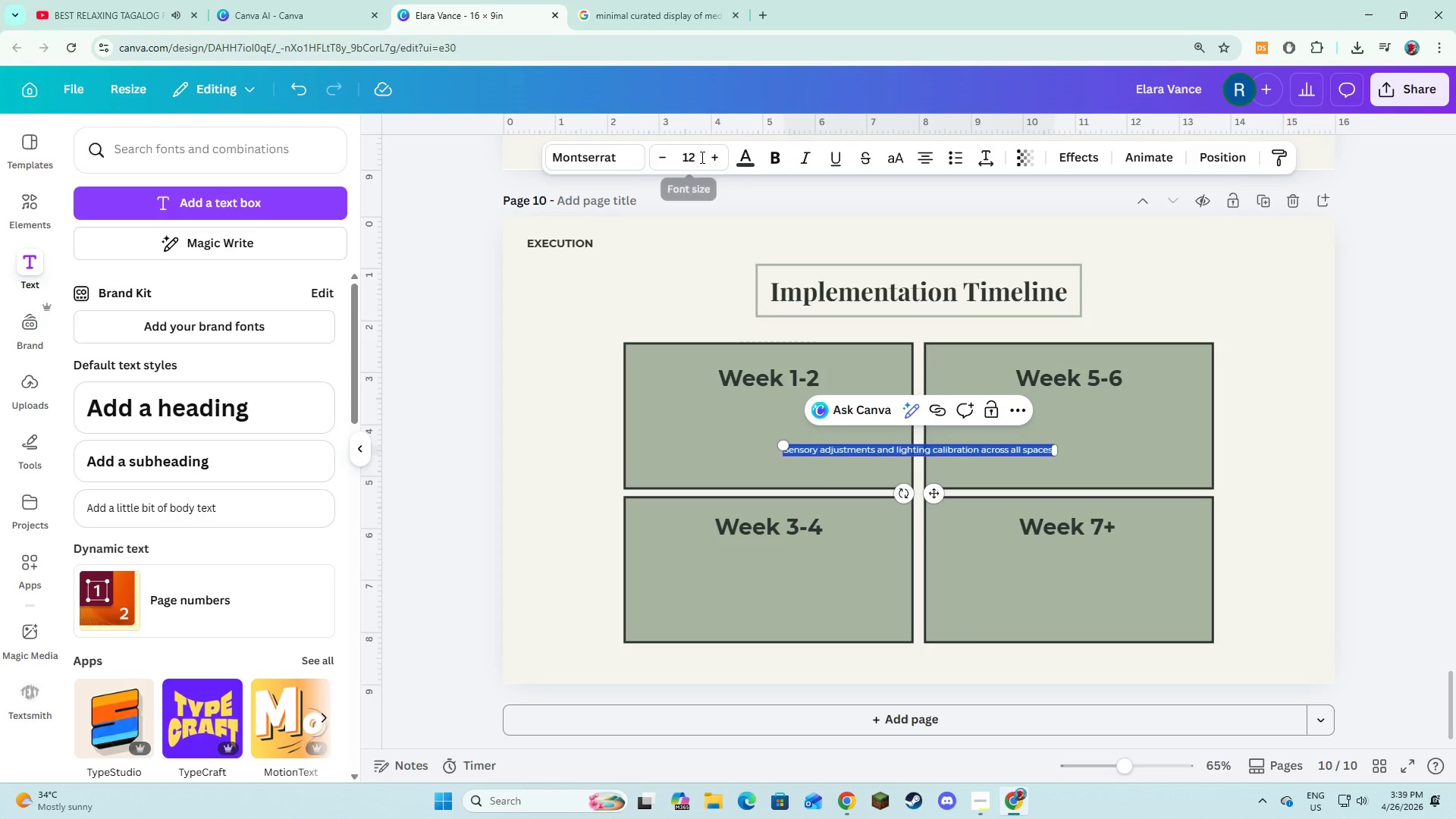 
double_click([710, 167])
 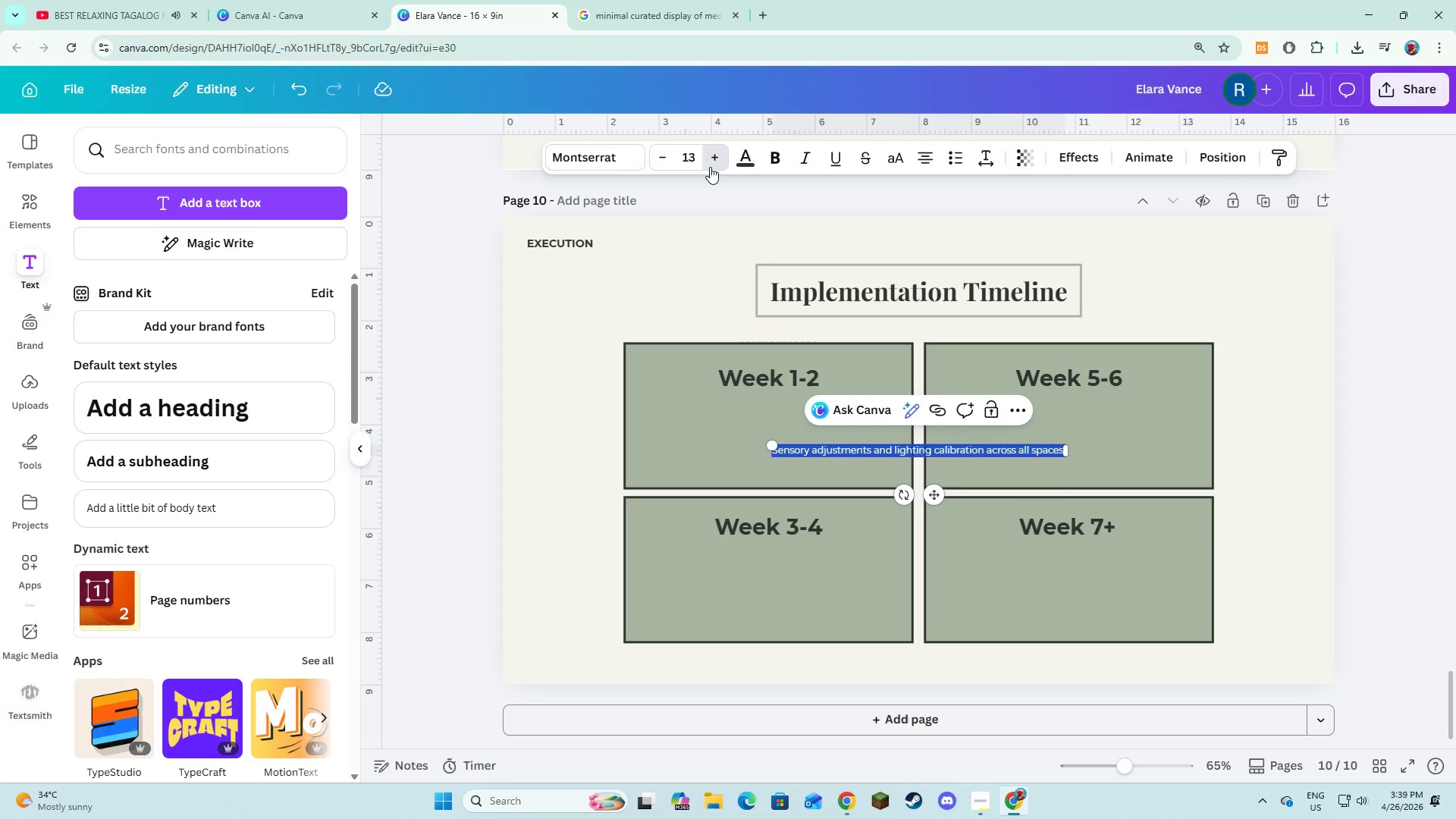 
triple_click([710, 167])
 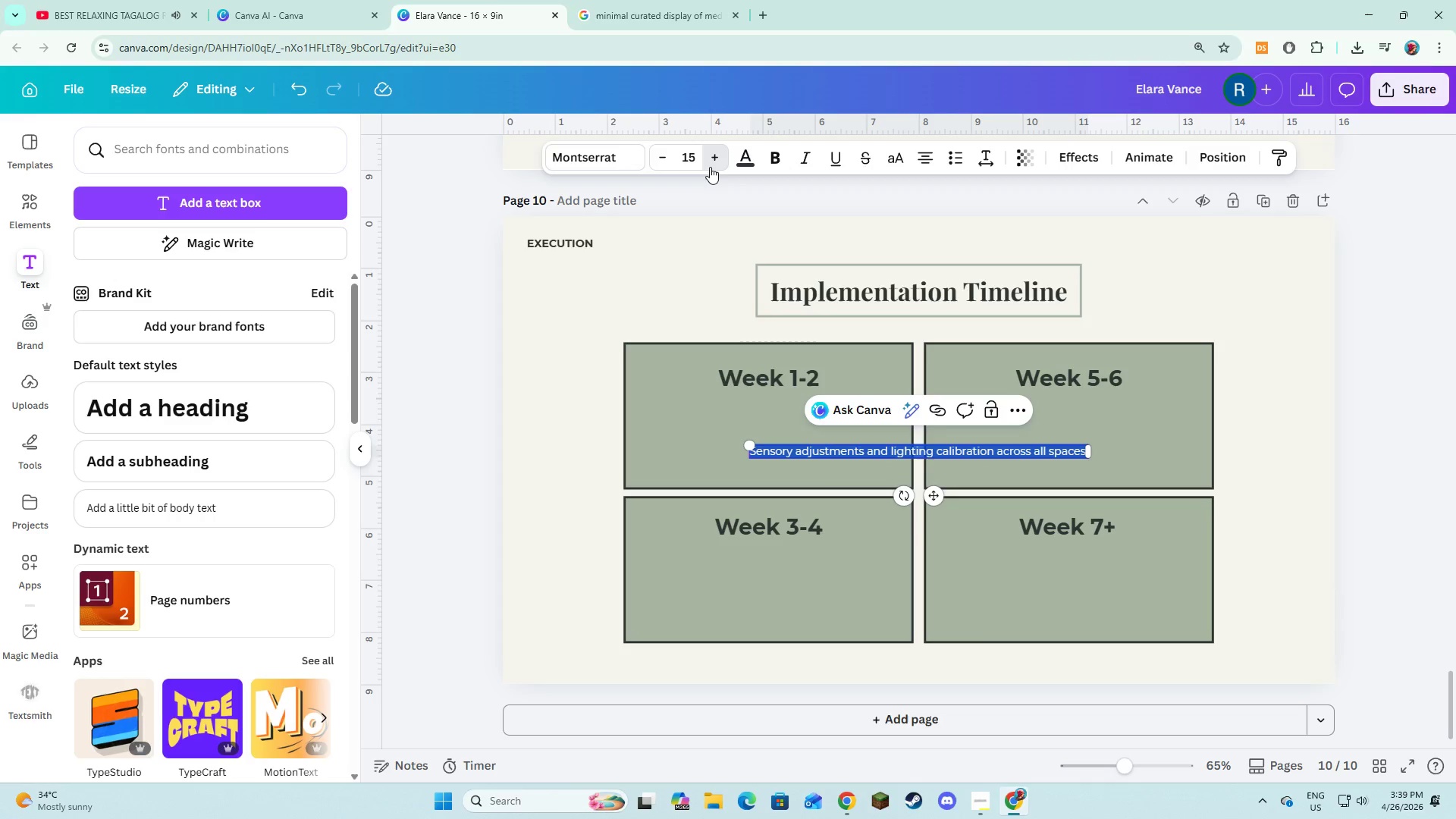 
triple_click([710, 167])
 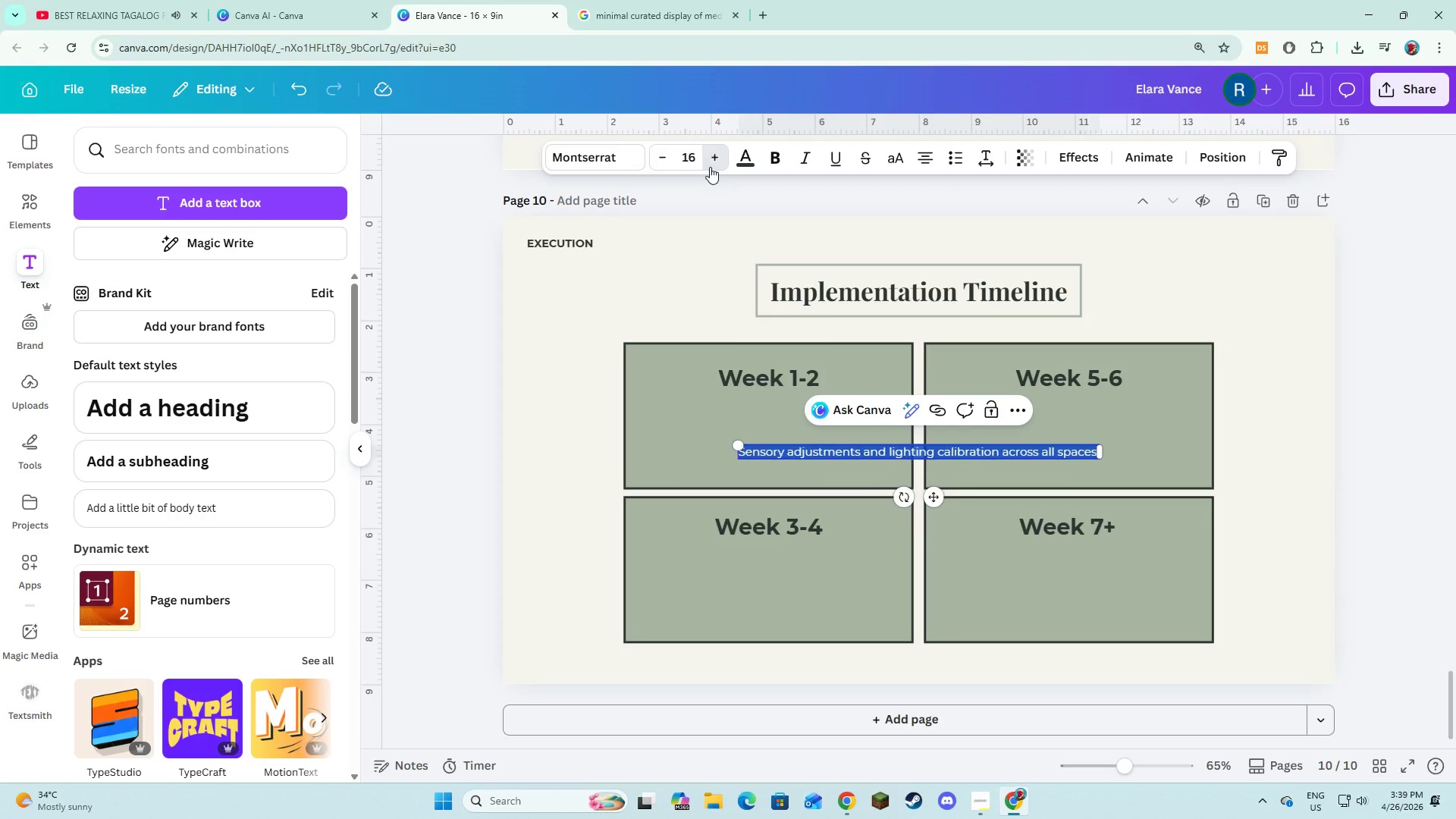 
triple_click([710, 167])
 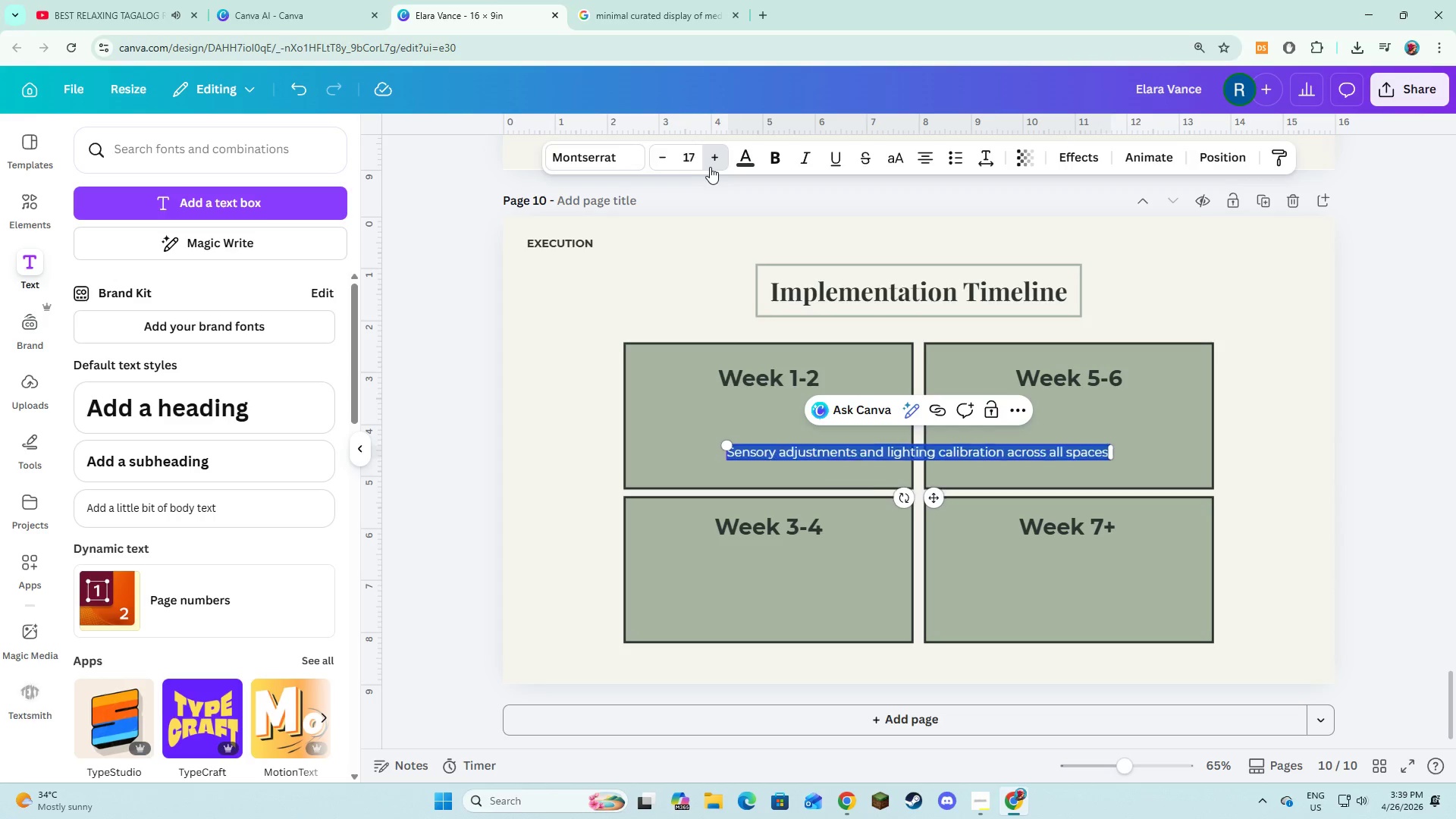 
triple_click([710, 167])
 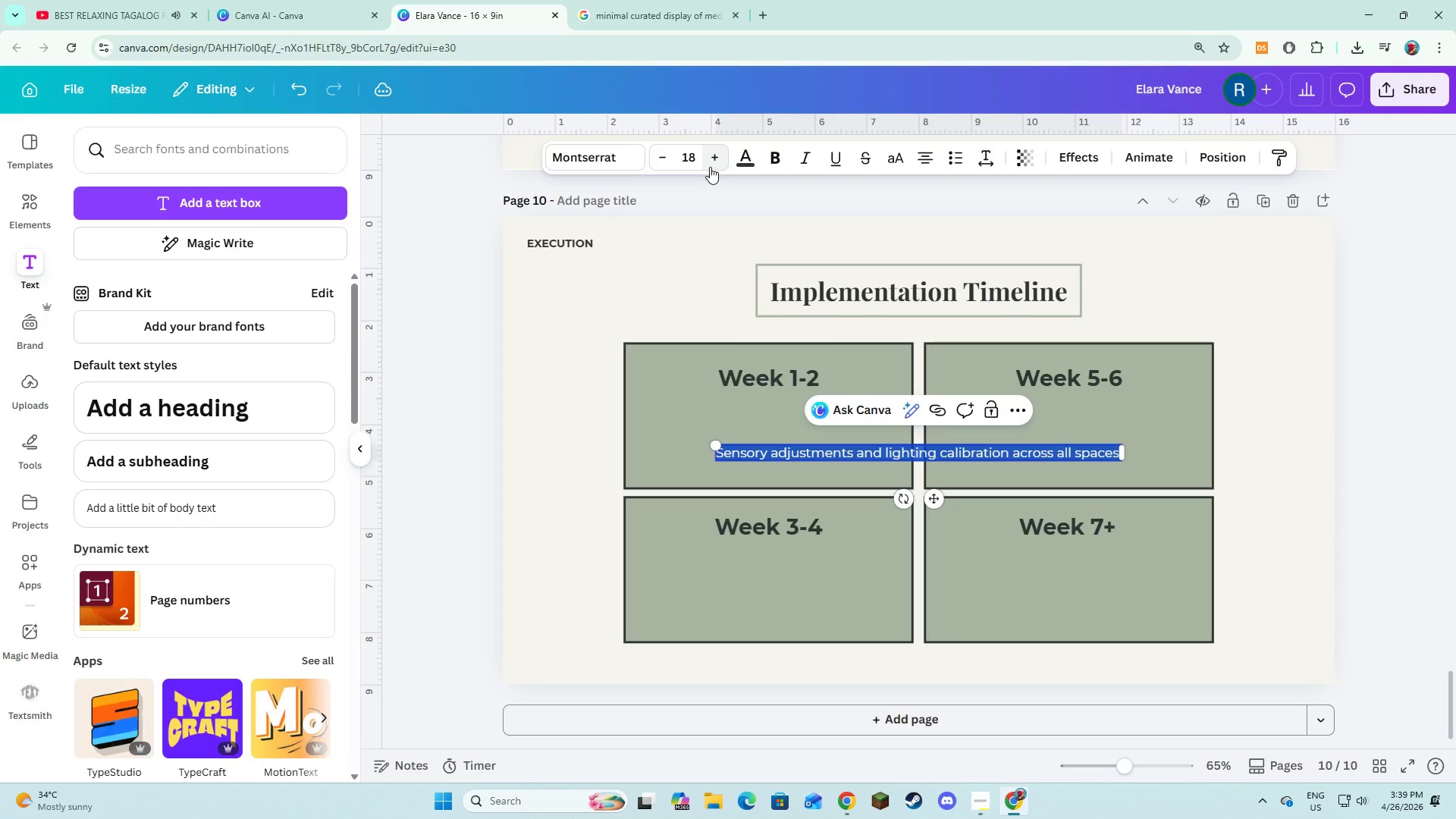 
triple_click([710, 167])
 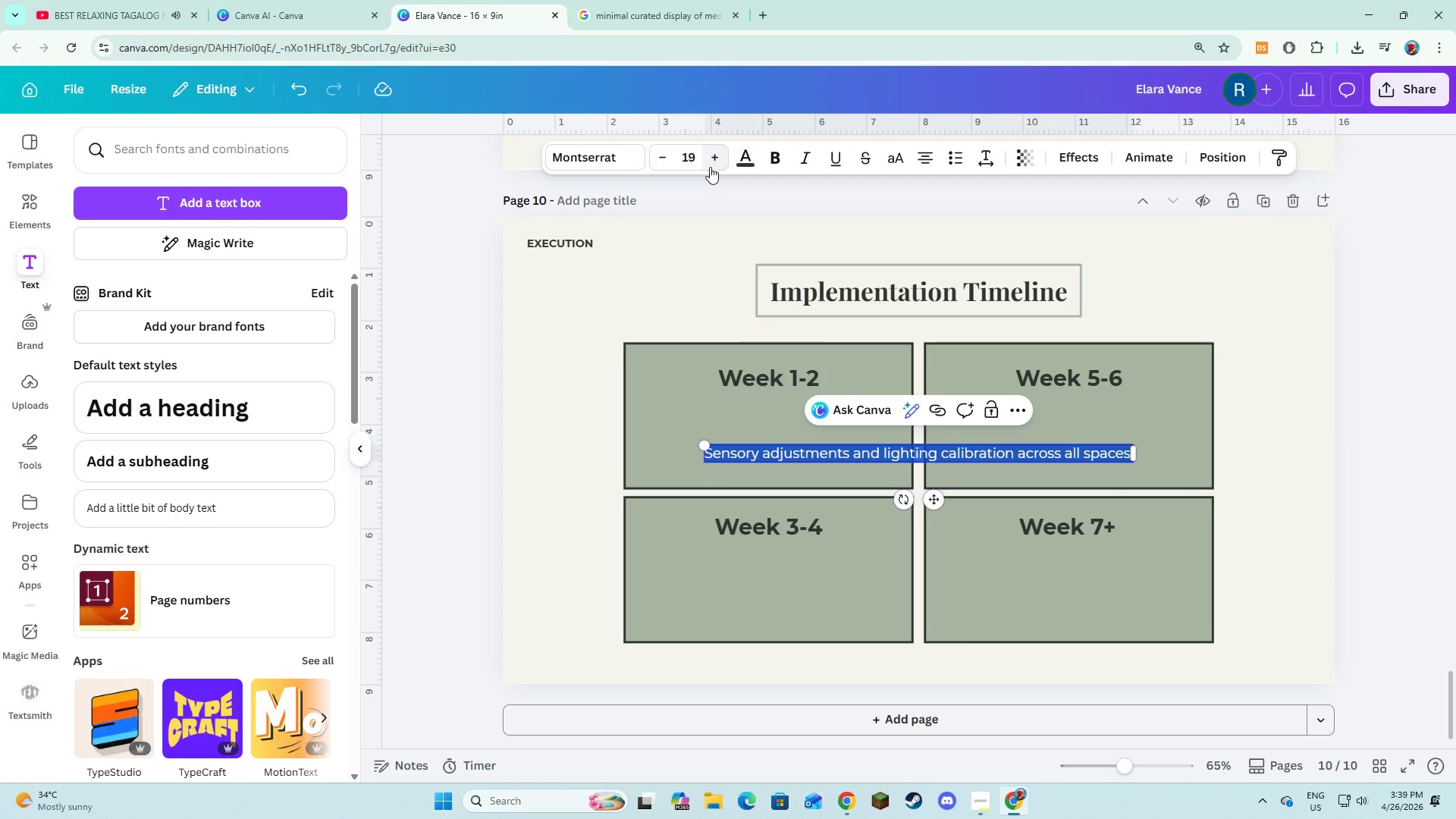 
triple_click([710, 167])
 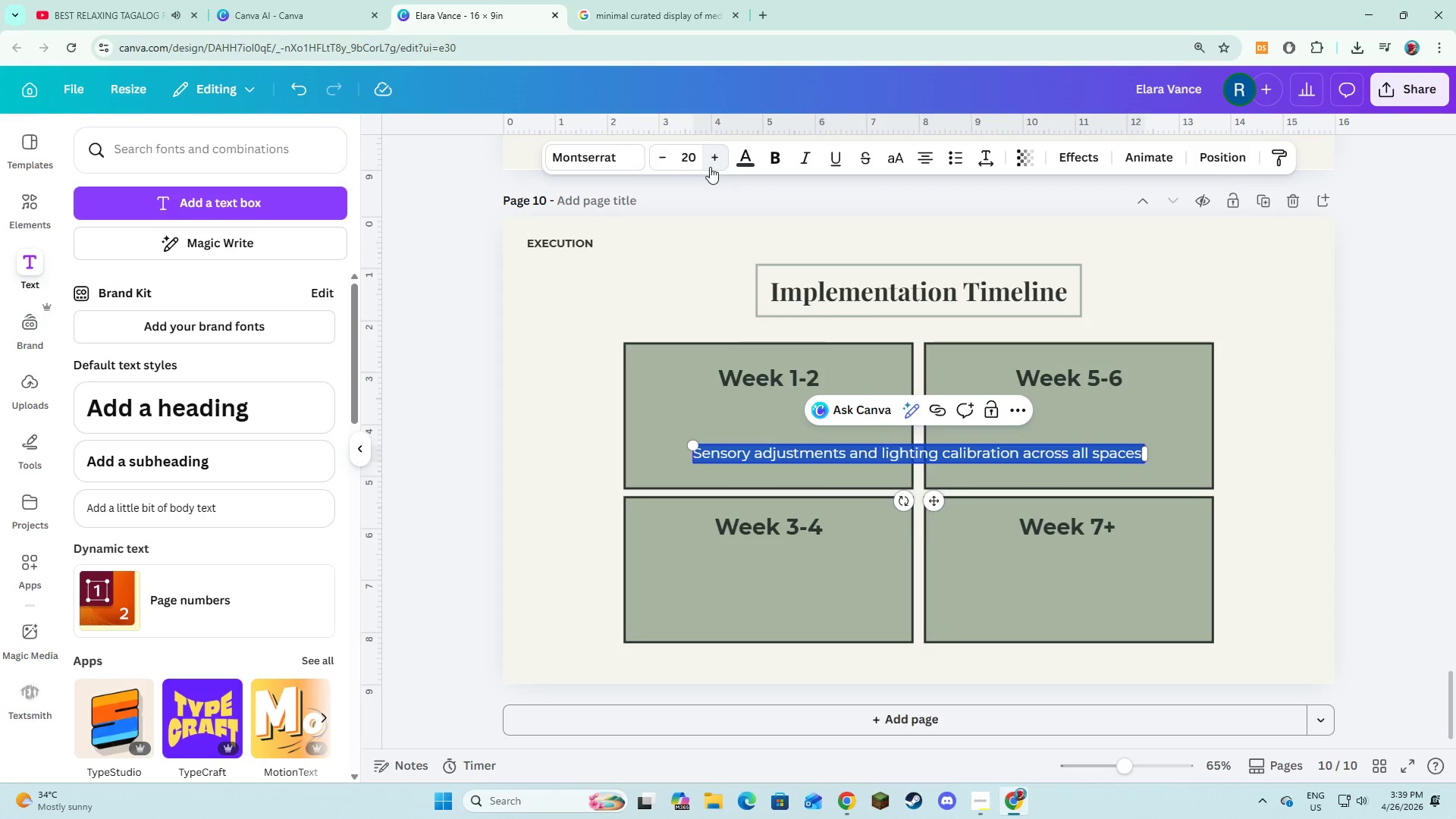 
triple_click([710, 167])
 